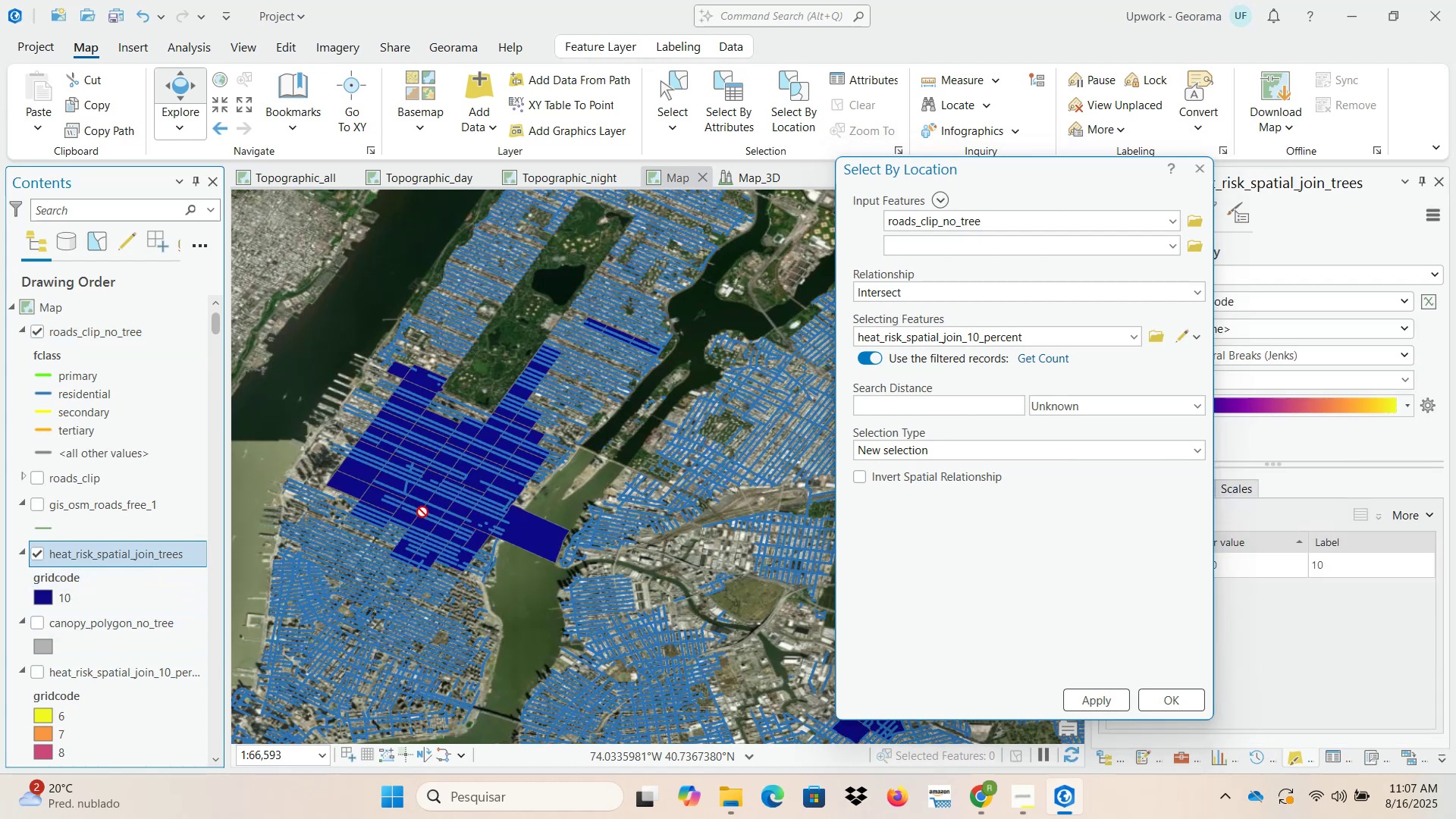 
mouse_move([1017, 349])
 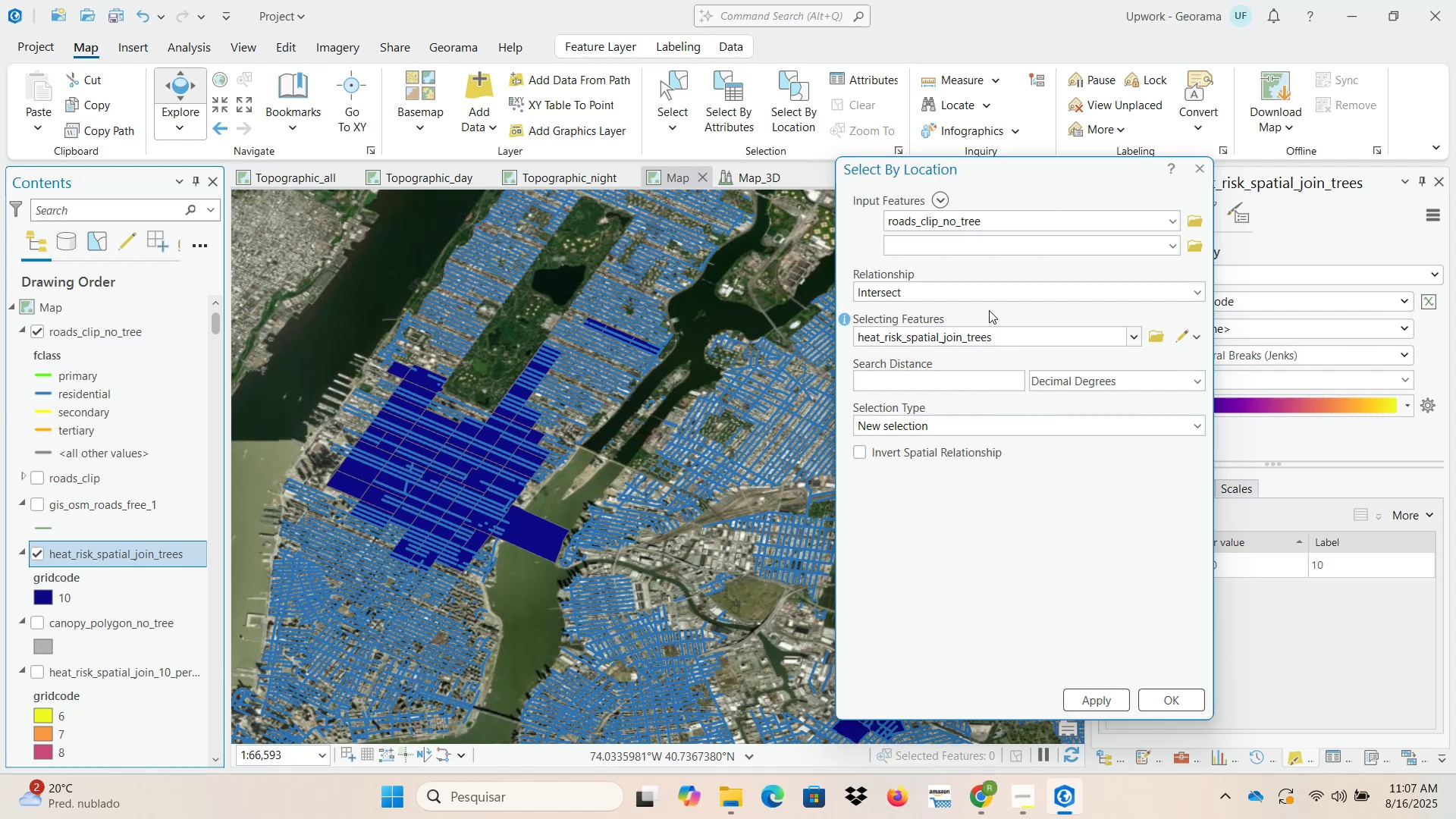 
wait(6.31)
 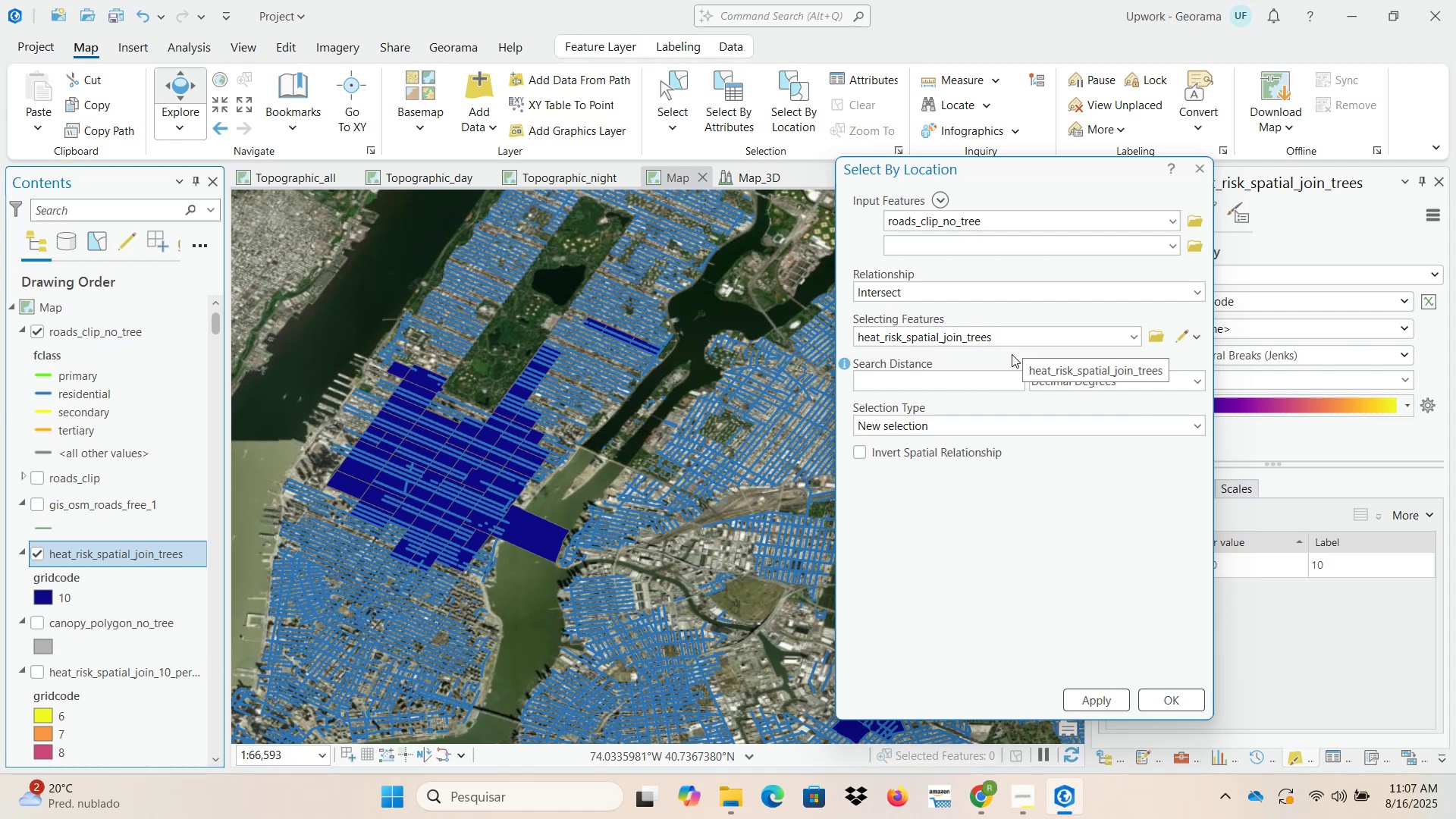 
mouse_move([962, 373])
 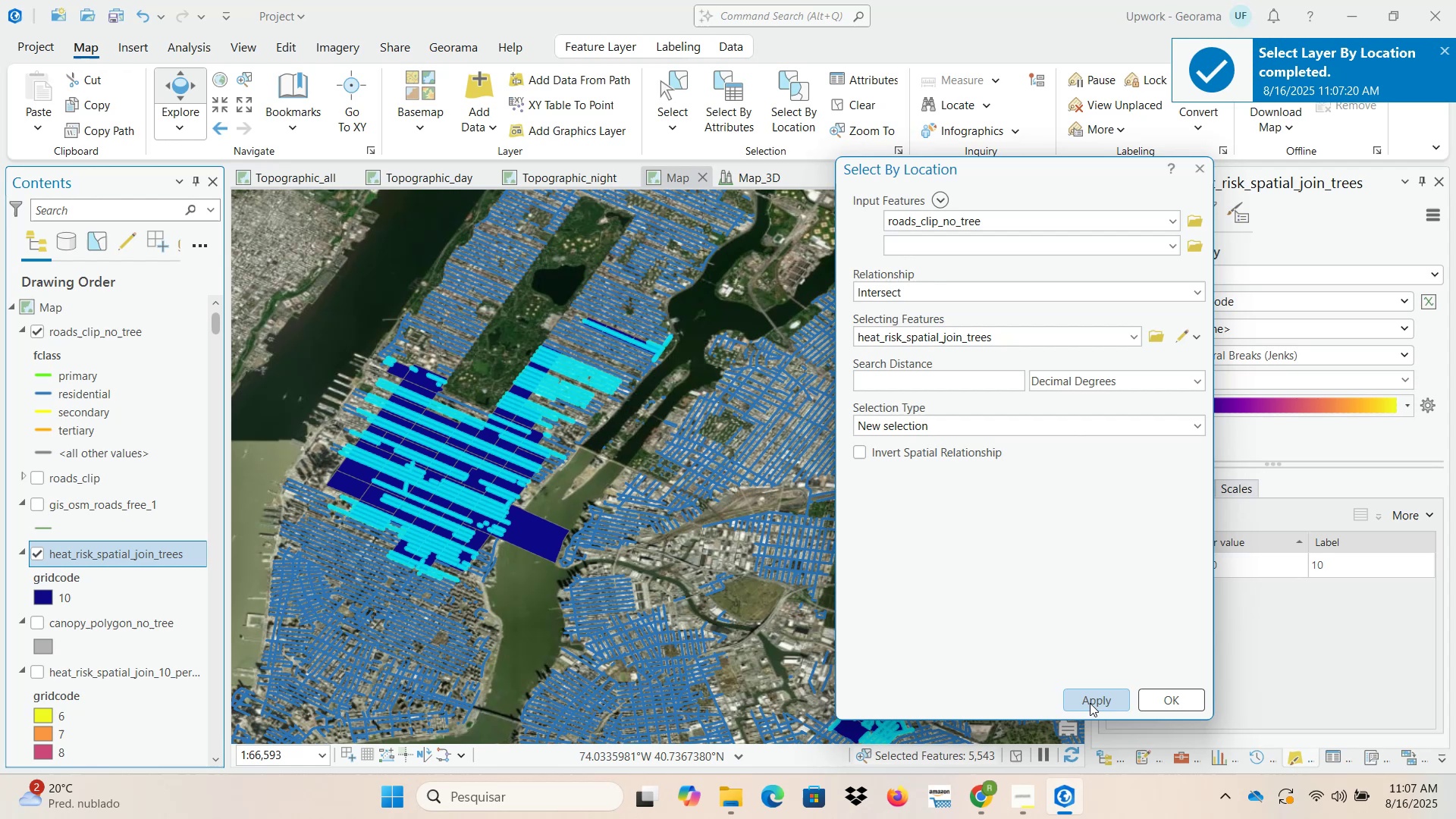 
left_click([1166, 697])
 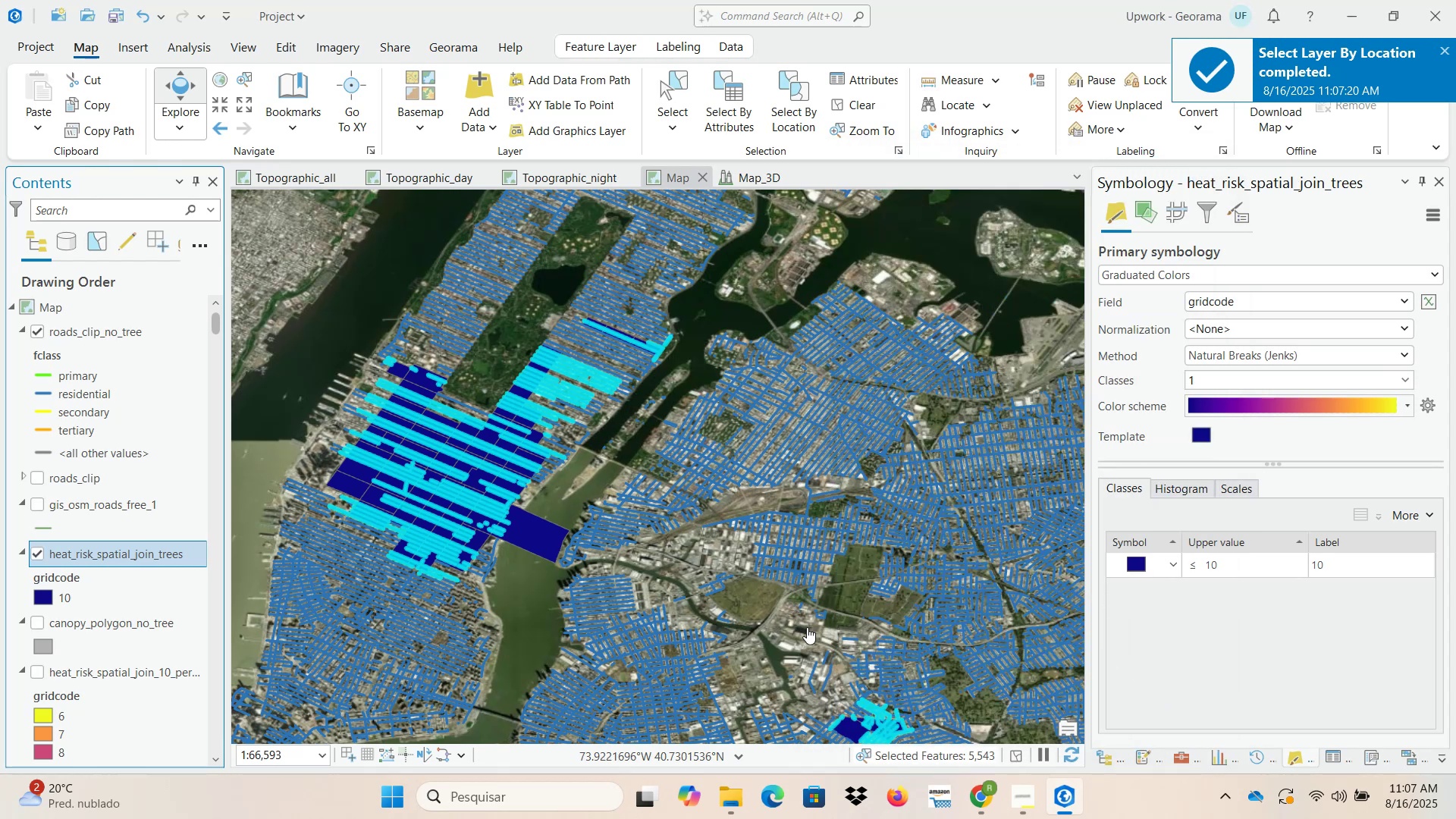 
scroll: coordinate [721, 455], scroll_direction: up, amount: 3.0
 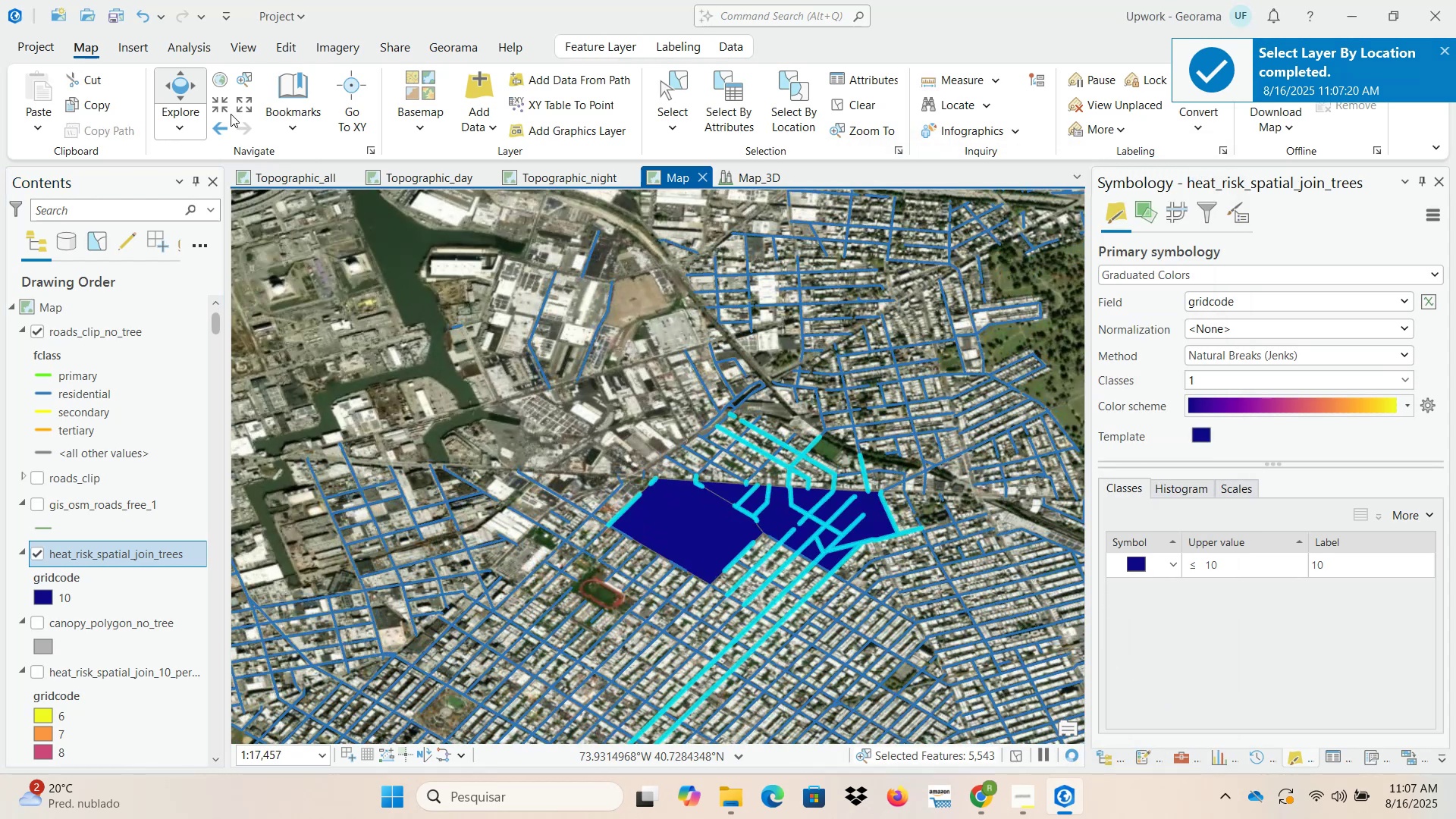 
left_click([186, 48])
 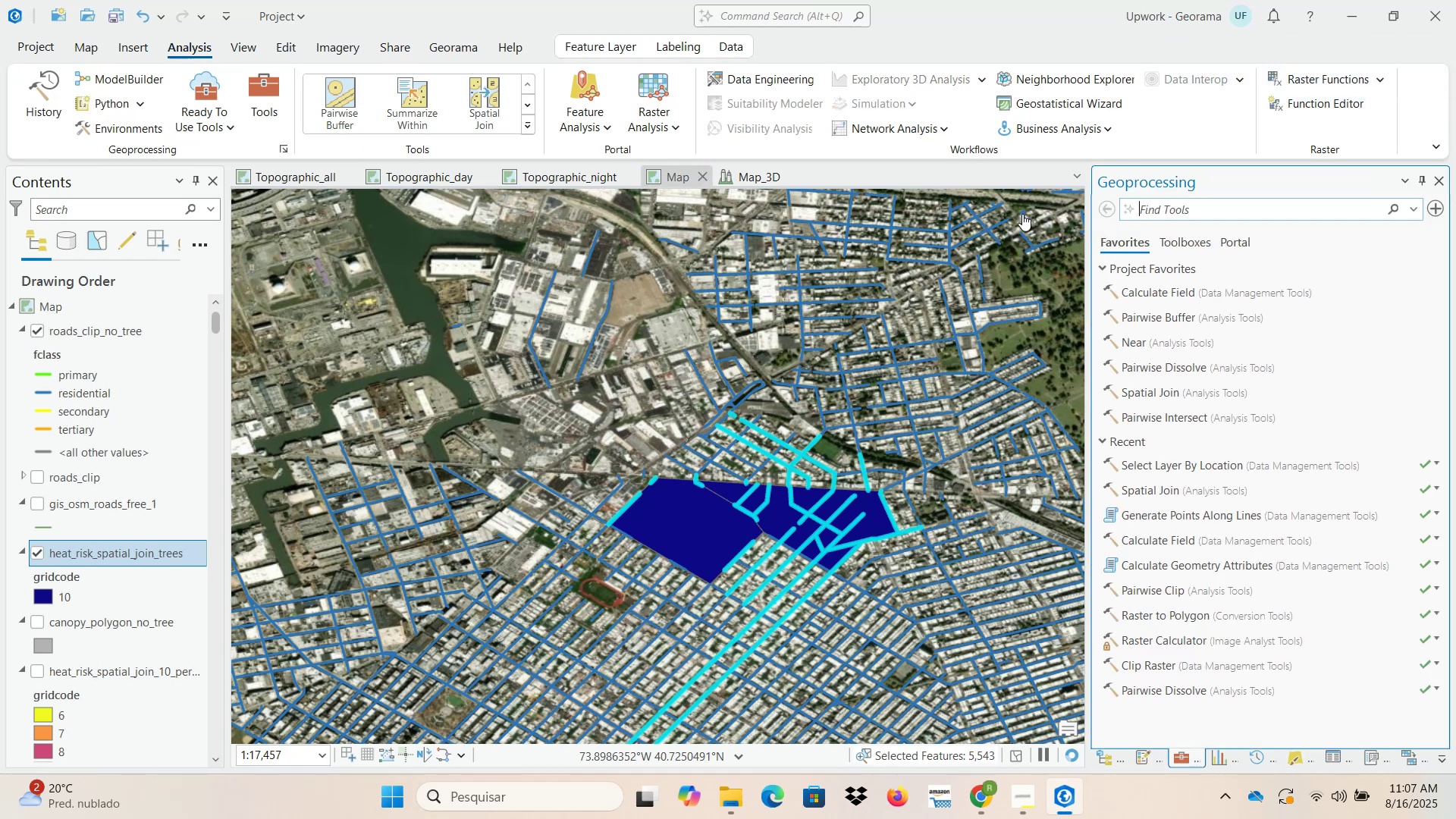 
wait(5.7)
 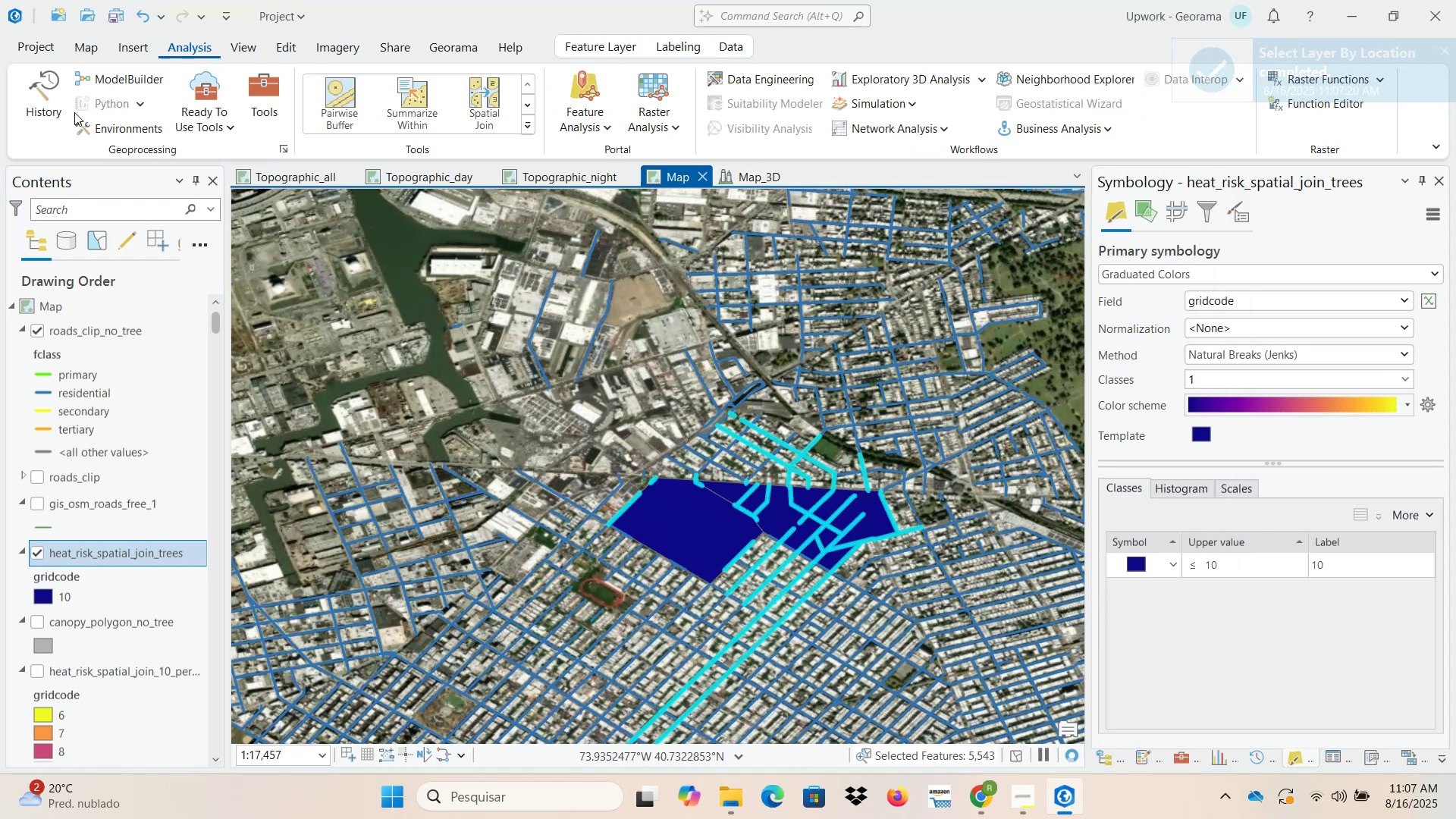 
left_click([1197, 209])
 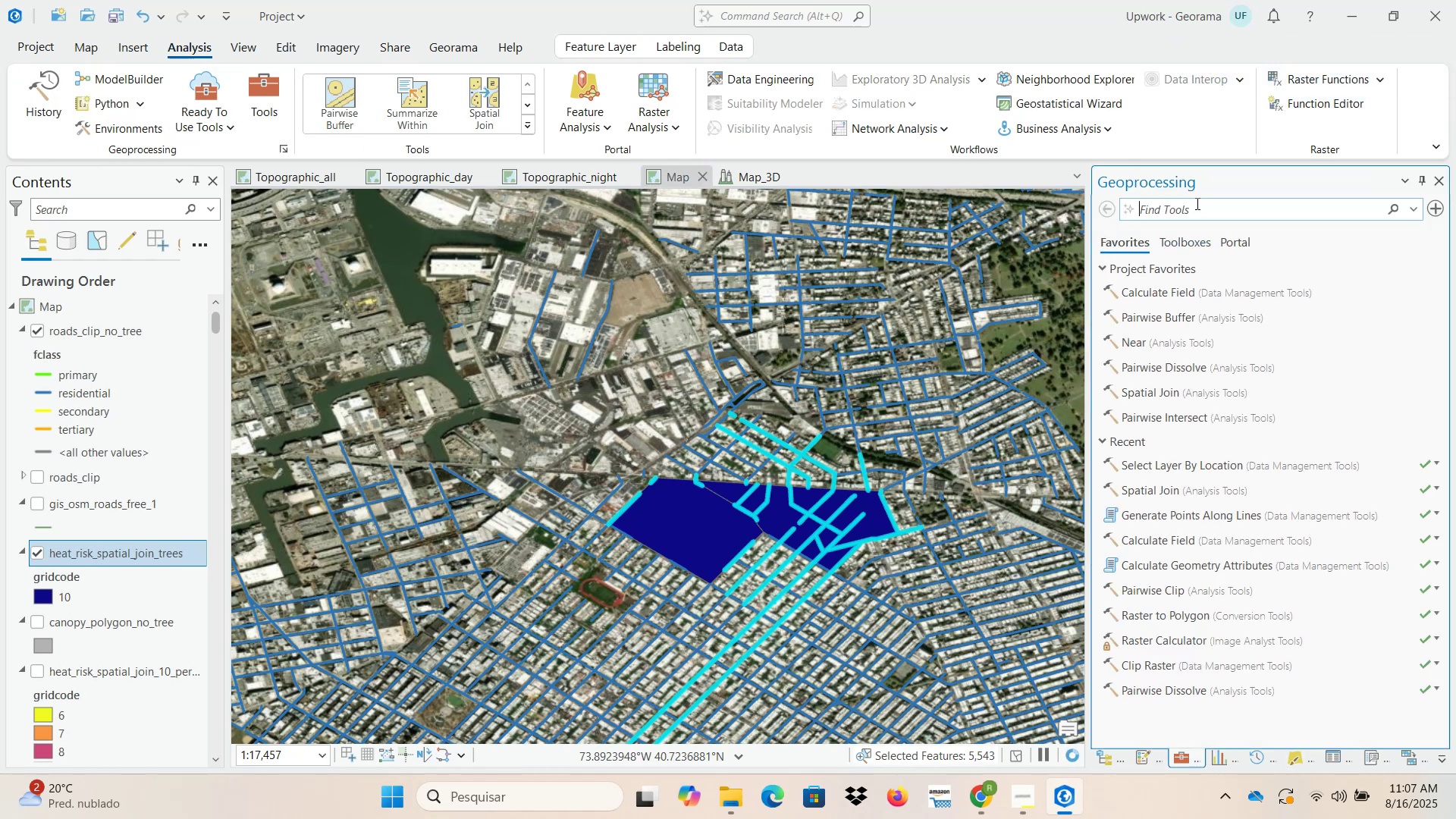 
type(generate points)
 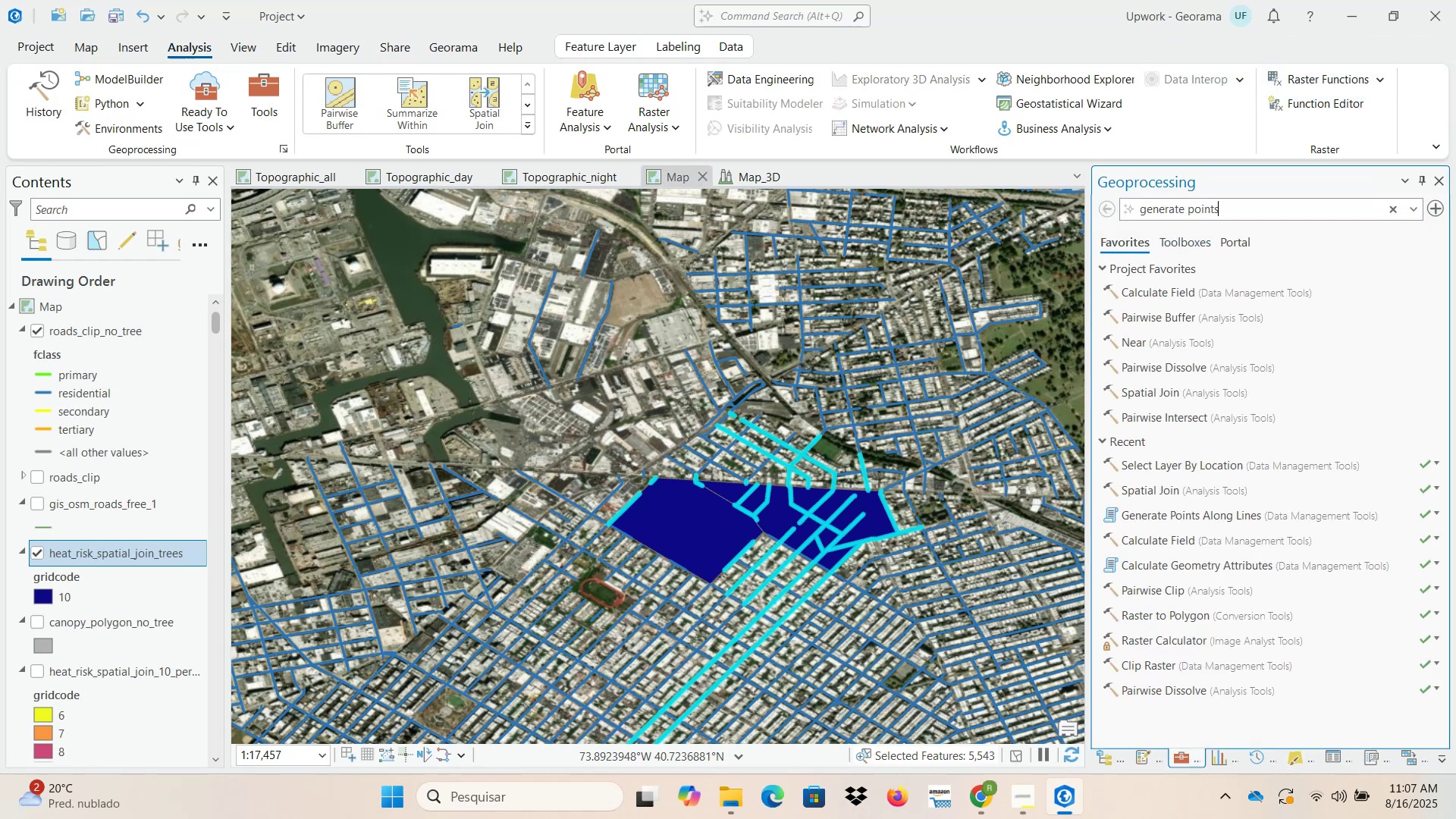 
key(Enter)
 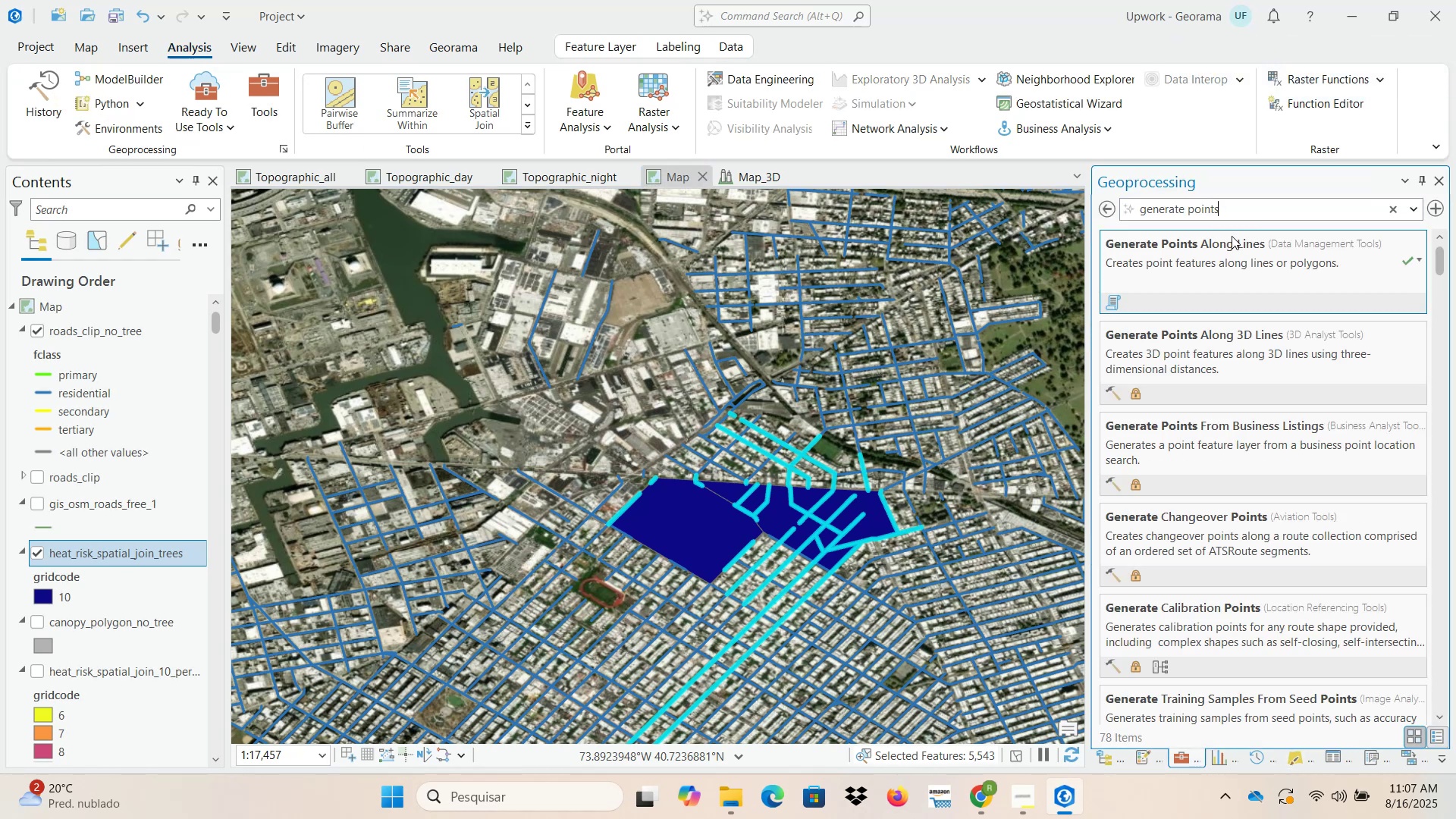 
left_click([1246, 286])
 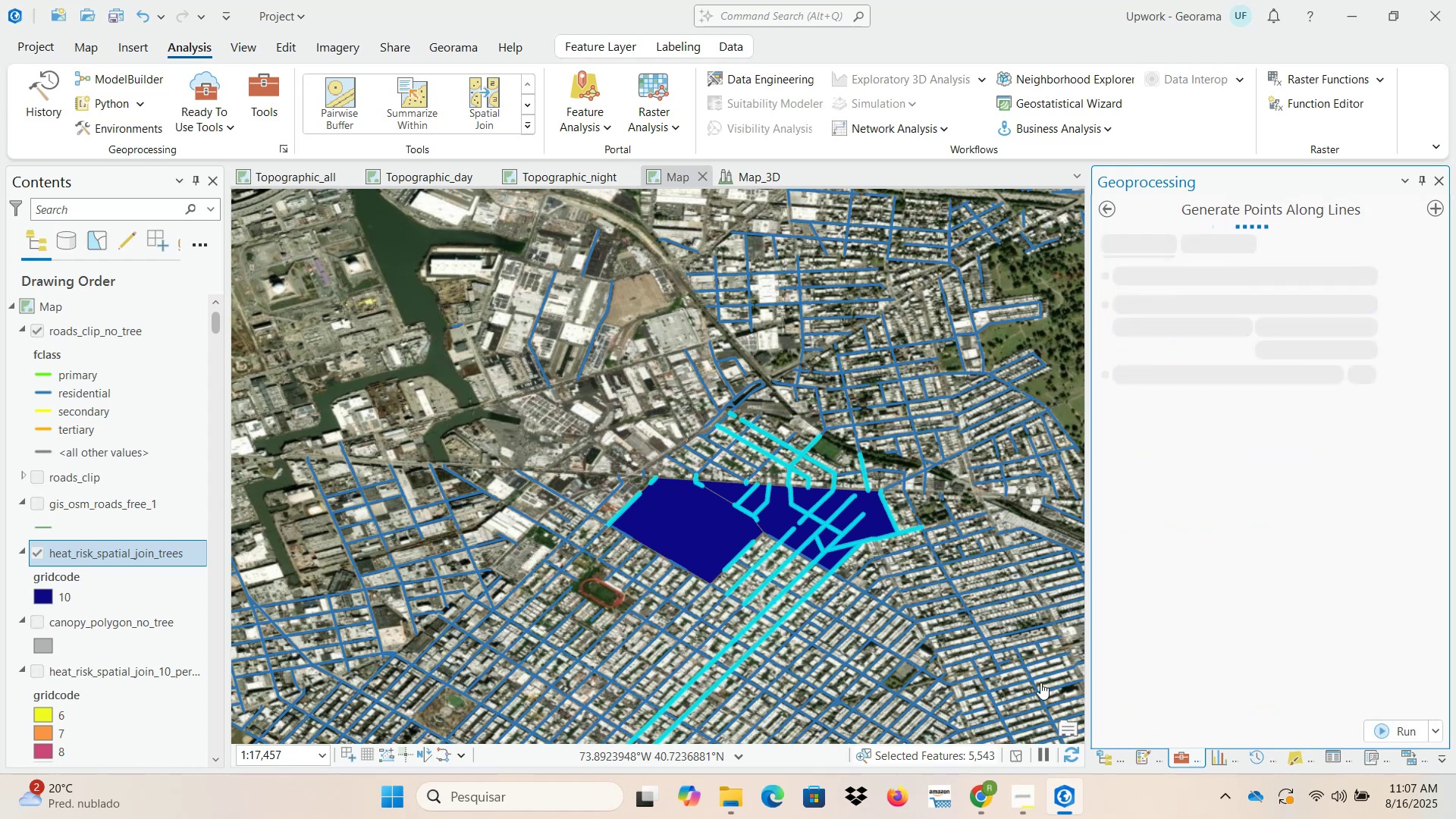 
left_click([979, 797])
 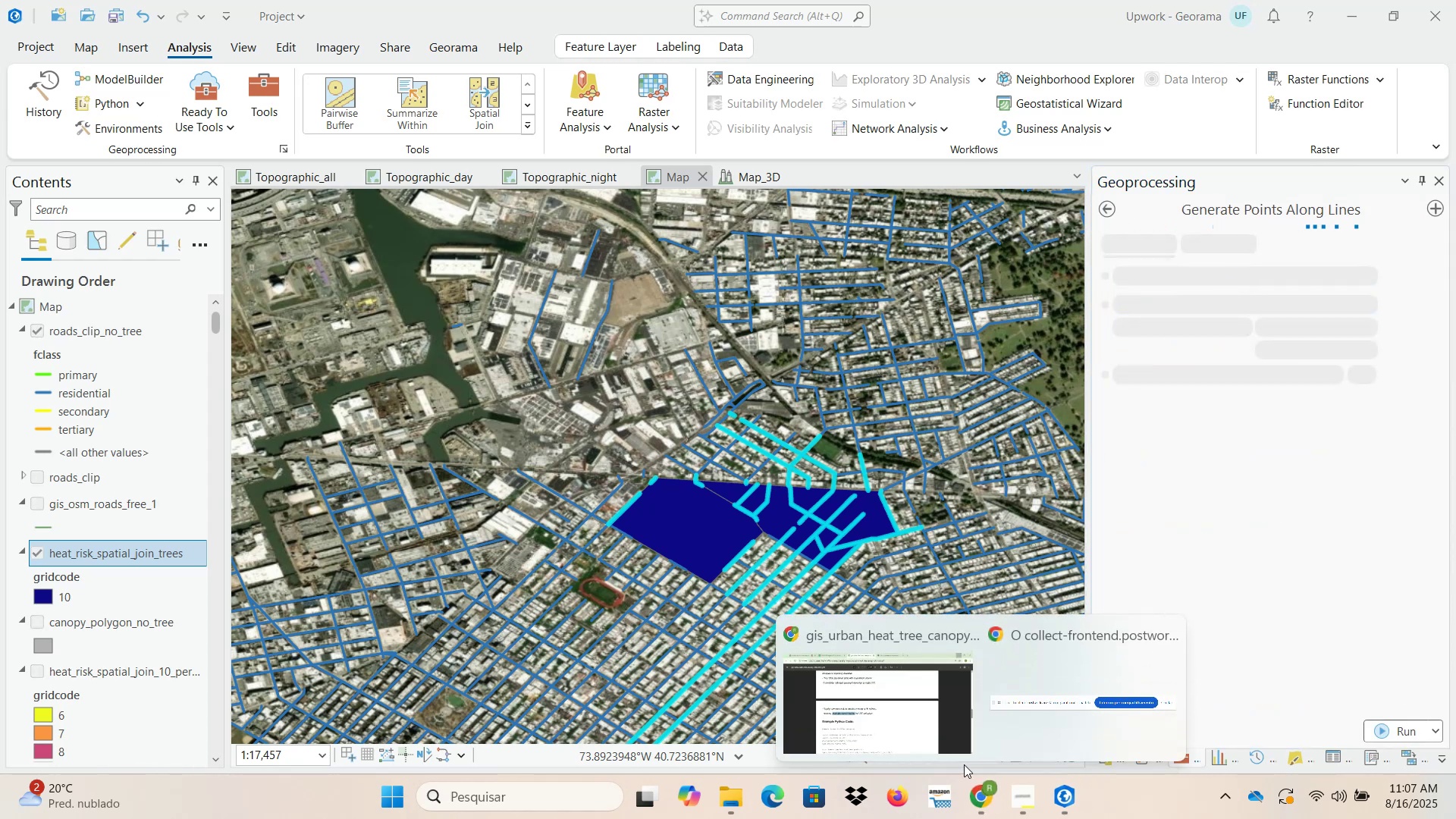 
left_click([912, 689])
 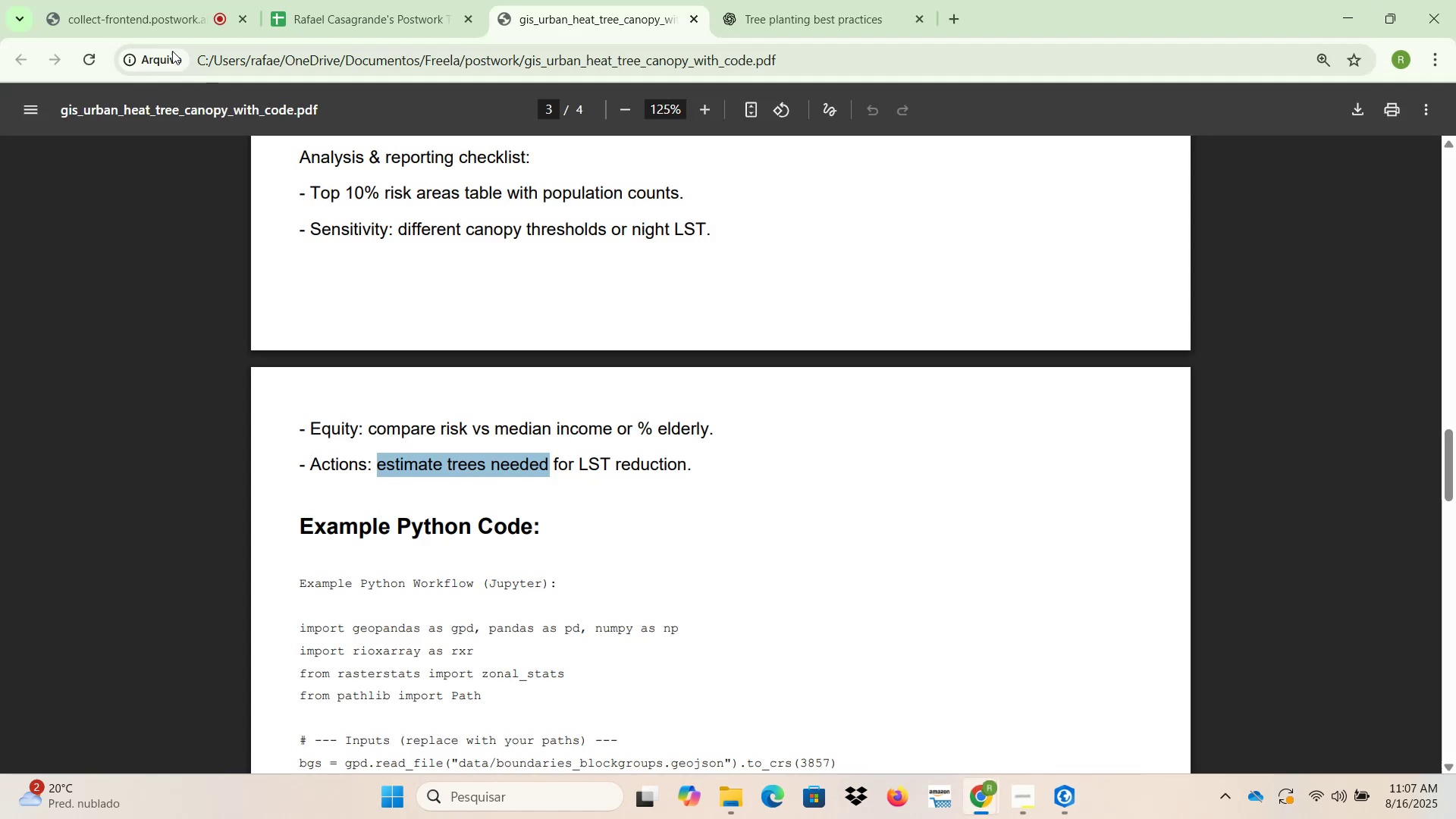 
left_click([138, 11])
 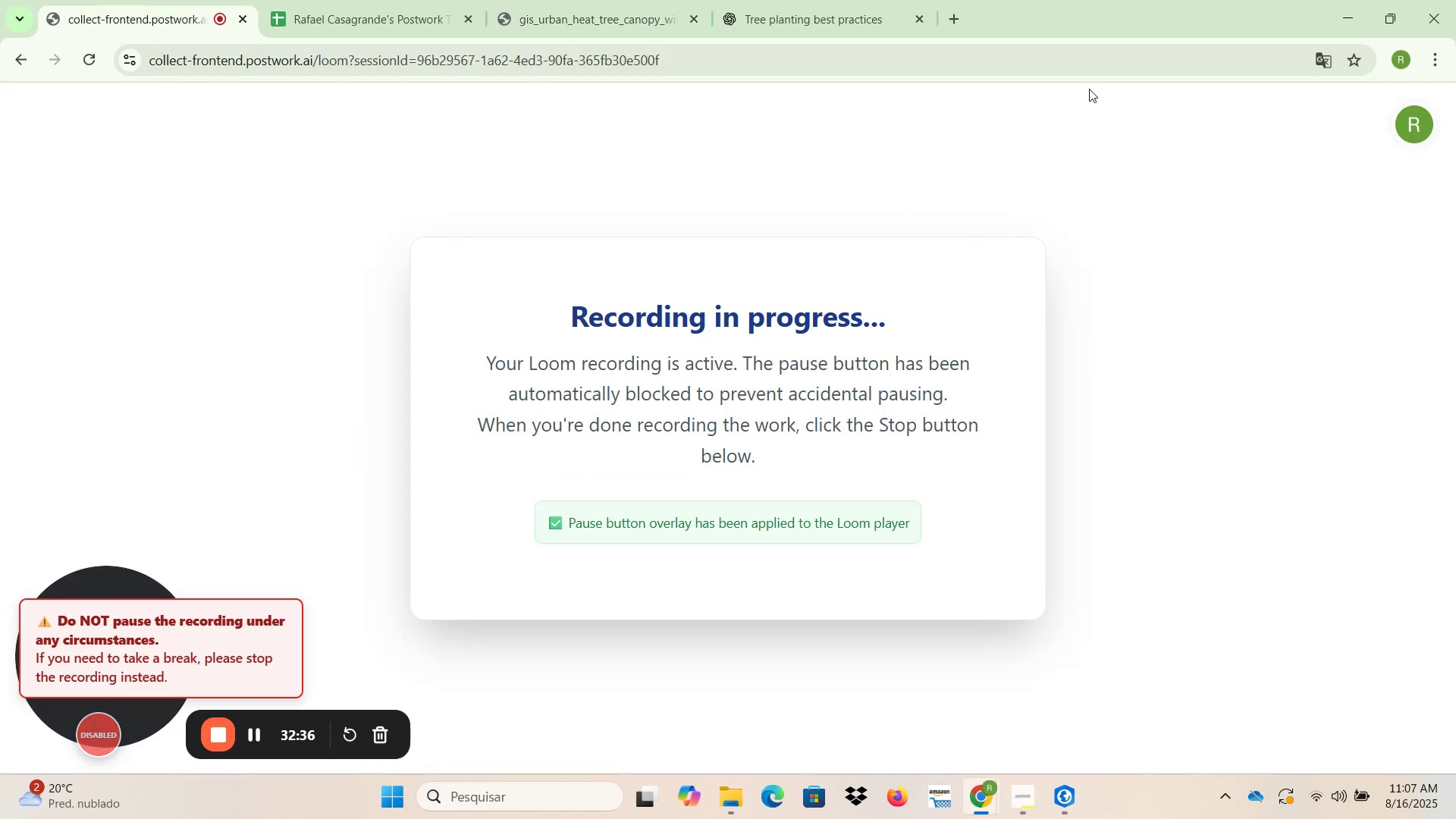 
left_click([1342, 27])
 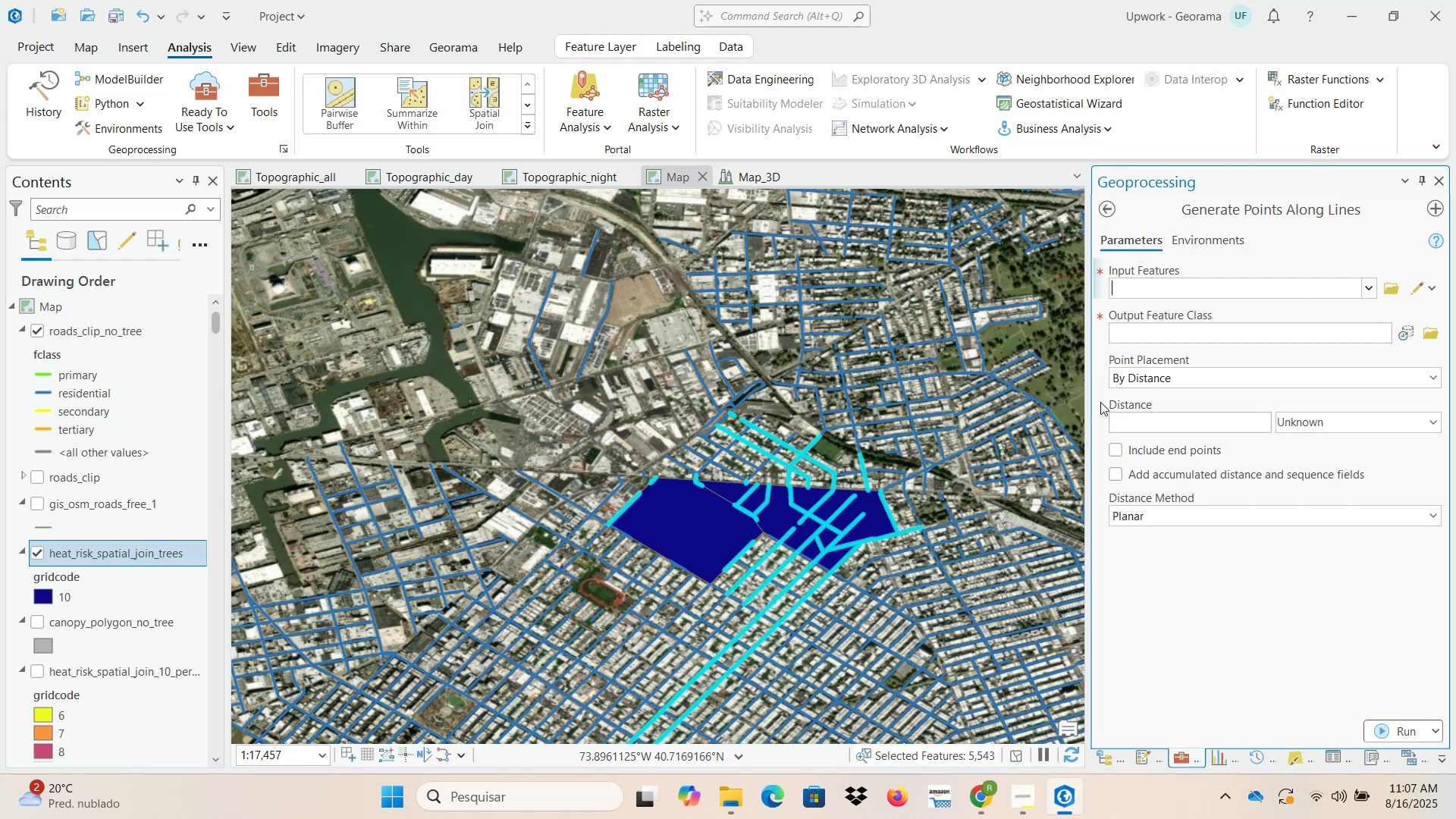 
scroll: coordinate [96, 452], scroll_direction: up, amount: 4.0
 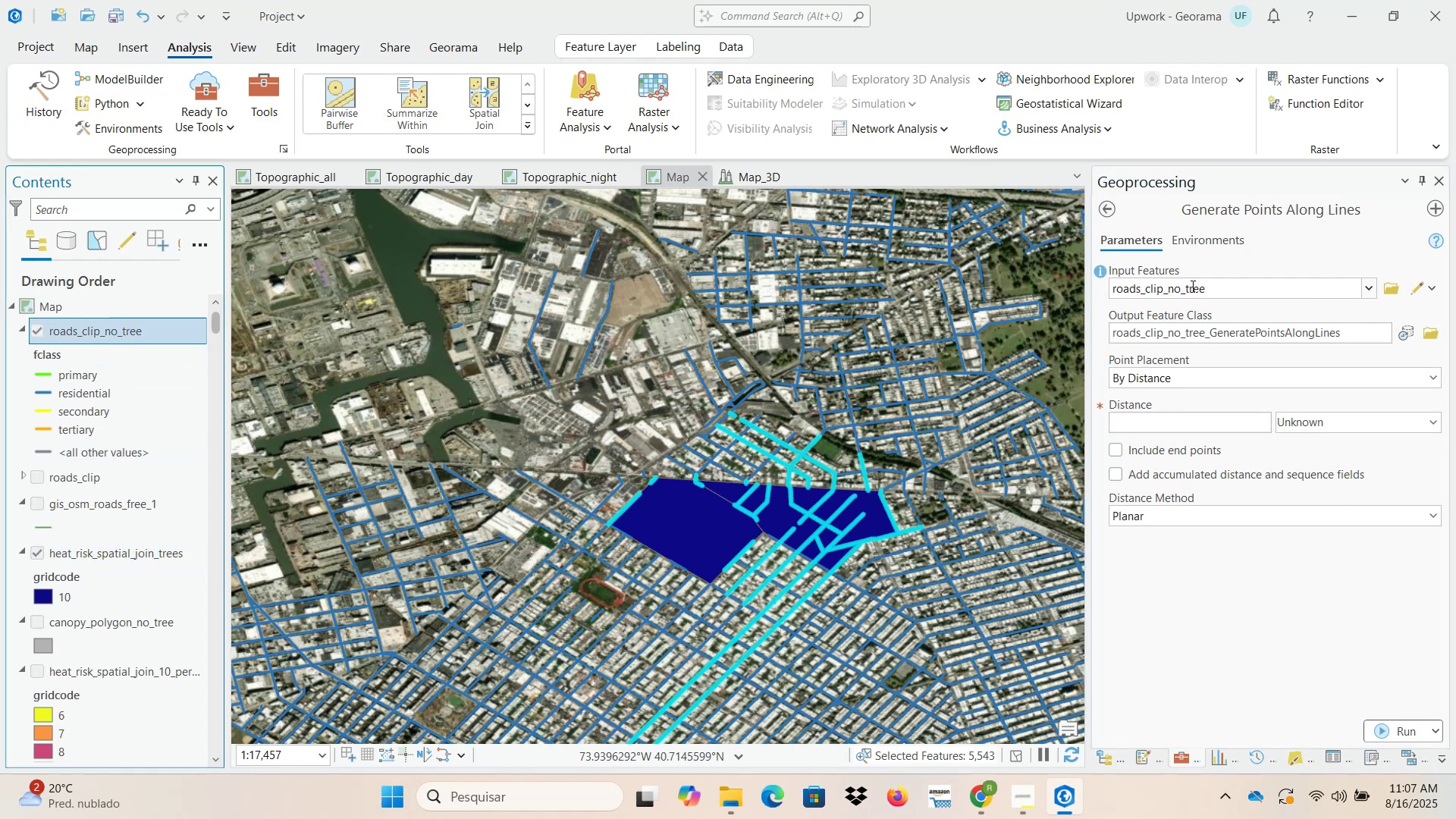 
wait(6.49)
 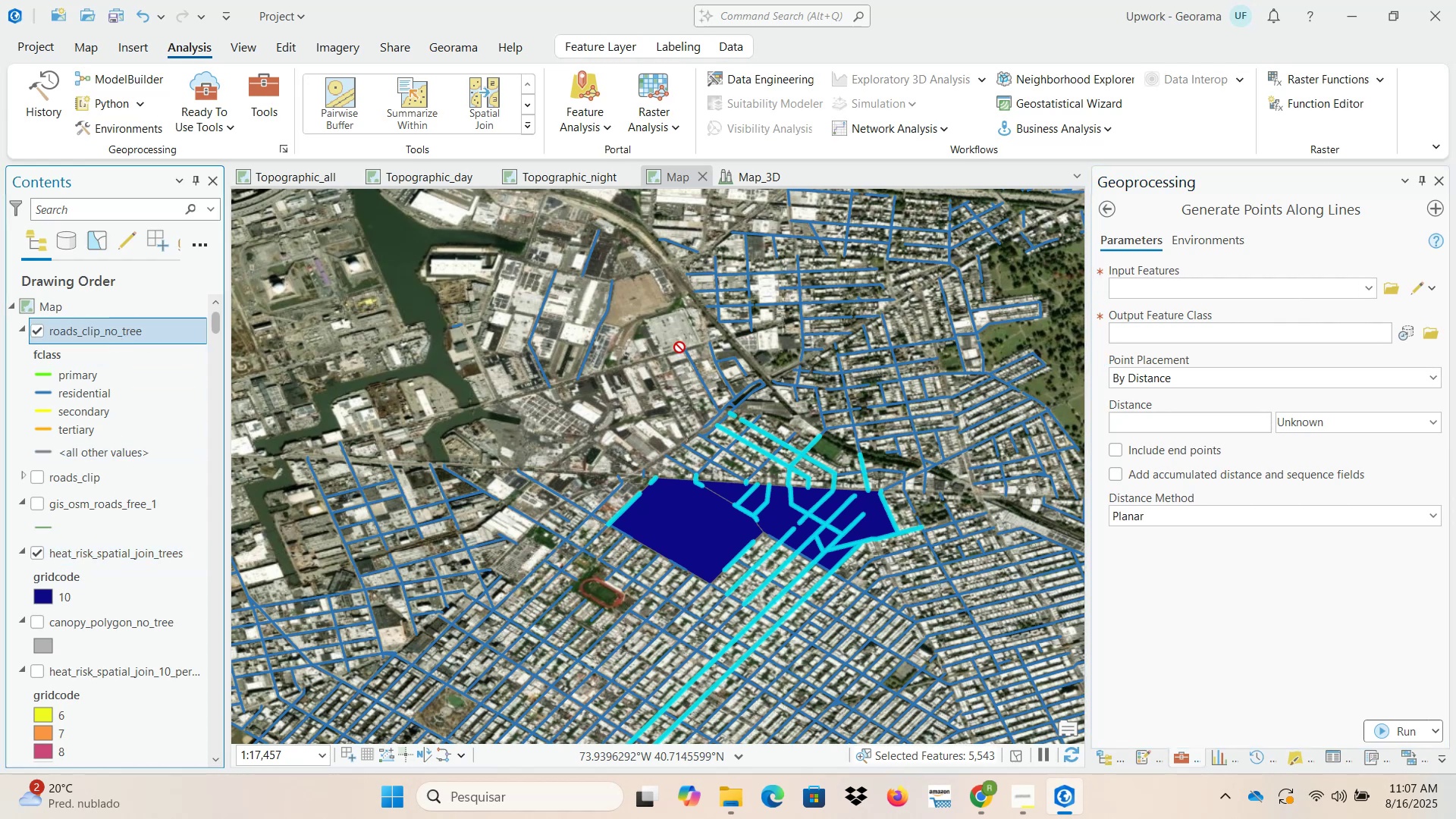 
left_click([1434, 359])
 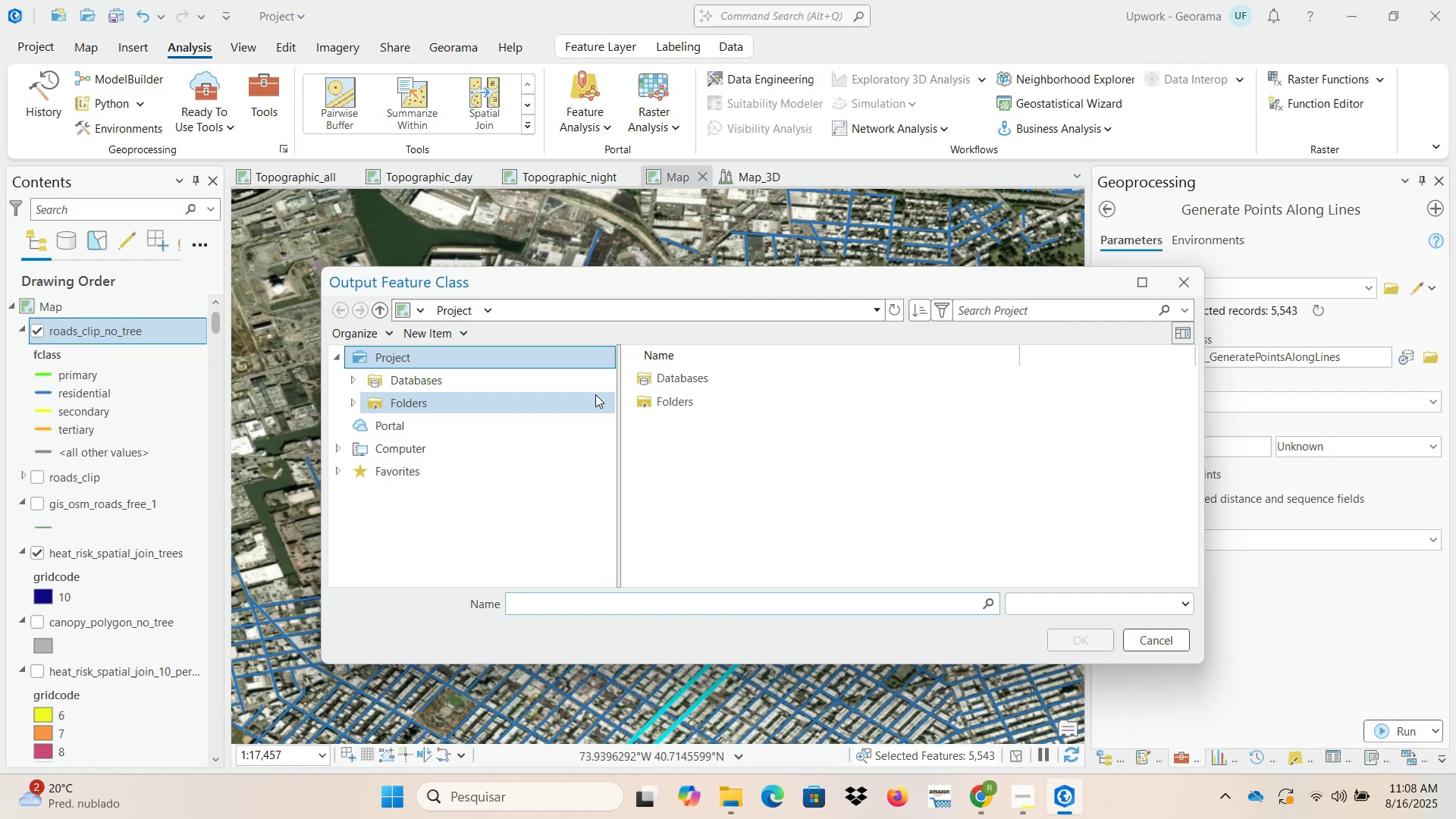 
left_click([424, 400])
 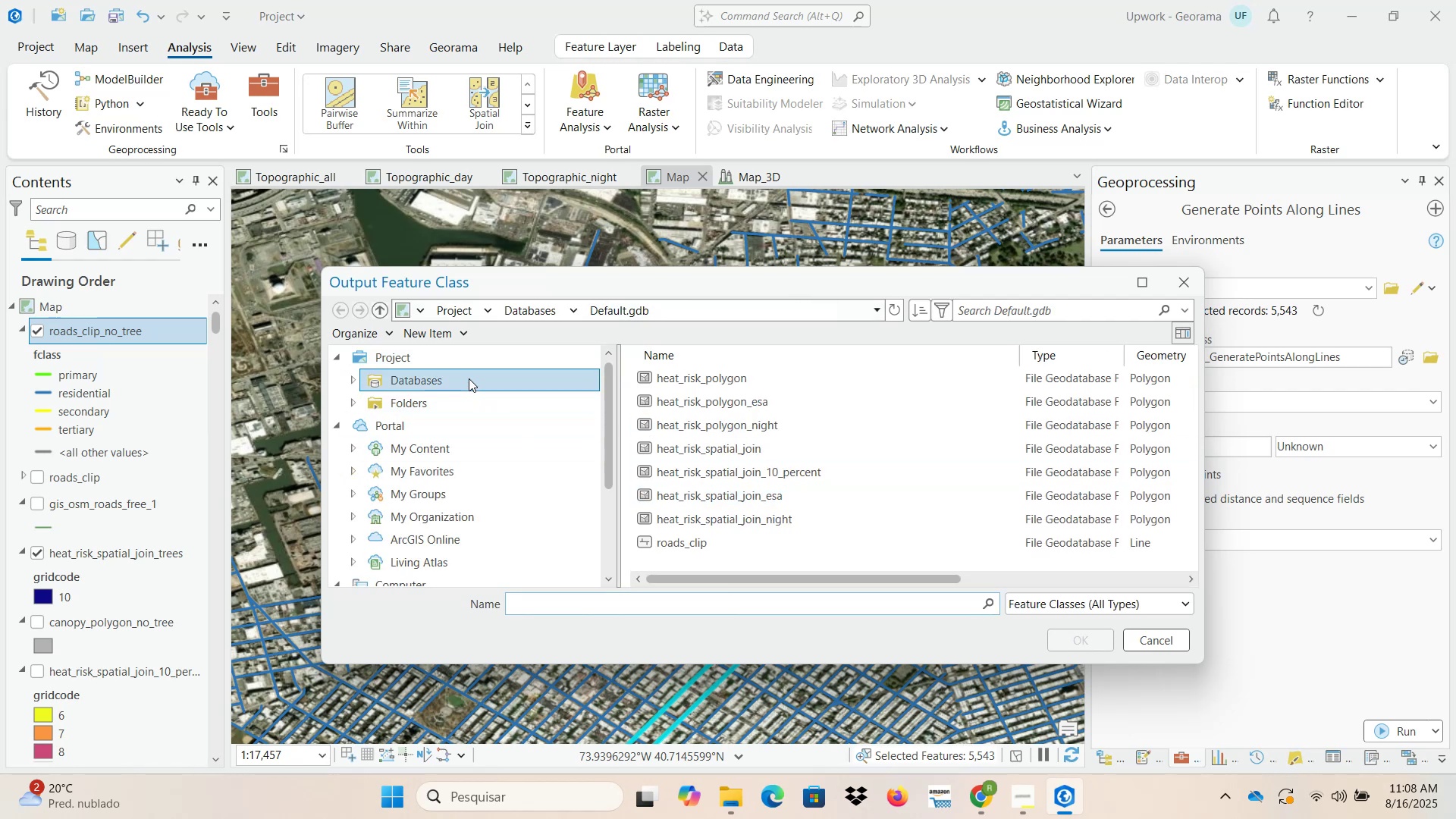 
left_click([451, 400])
 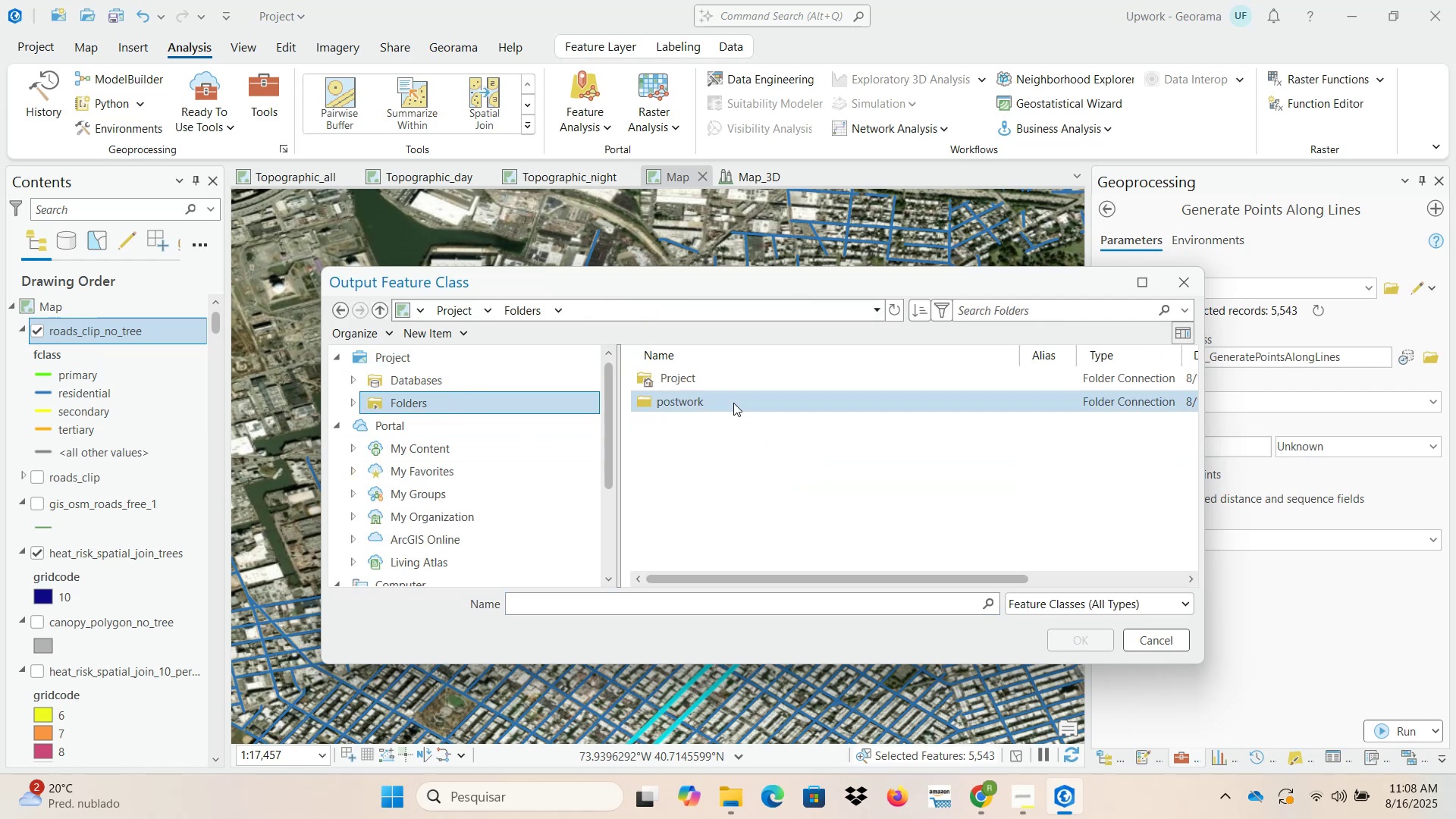 
double_click([733, 403])
 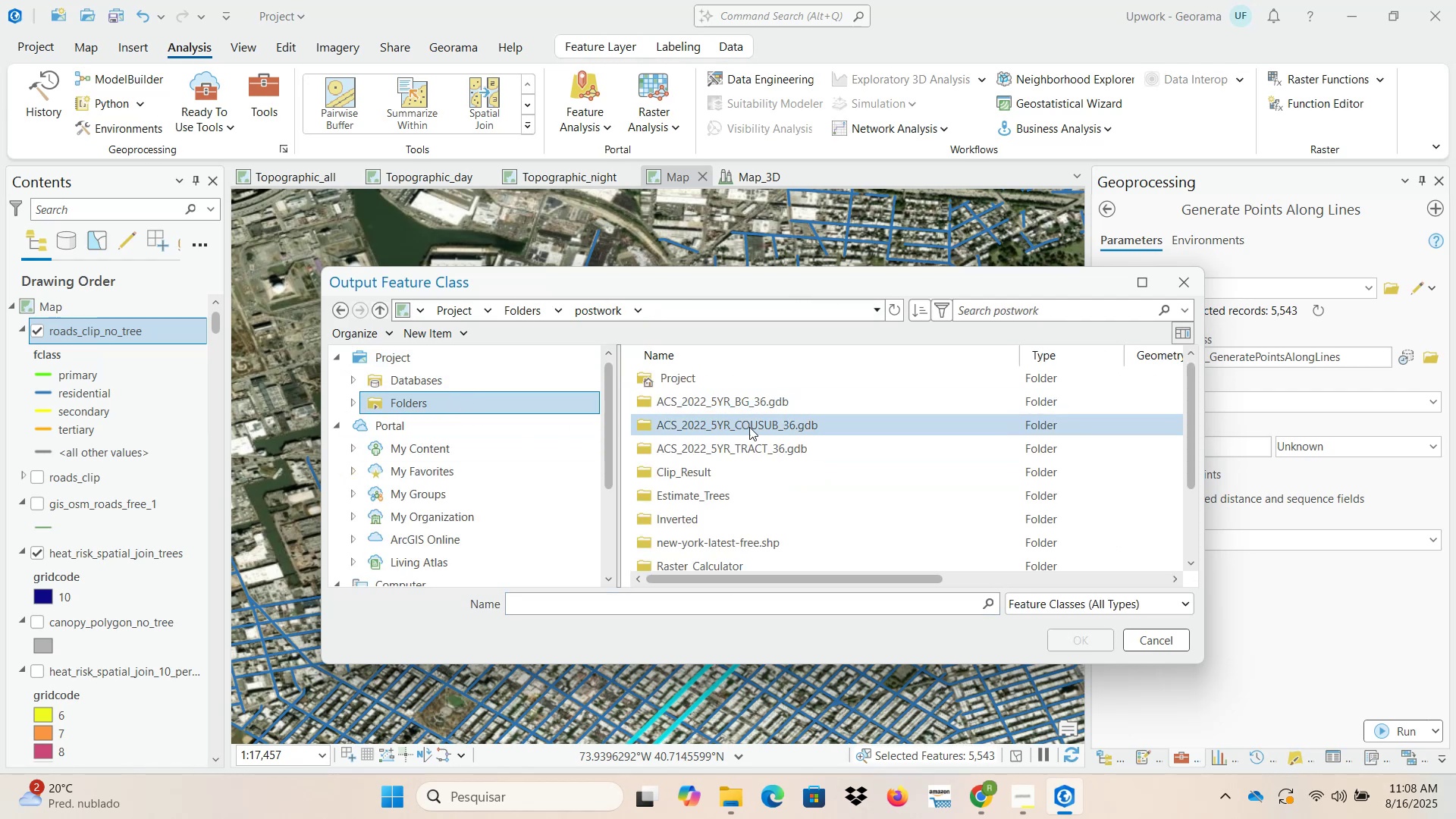 
scroll: coordinate [760, 465], scroll_direction: down, amount: 4.0
 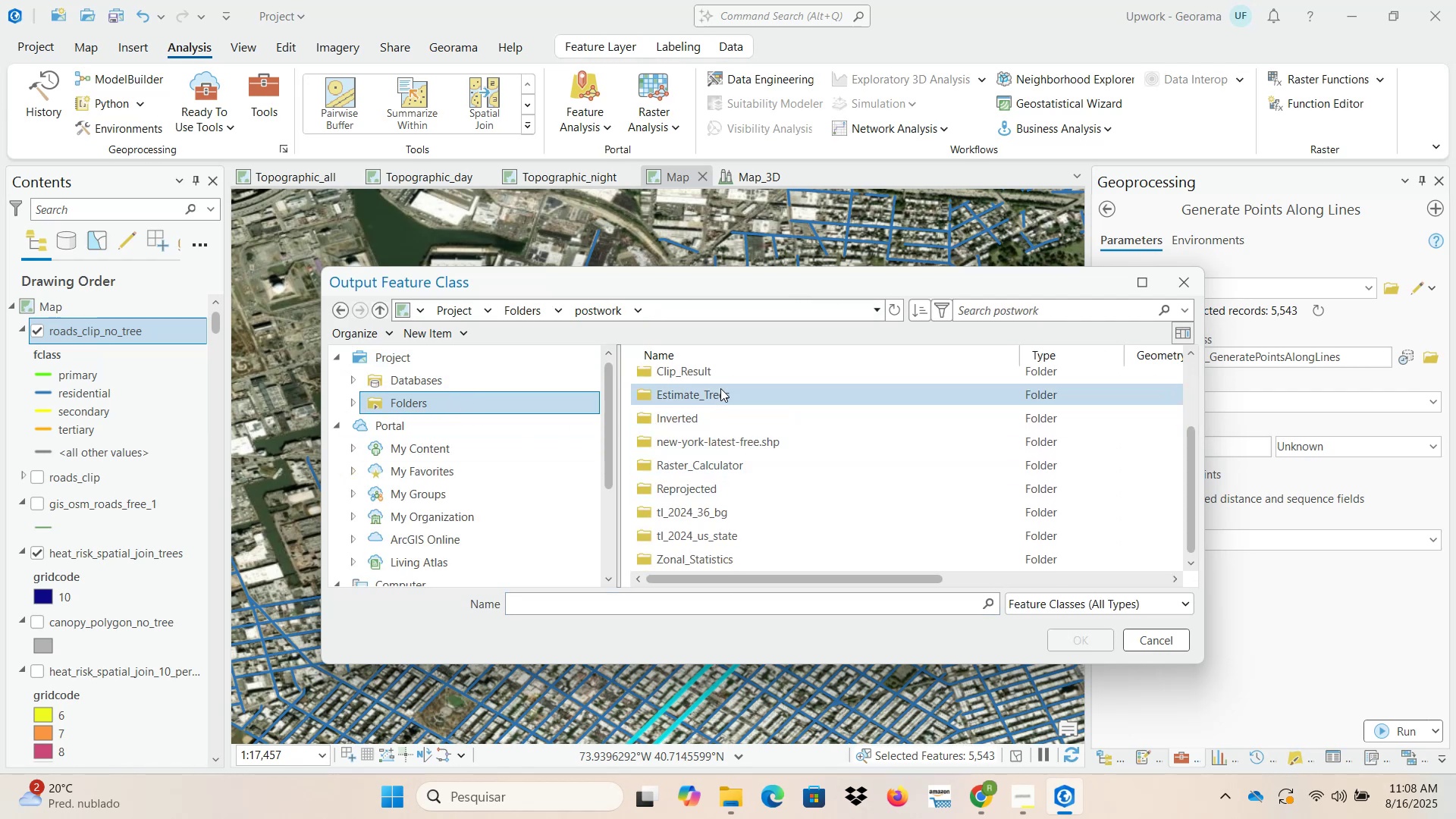 
double_click([723, 391])
 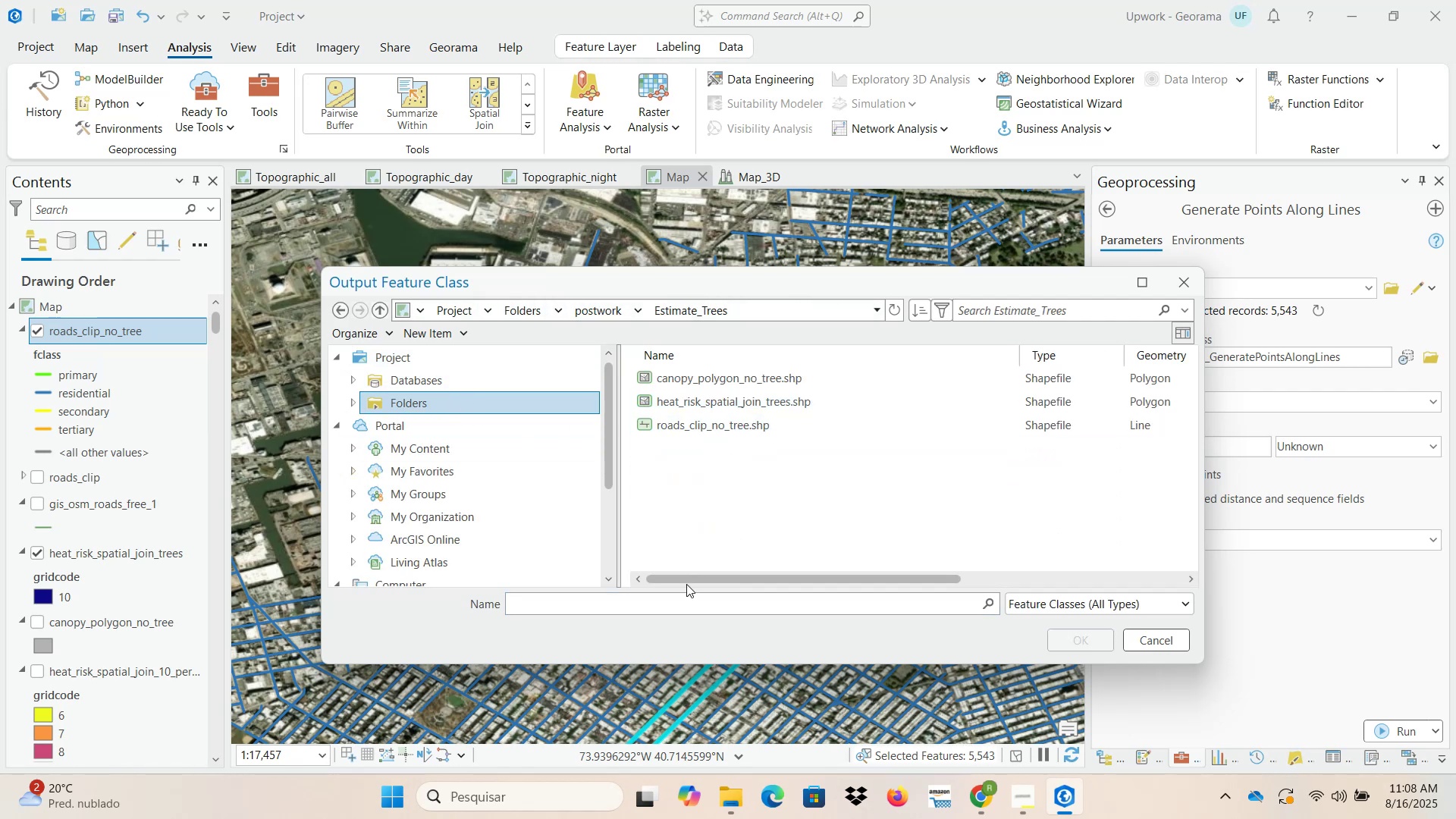 
left_click([687, 605])
 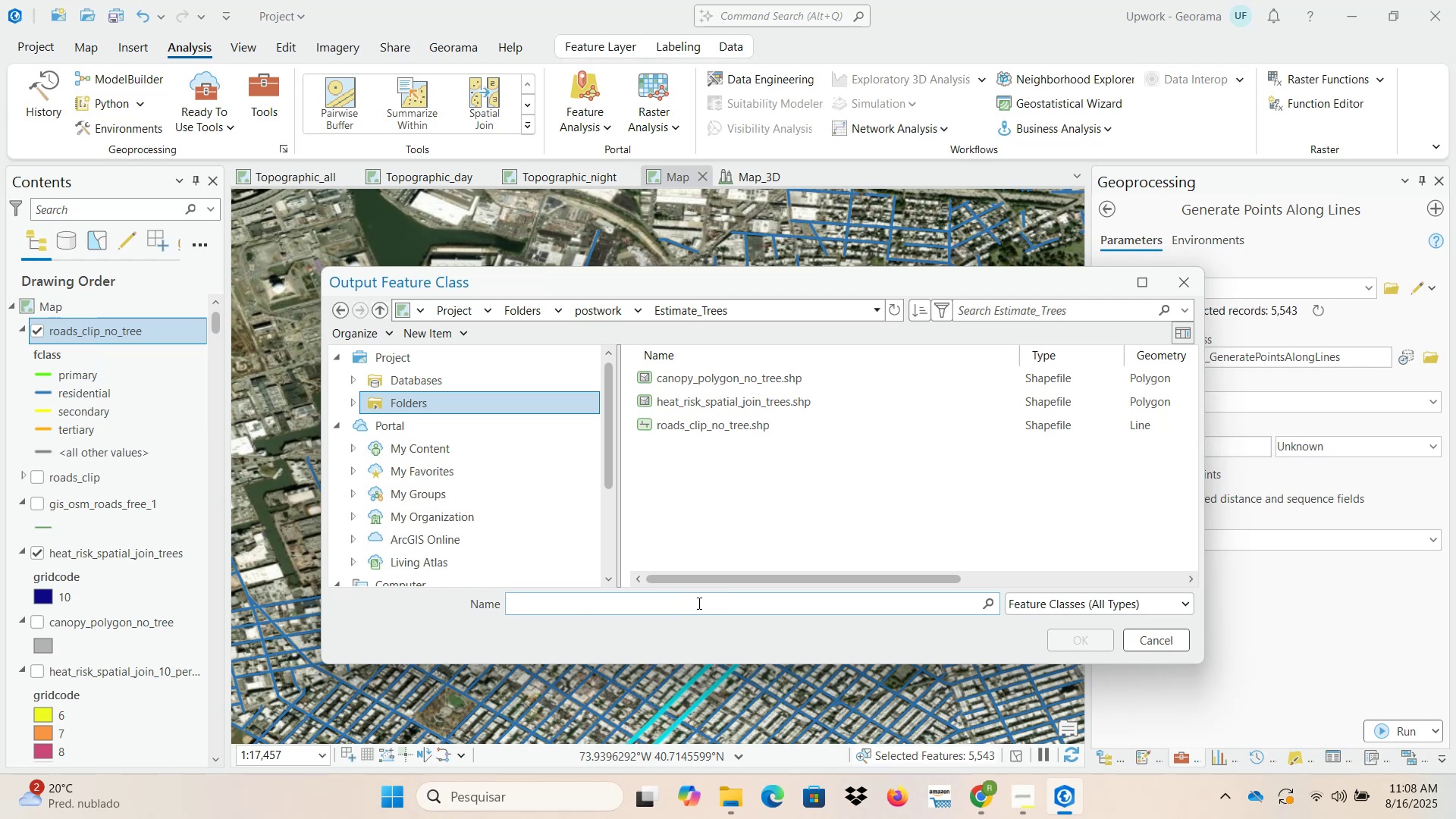 
wait(12.35)
 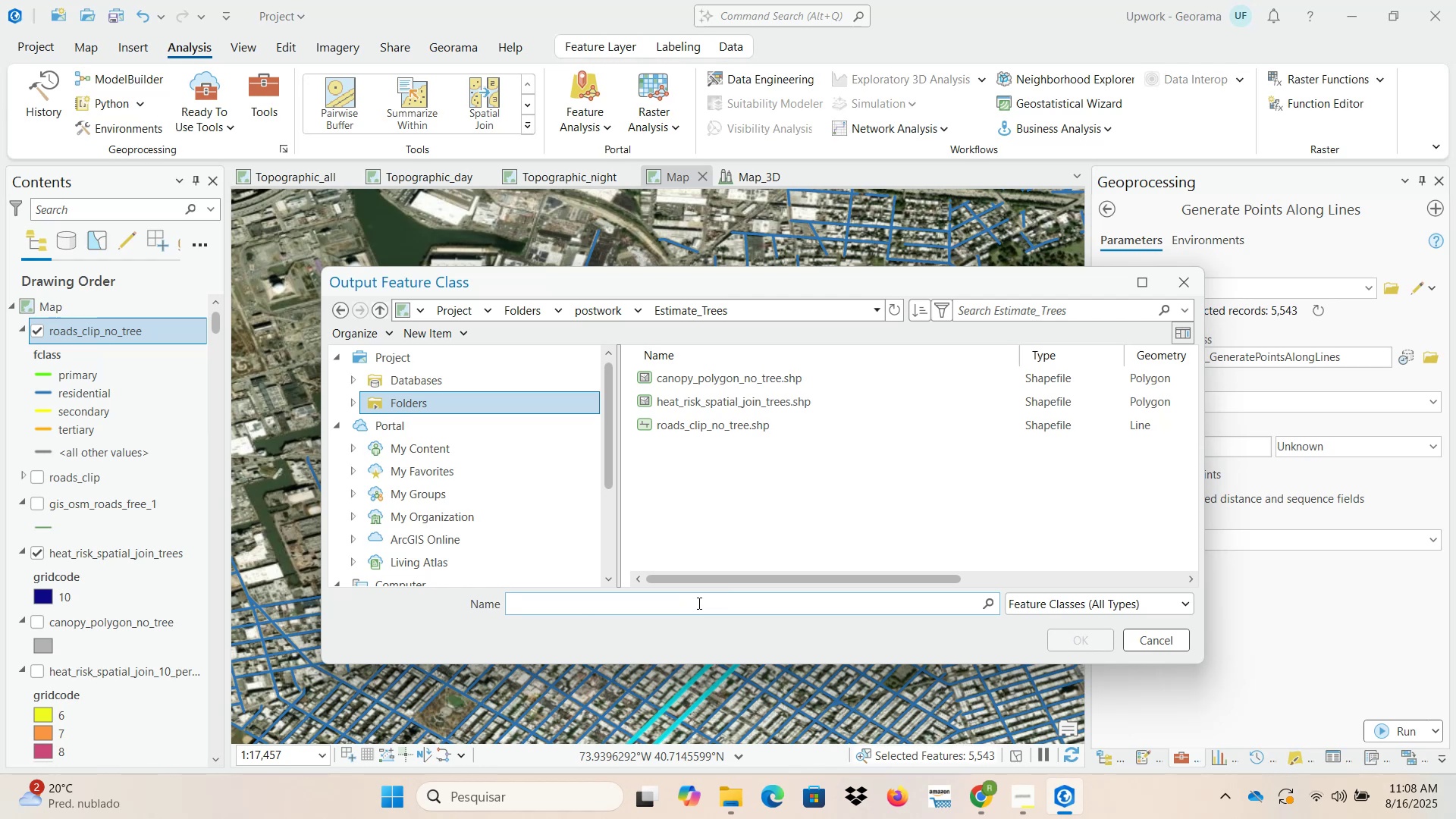 
type(tree)
 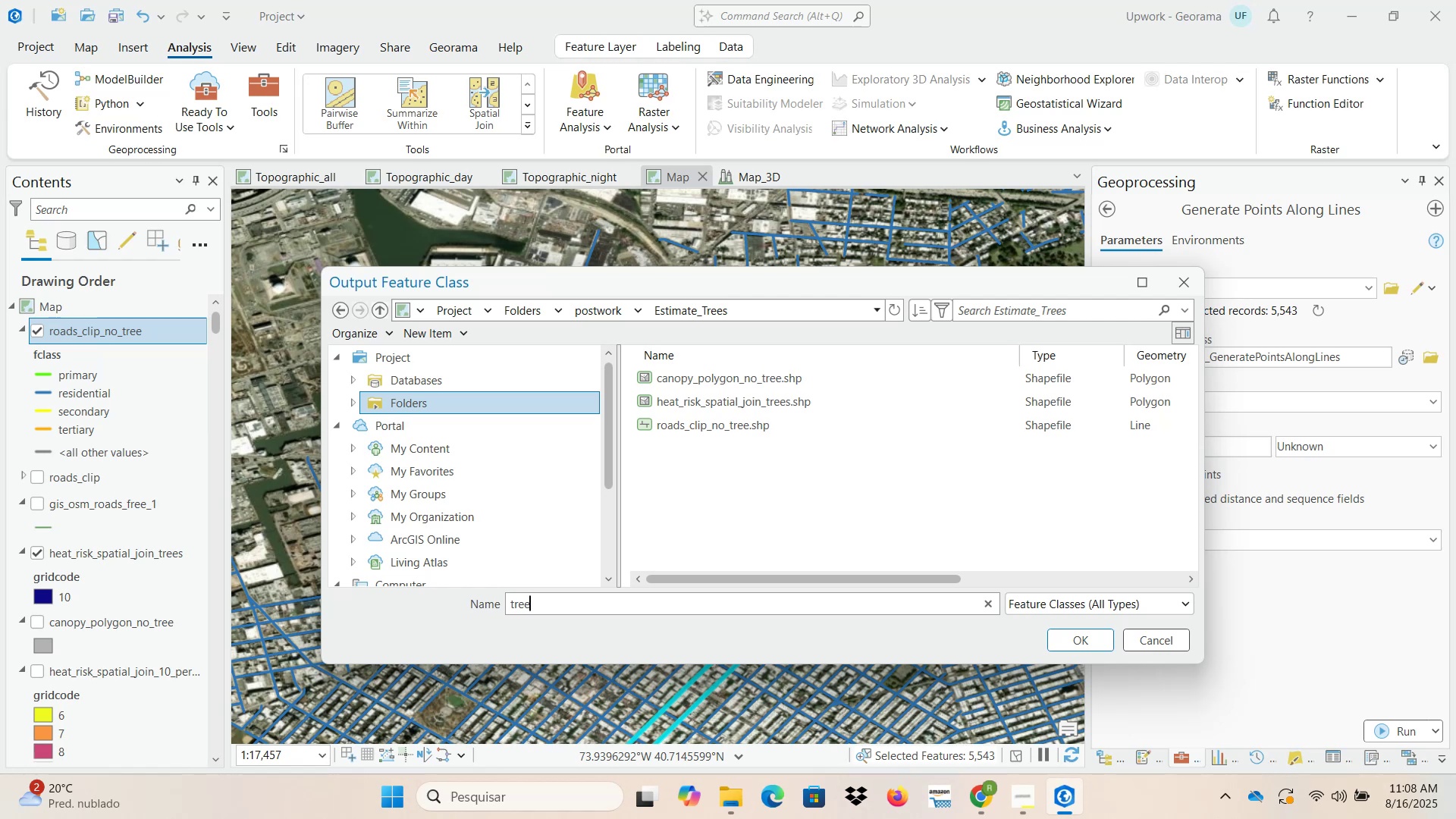 
wait(13.68)
 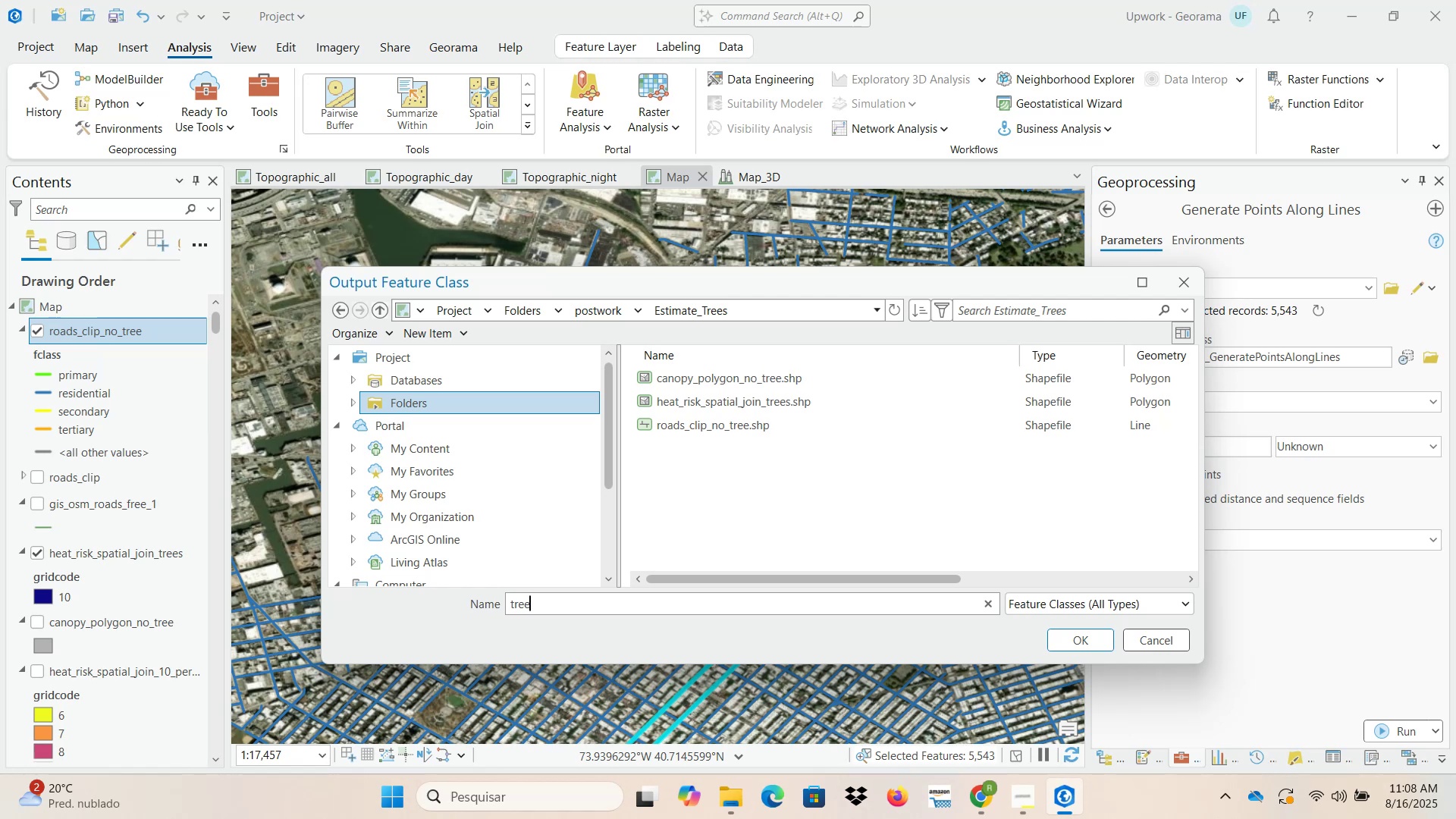 
left_click([40, 93])
 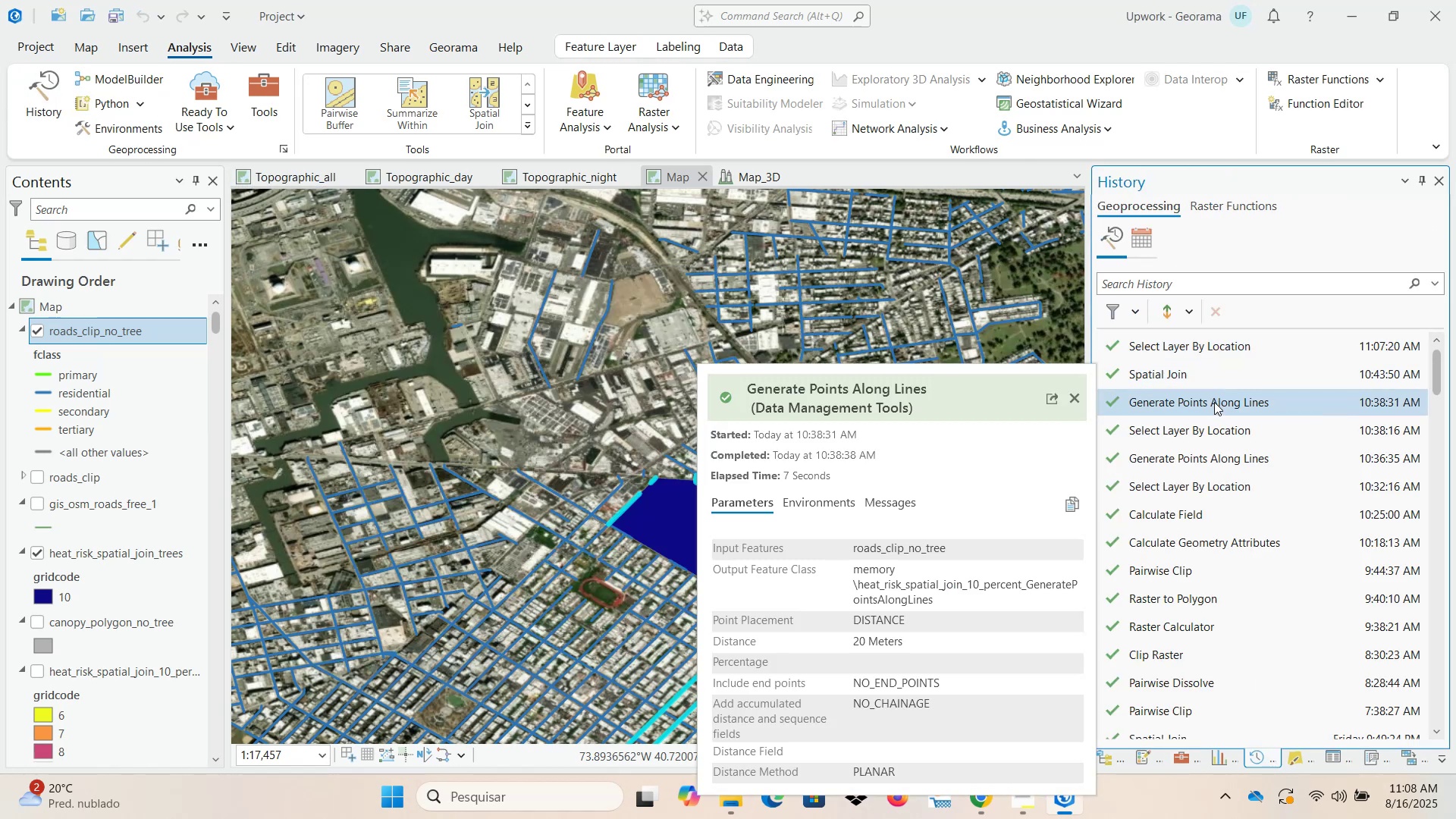 
wait(5.27)
 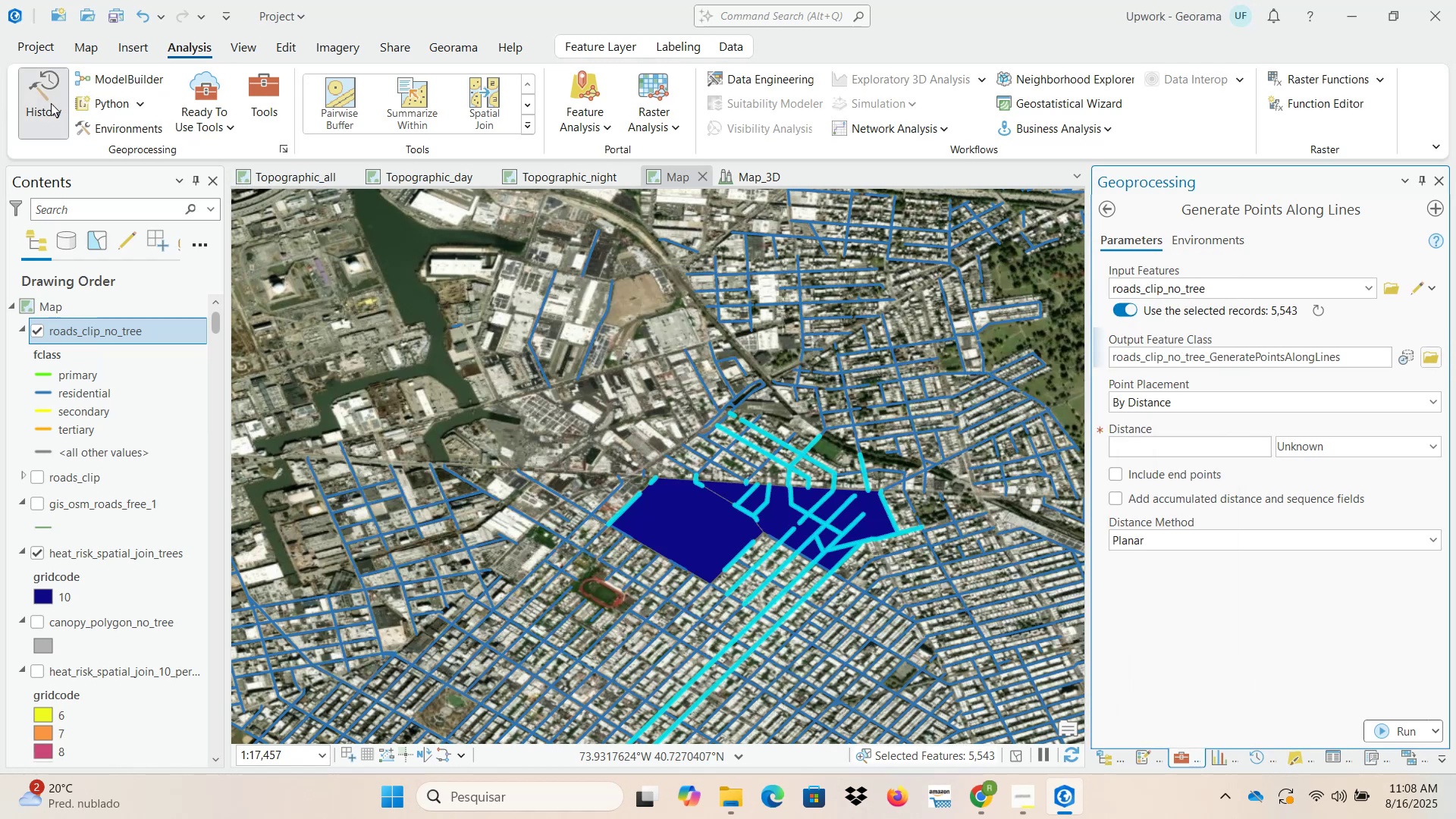 
double_click([1214, 402])
 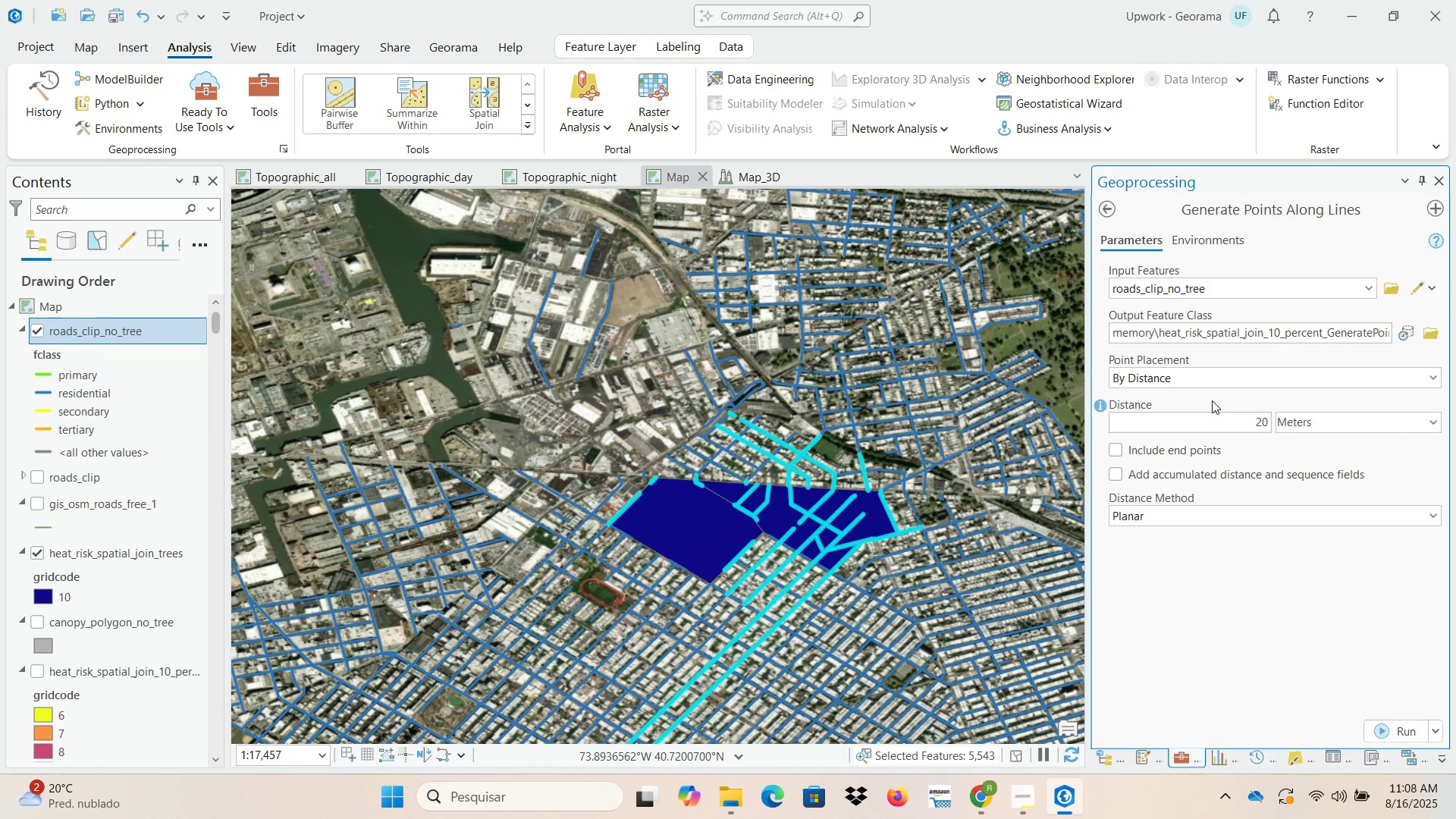 
mouse_move([1201, 372])
 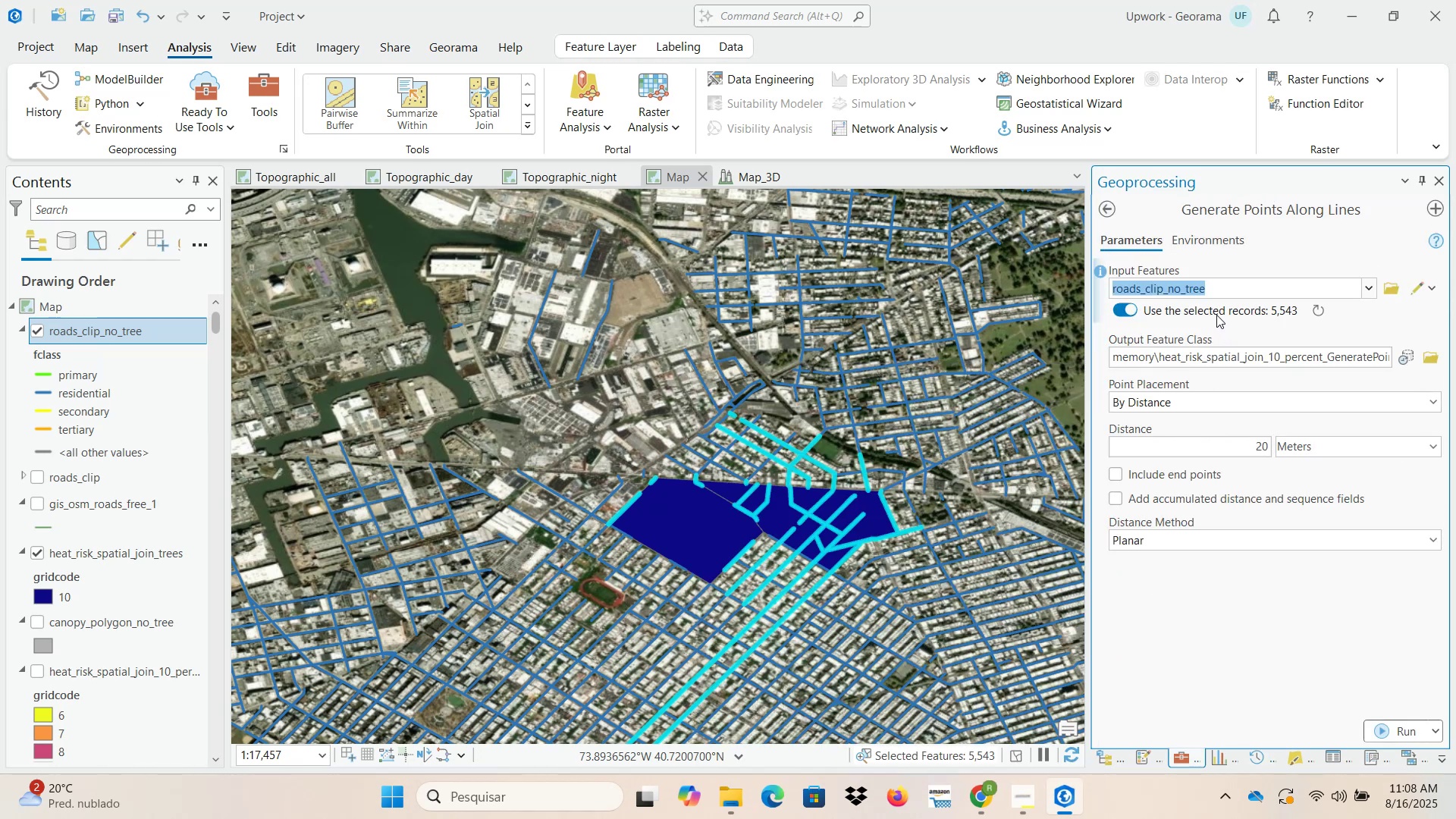 
mouse_move([1225, 311])
 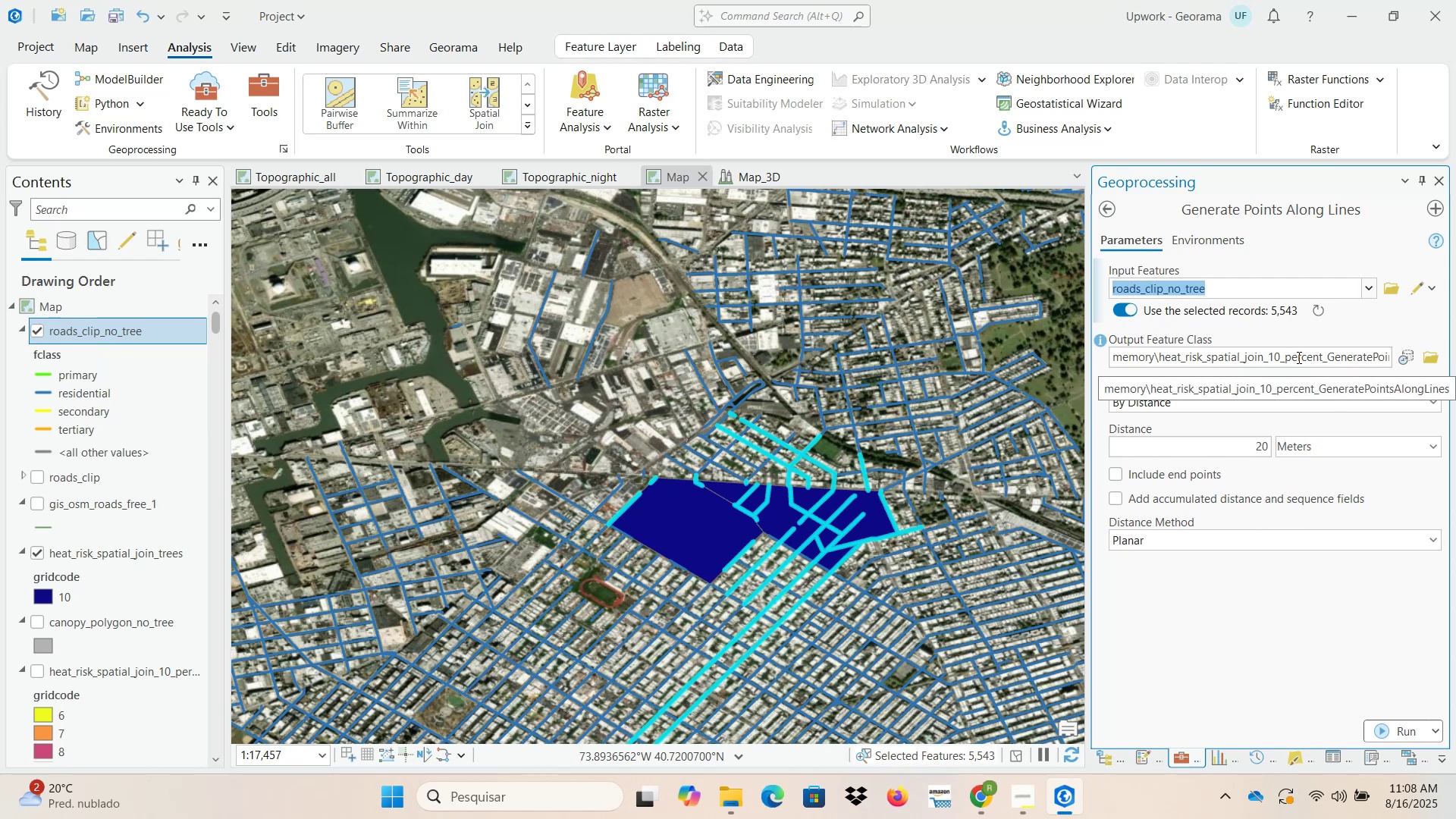 
wait(13.43)
 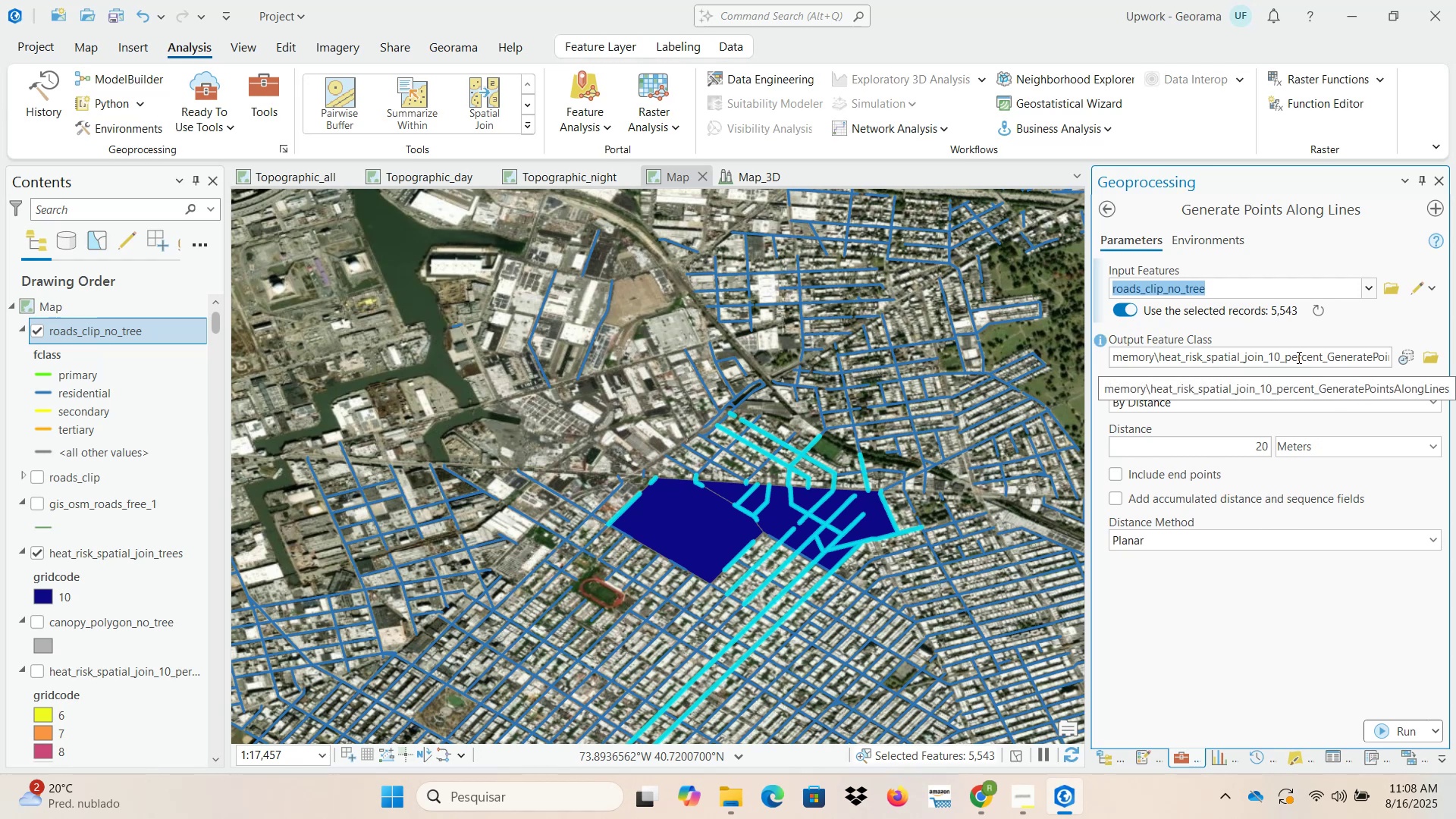 
left_click([1294, 357])
 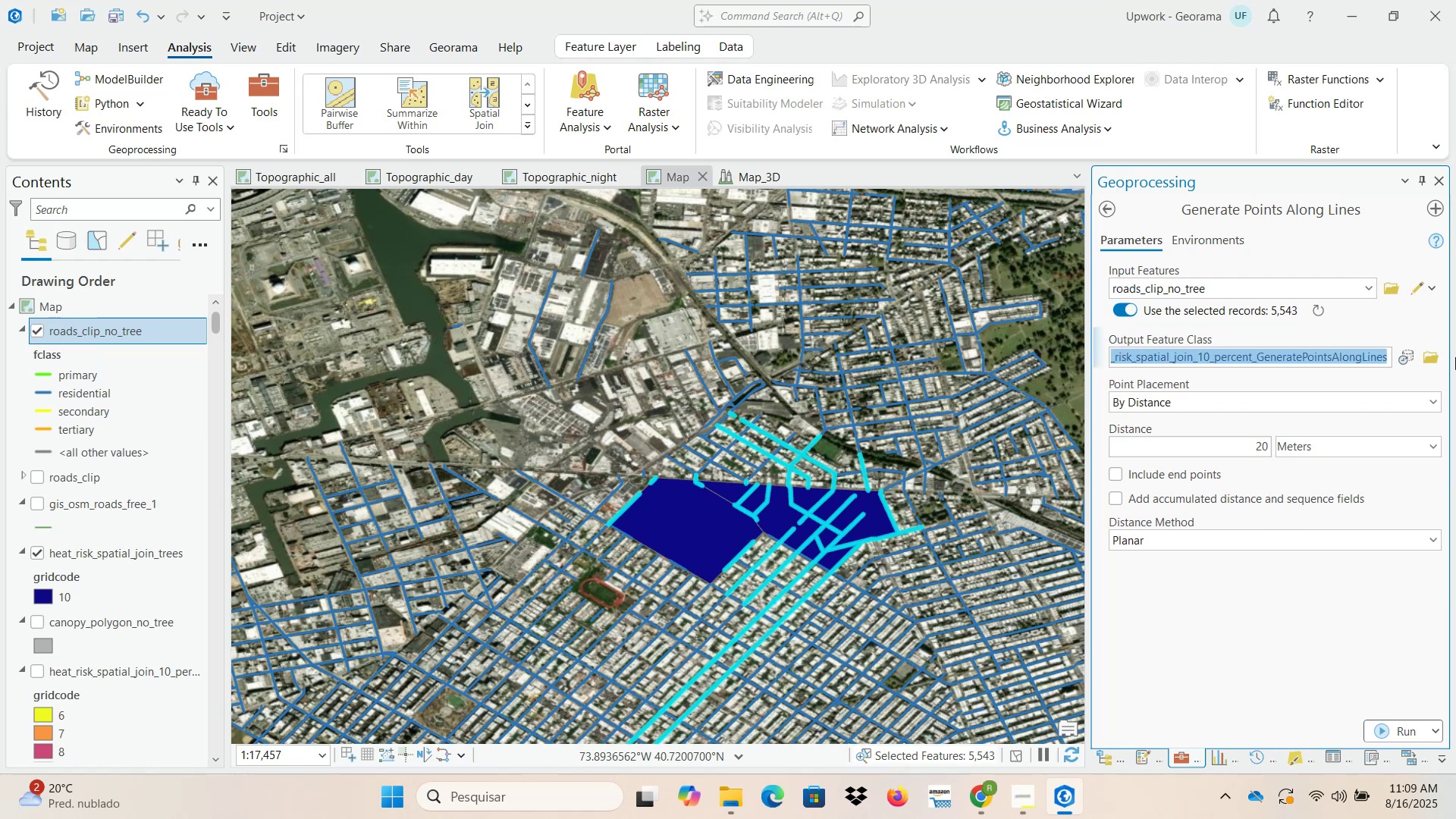 
key(Control+C)
 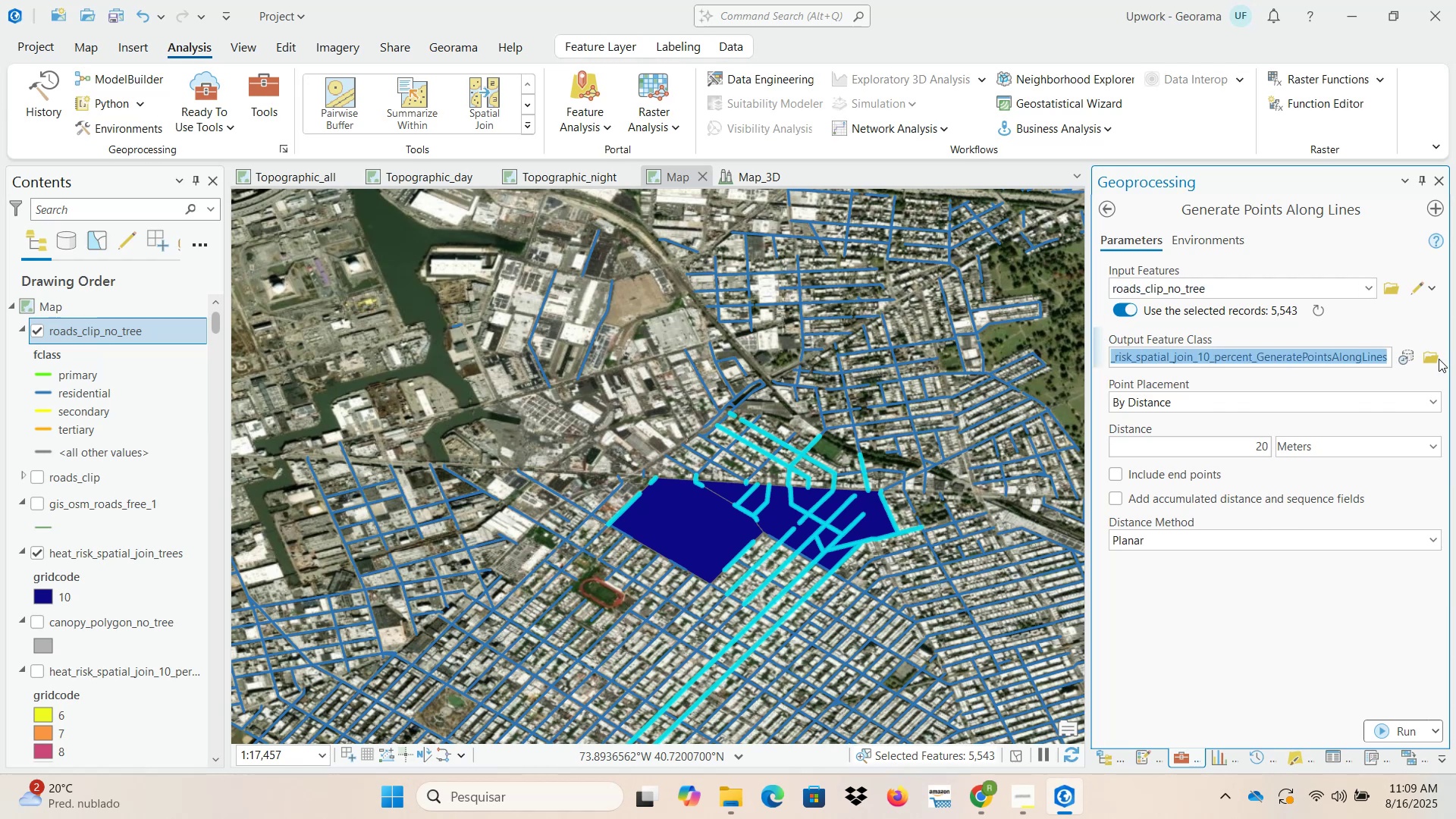 
left_click([1427, 356])
 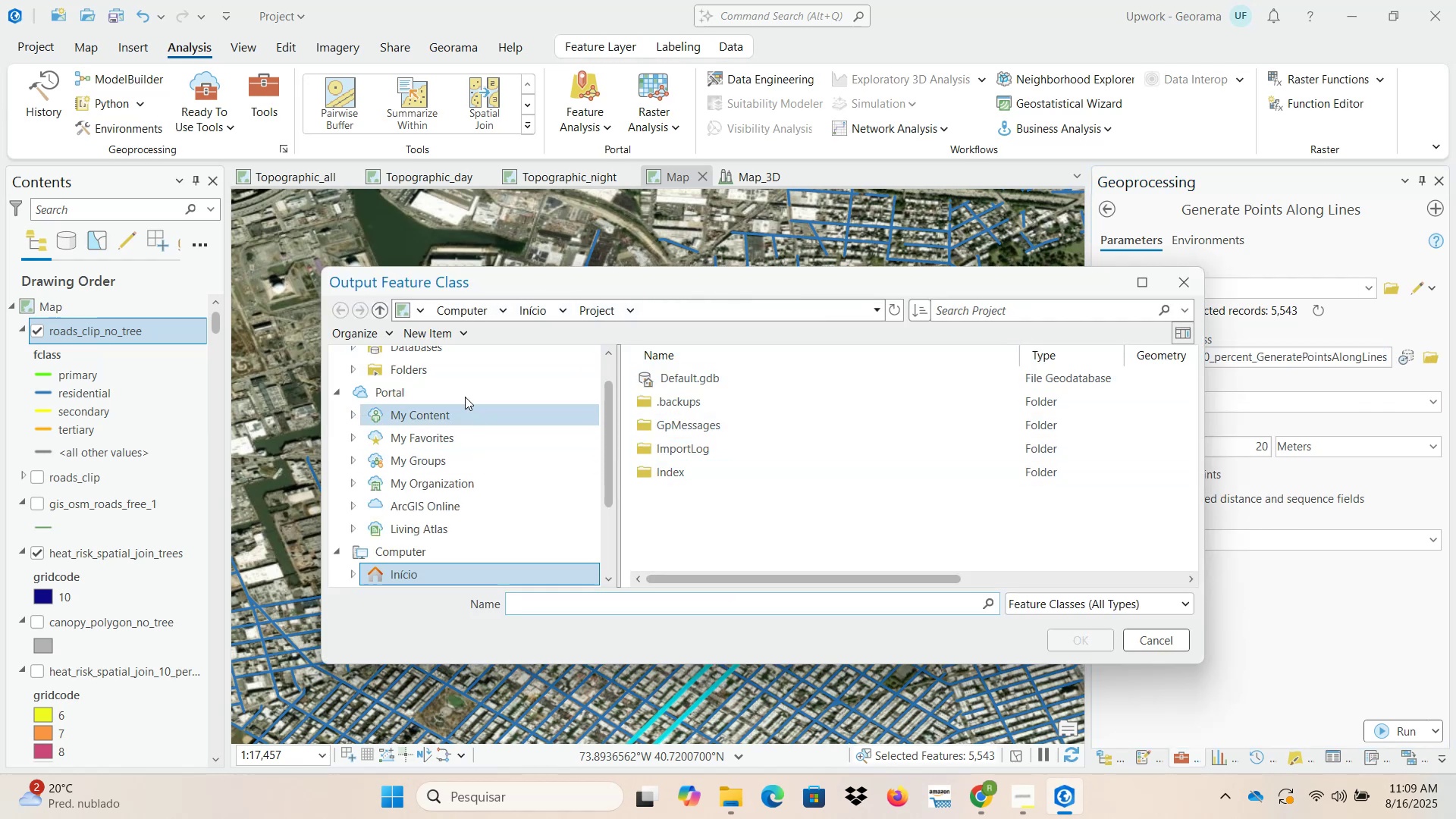 
left_click([435, 352])
 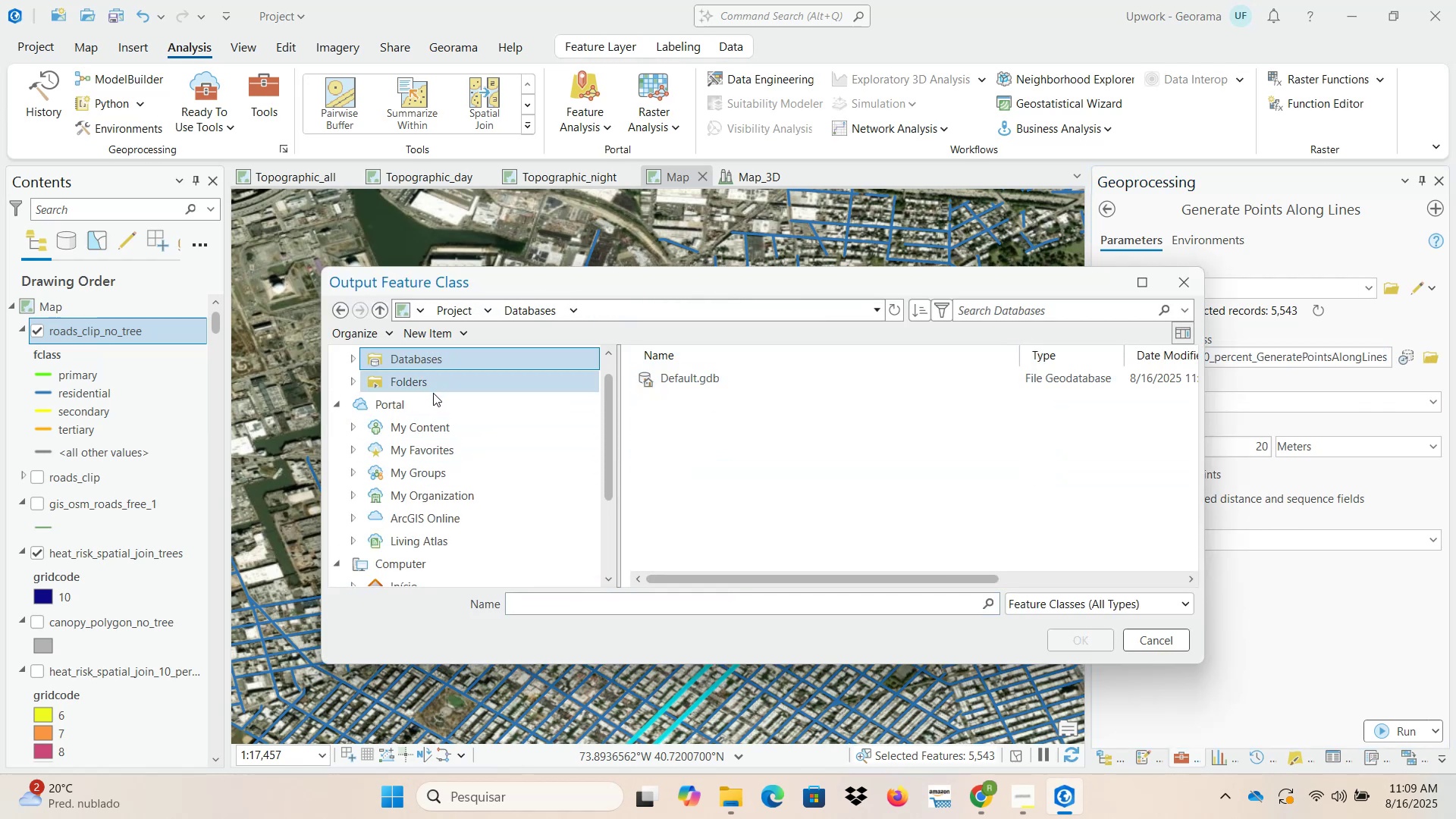 
left_click([433, 385])
 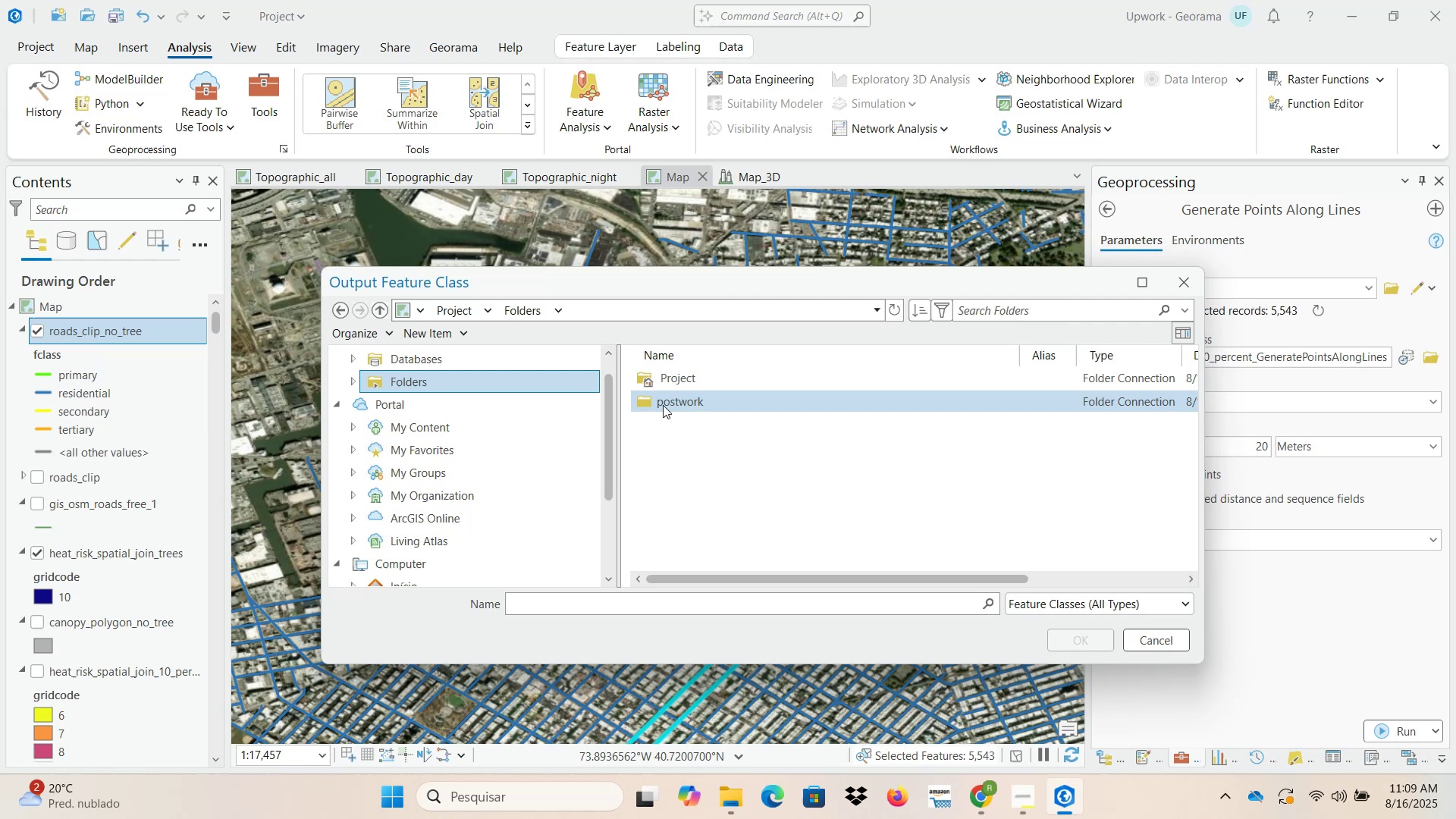 
double_click([664, 405])
 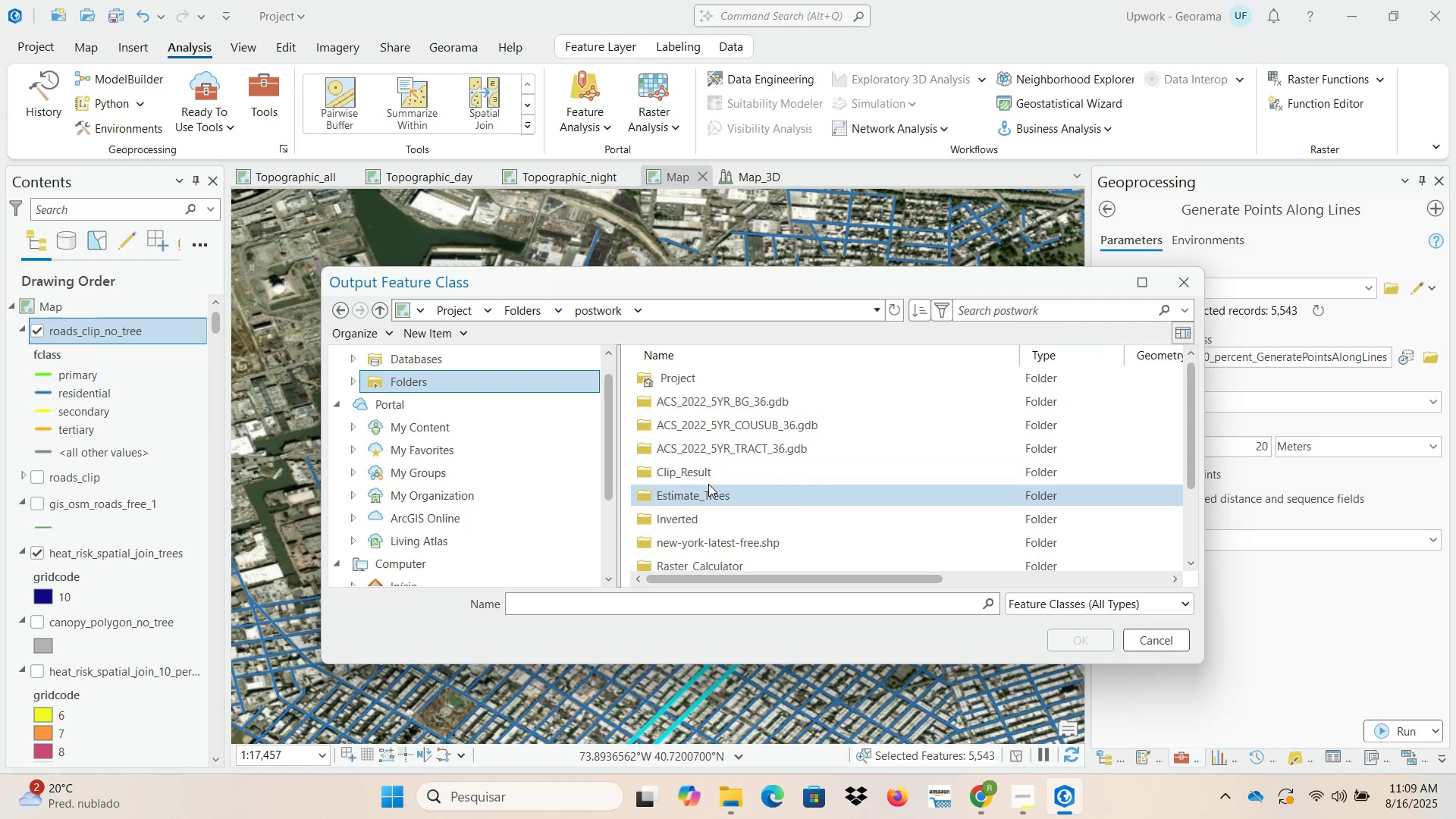 
left_click([717, 497])
 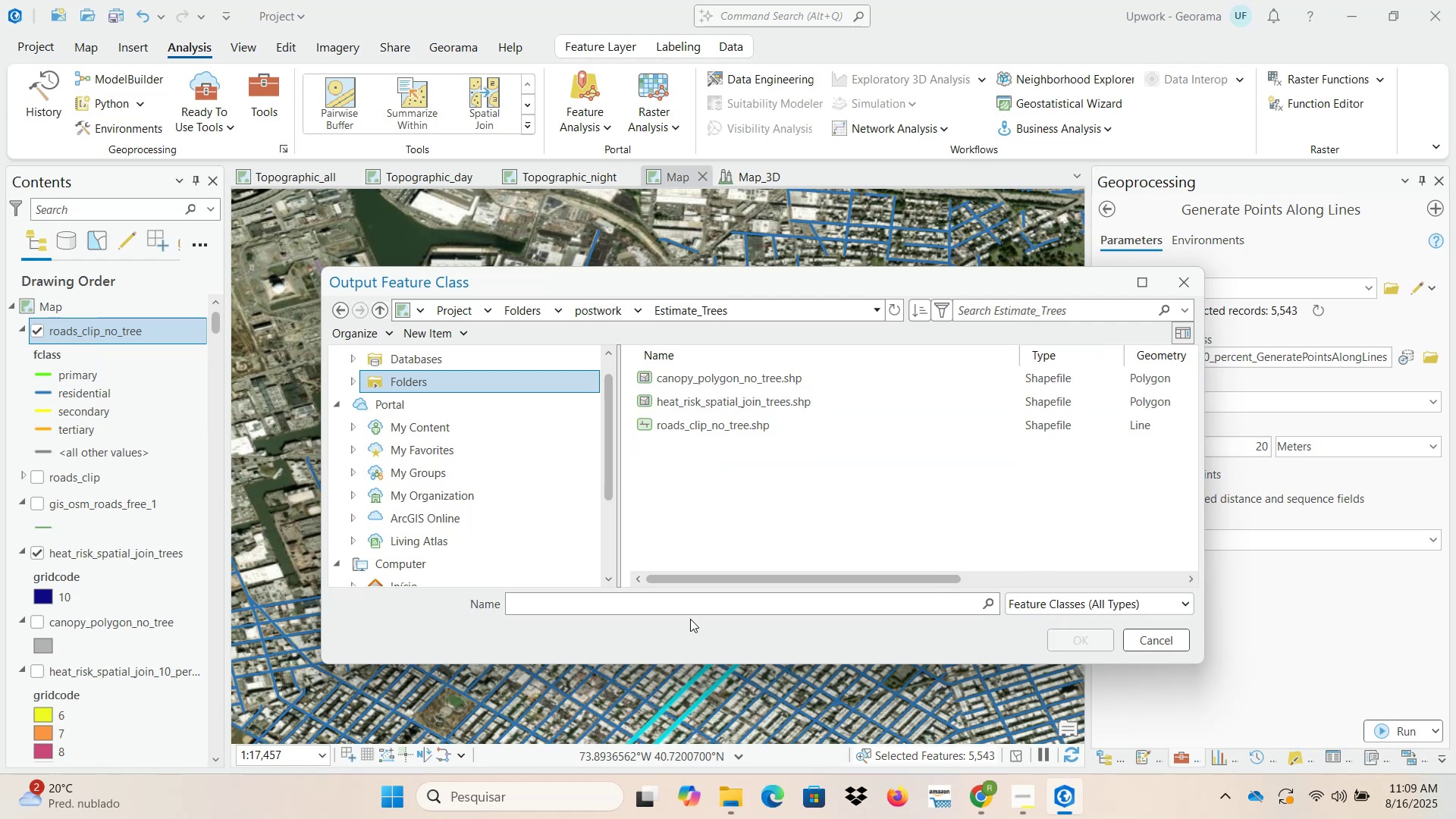 
left_click([686, 607])
 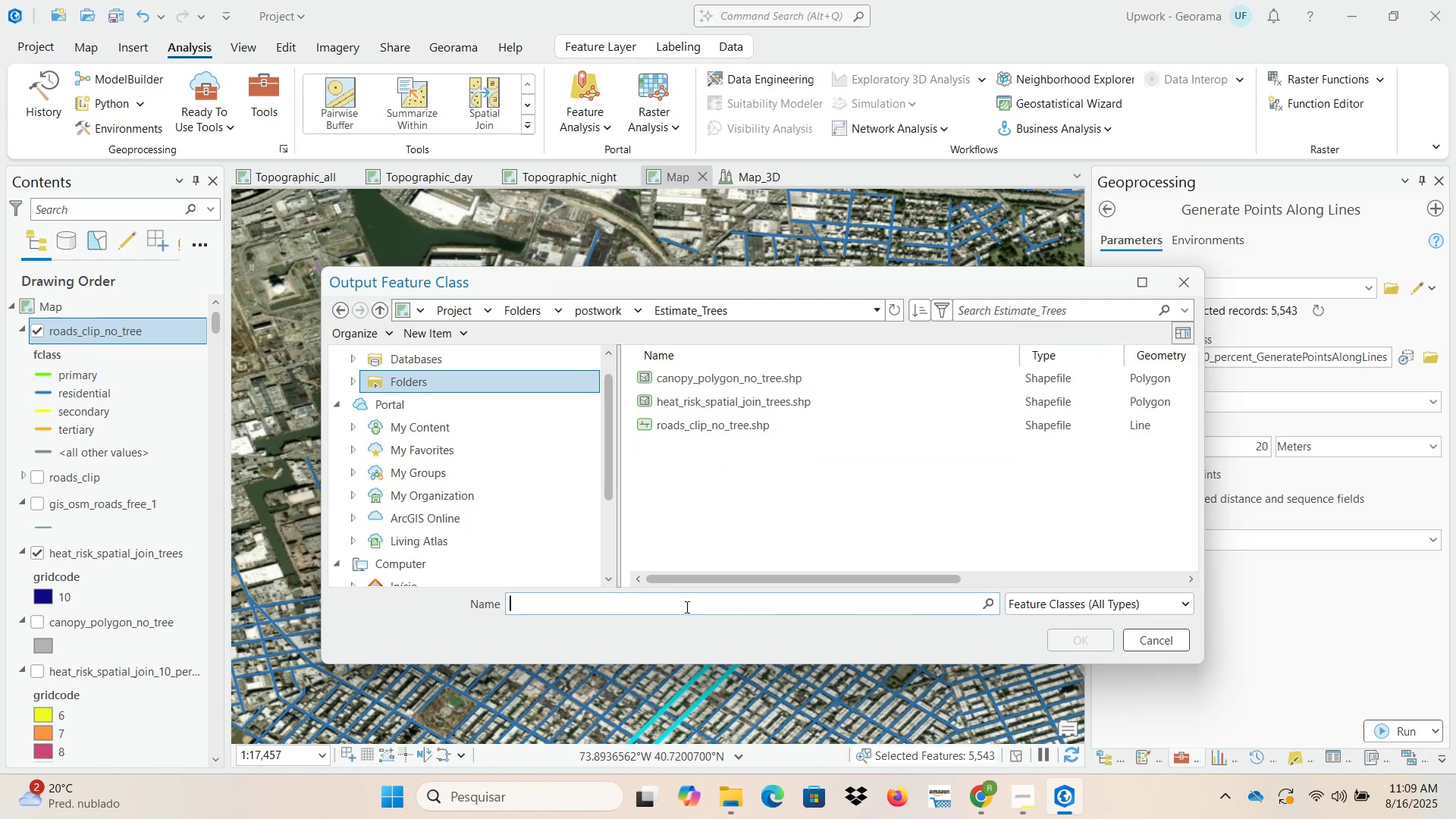 
key(Control+ControlLeft)
 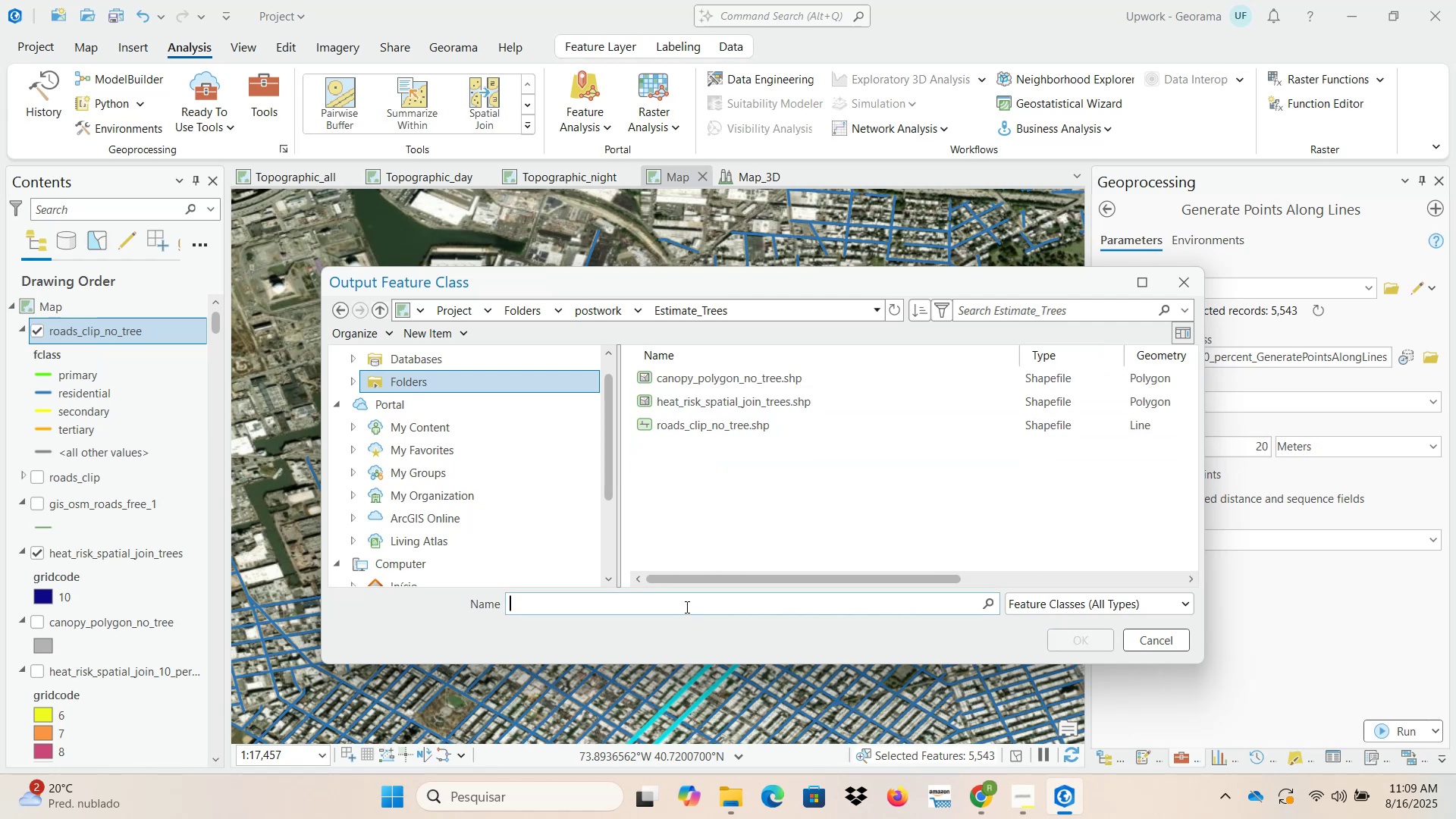 
key(Control+V)
 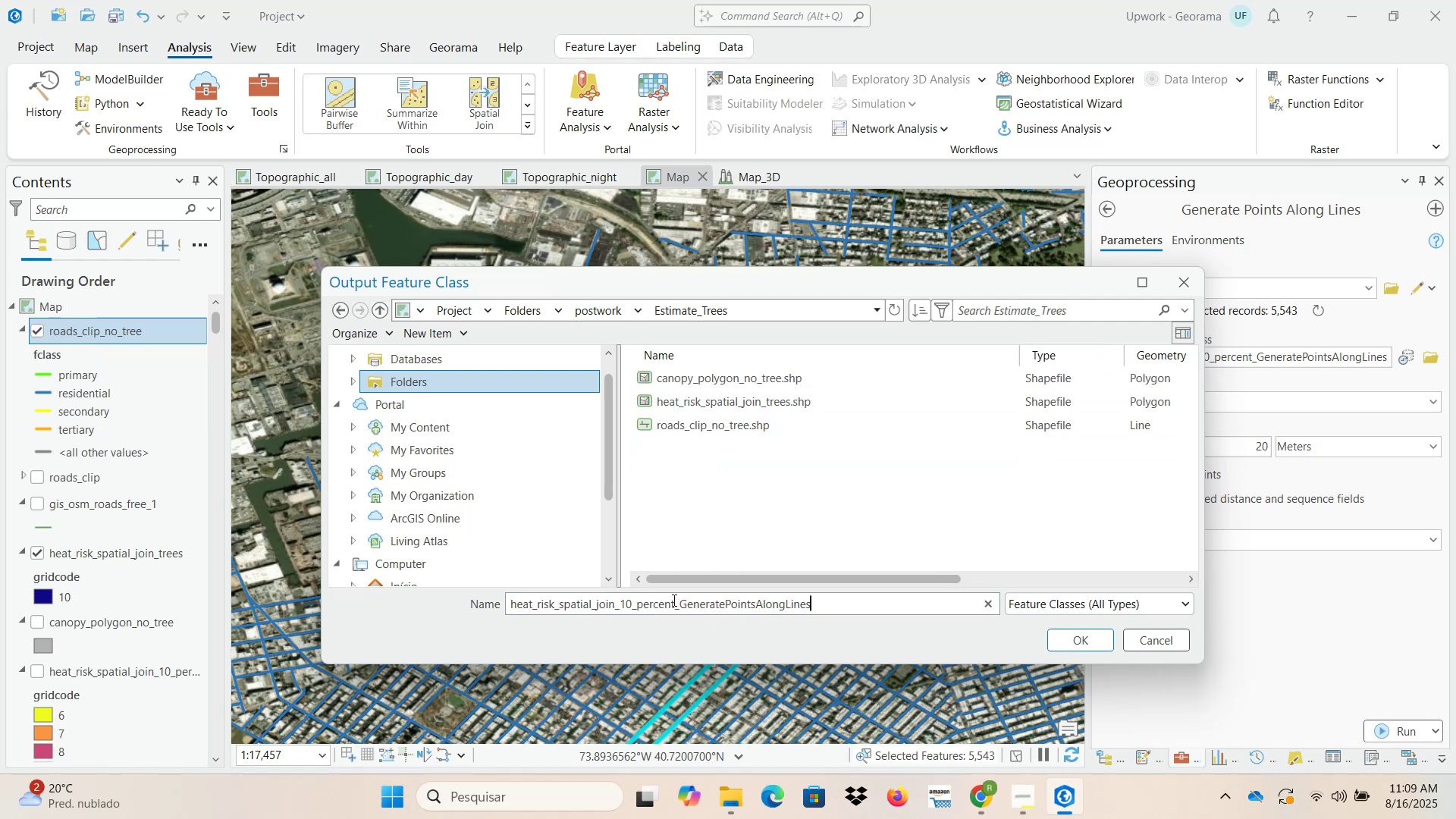 
wait(6.24)
 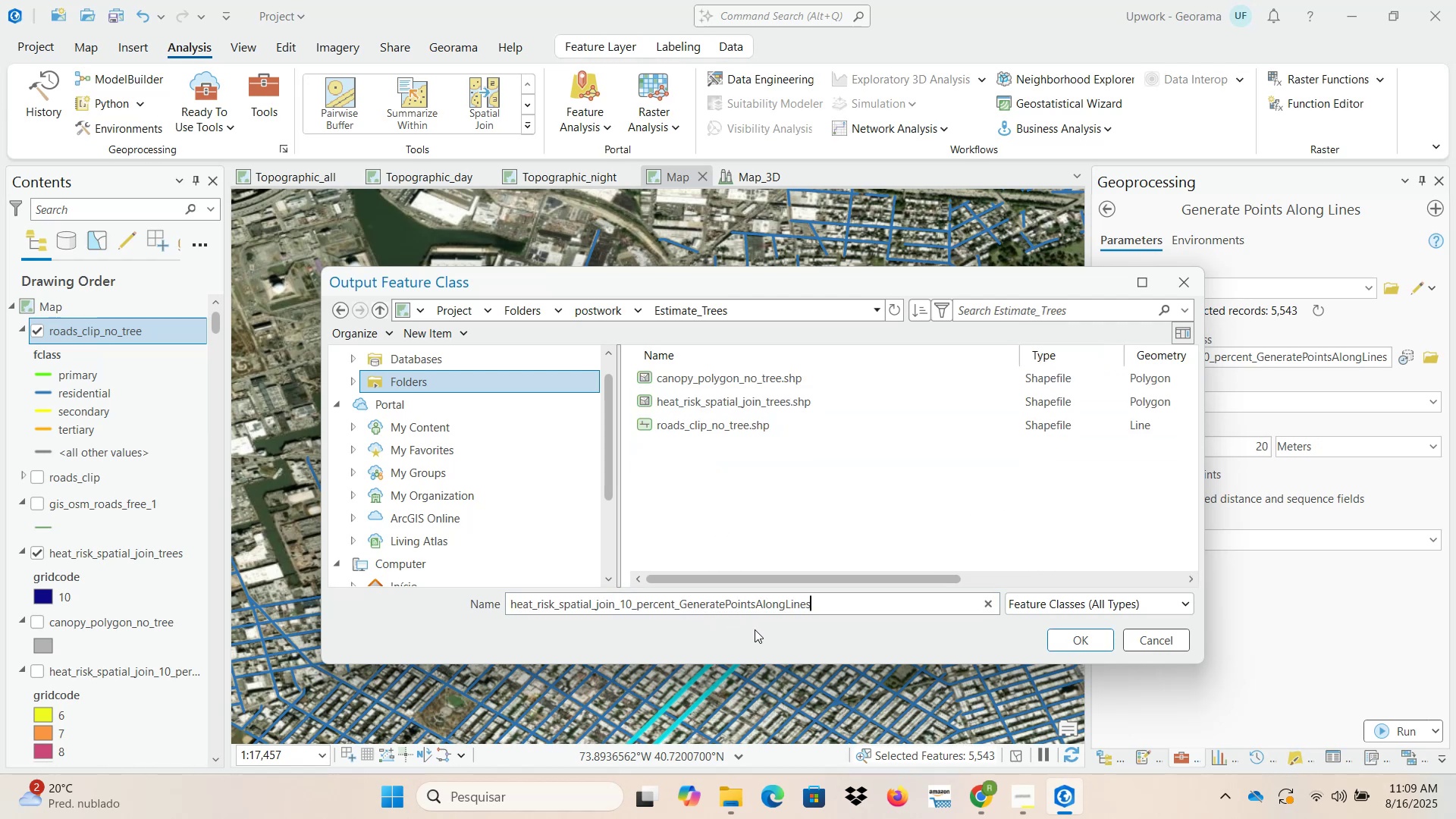 
left_click([617, 603])
 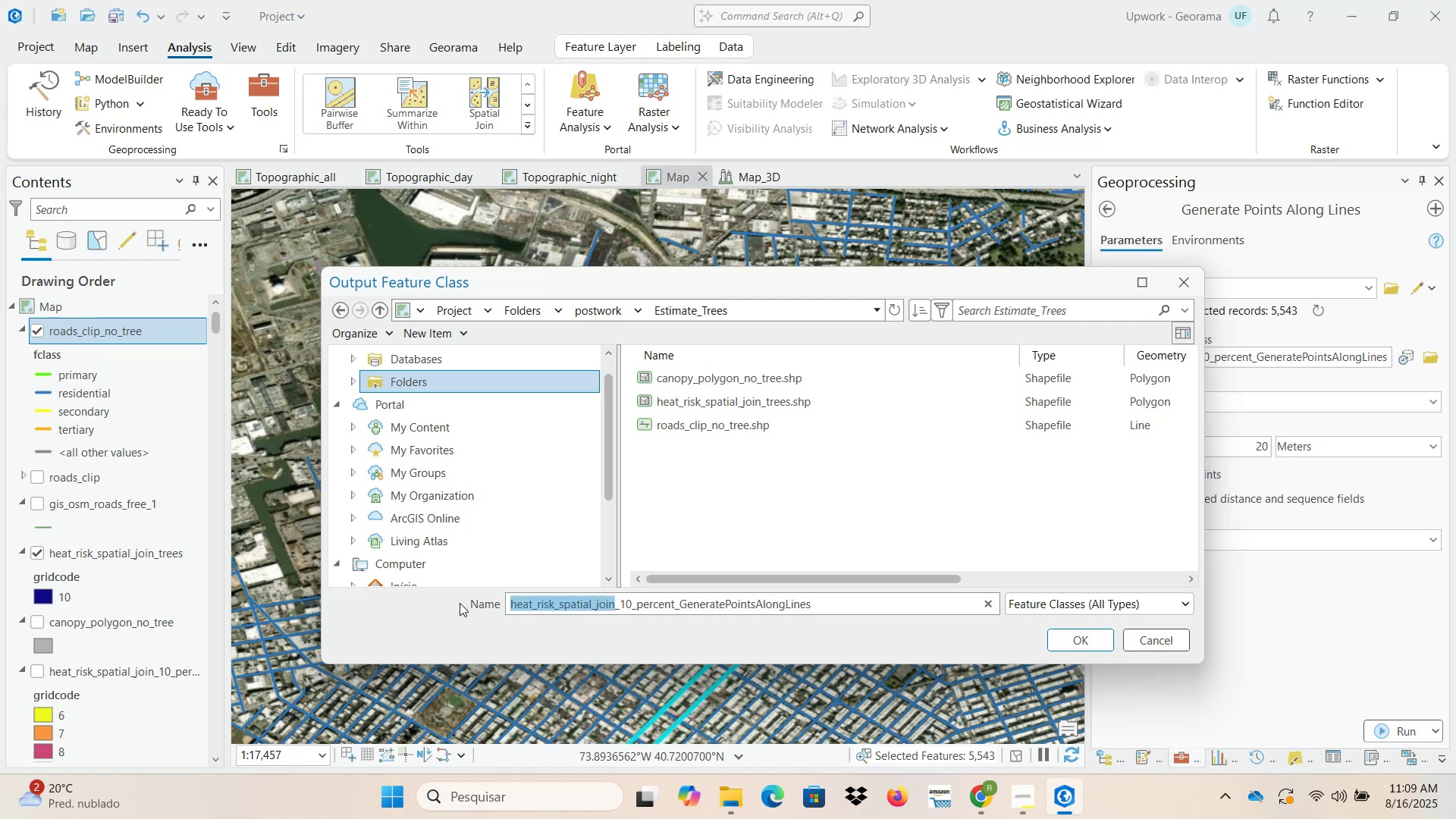 
type(trees)
 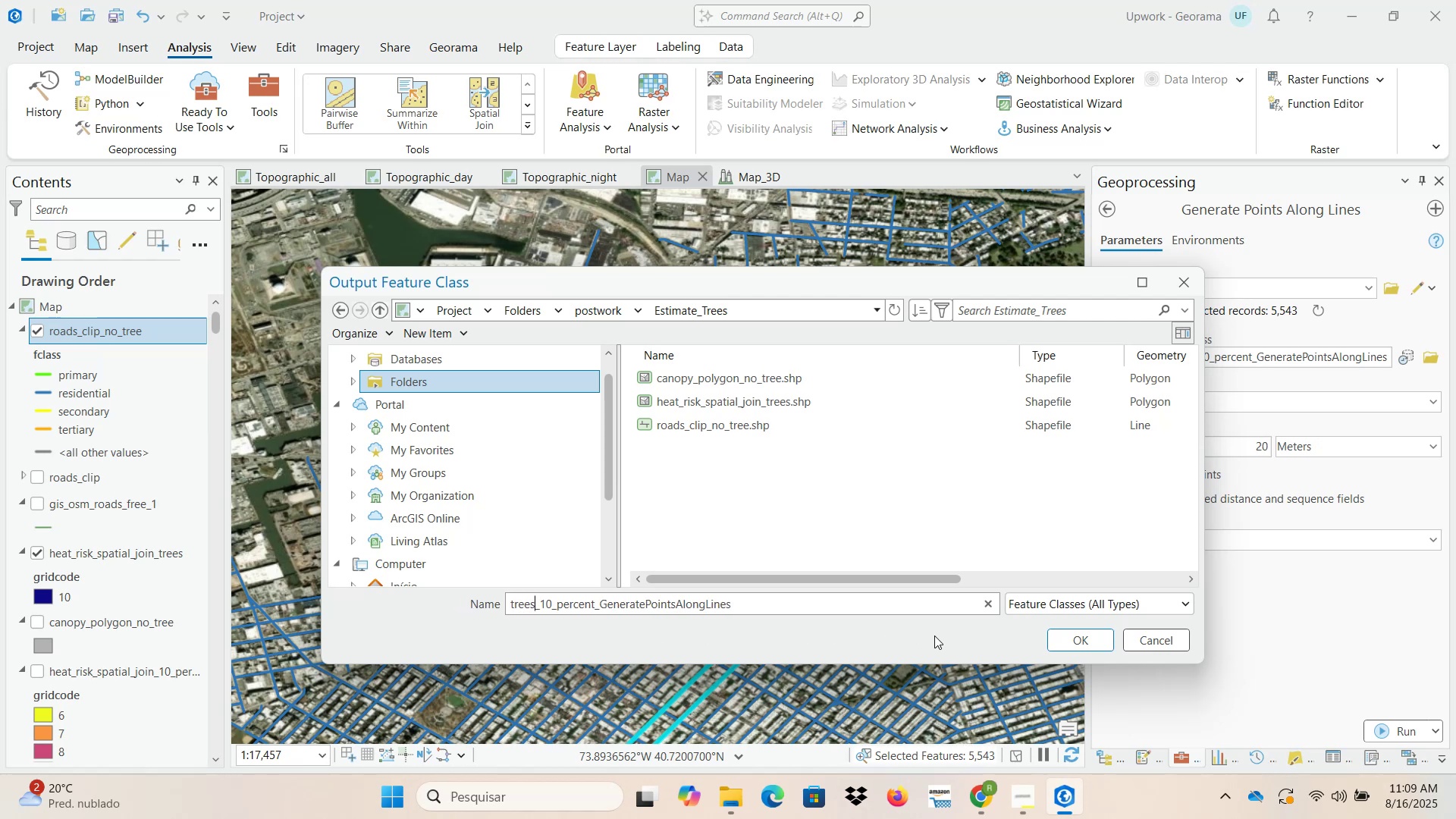 
left_click([1055, 642])
 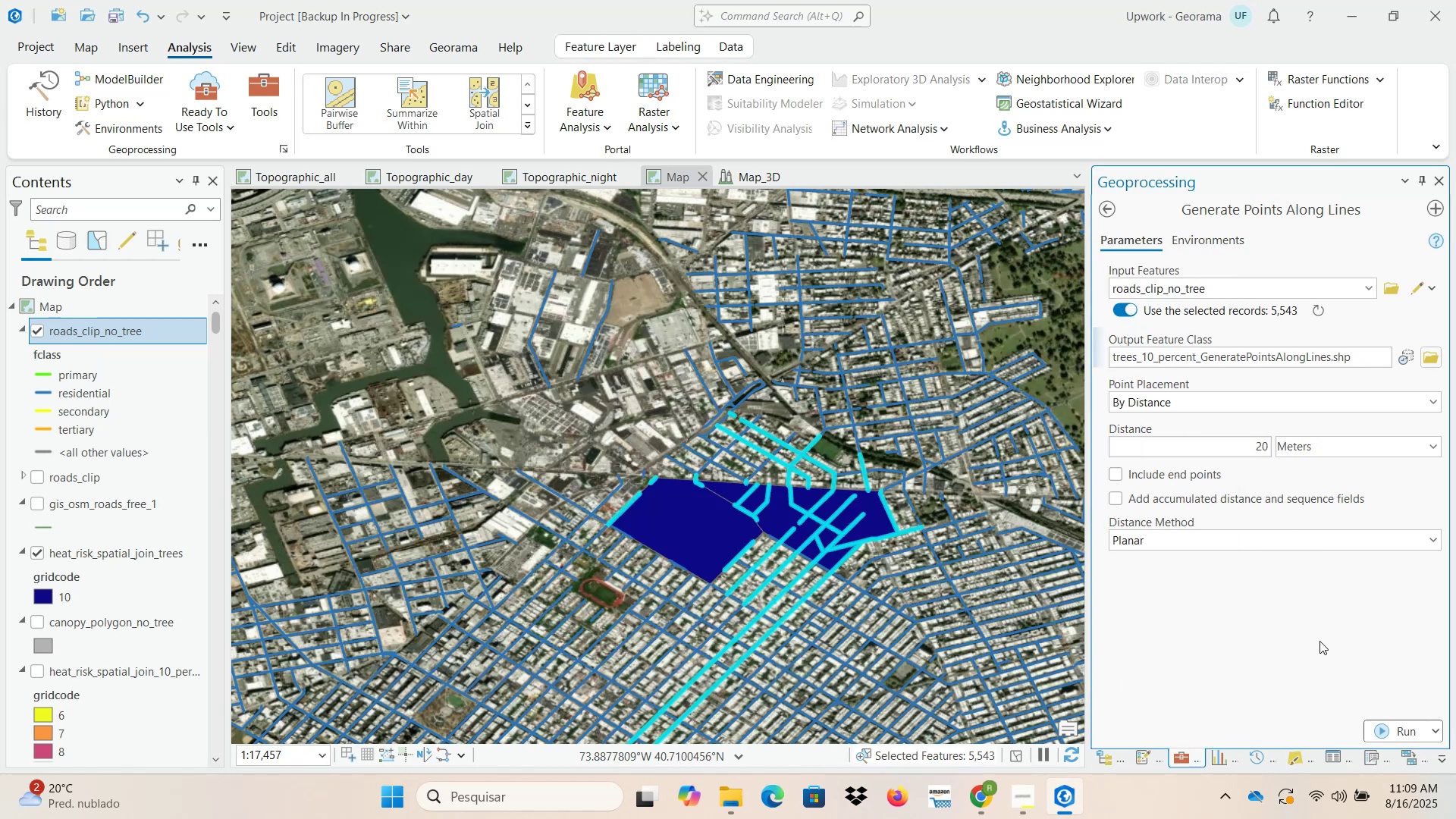 
left_click([1383, 730])
 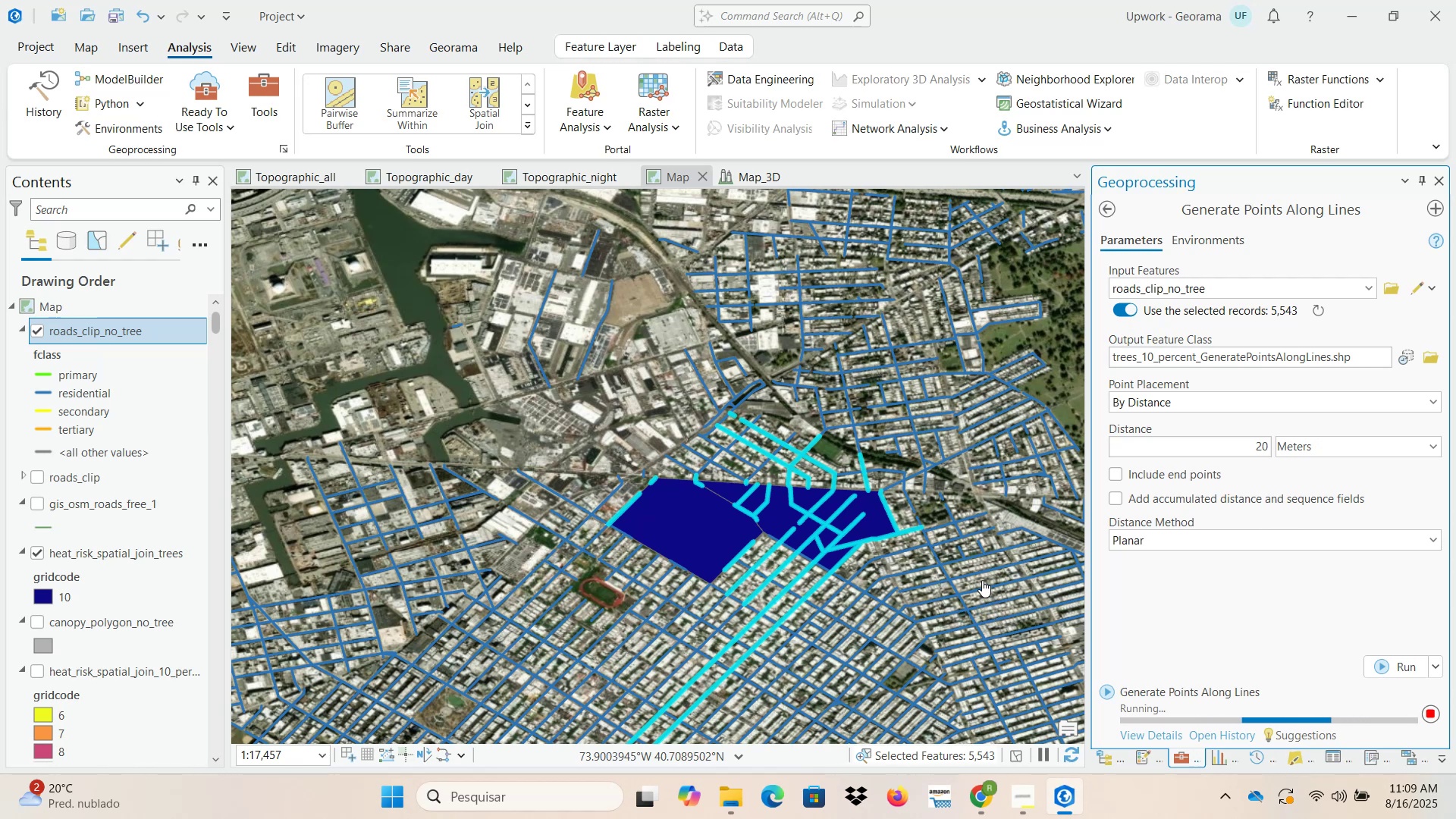 
wait(13.11)
 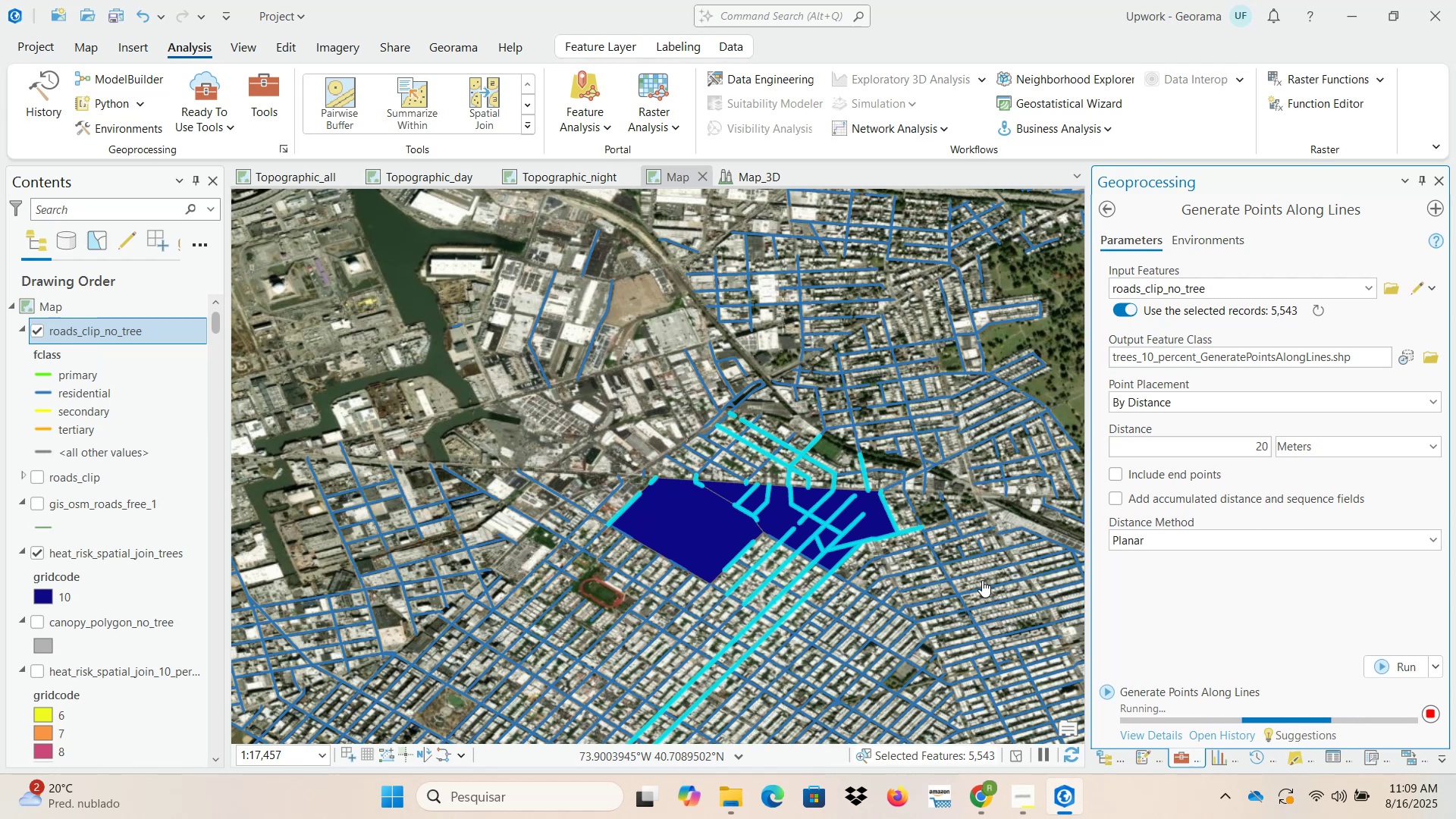 
scroll: coordinate [779, 610], scroll_direction: up, amount: 2.0
 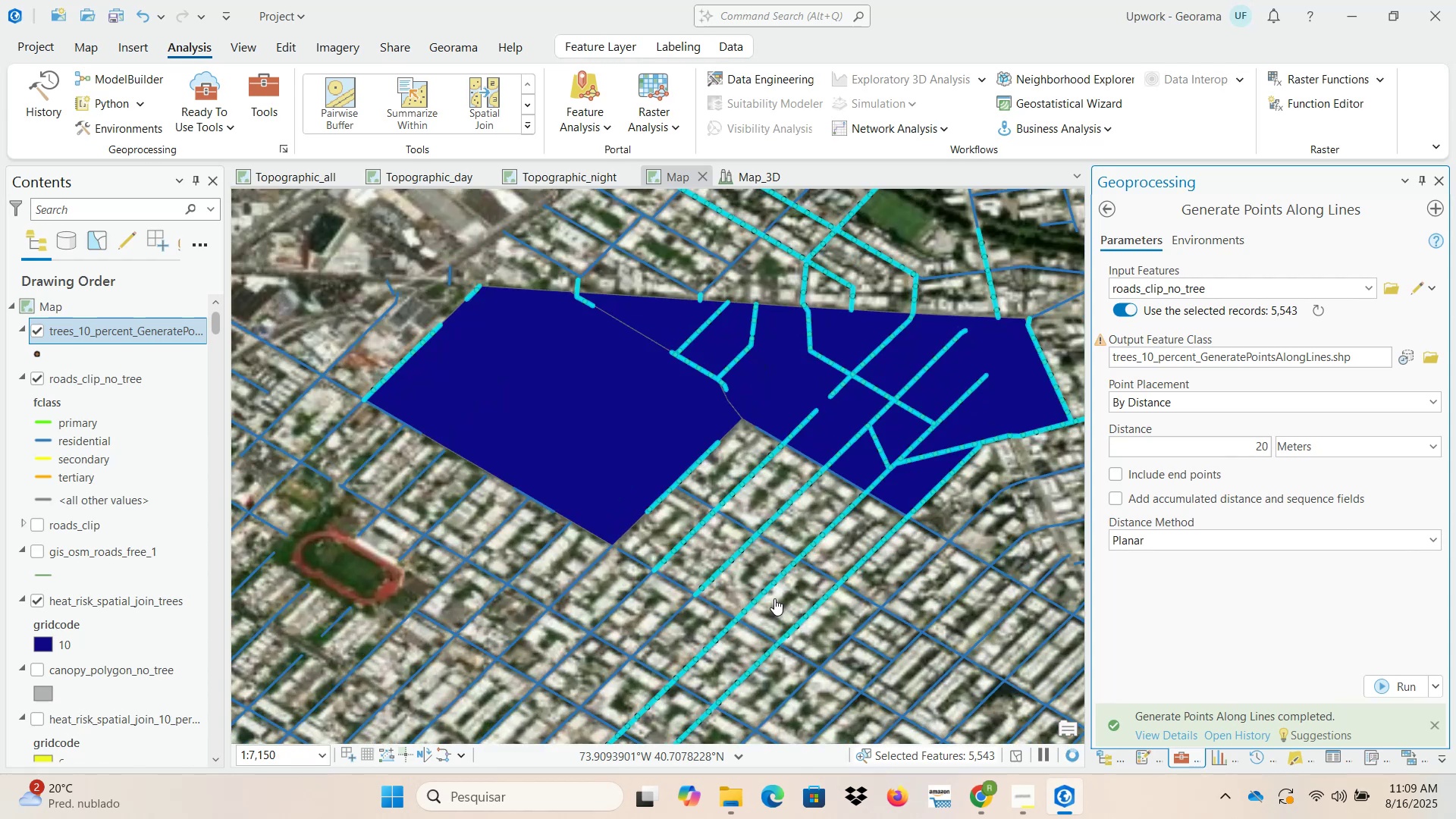 
scroll: coordinate [793, 541], scroll_direction: down, amount: 6.0
 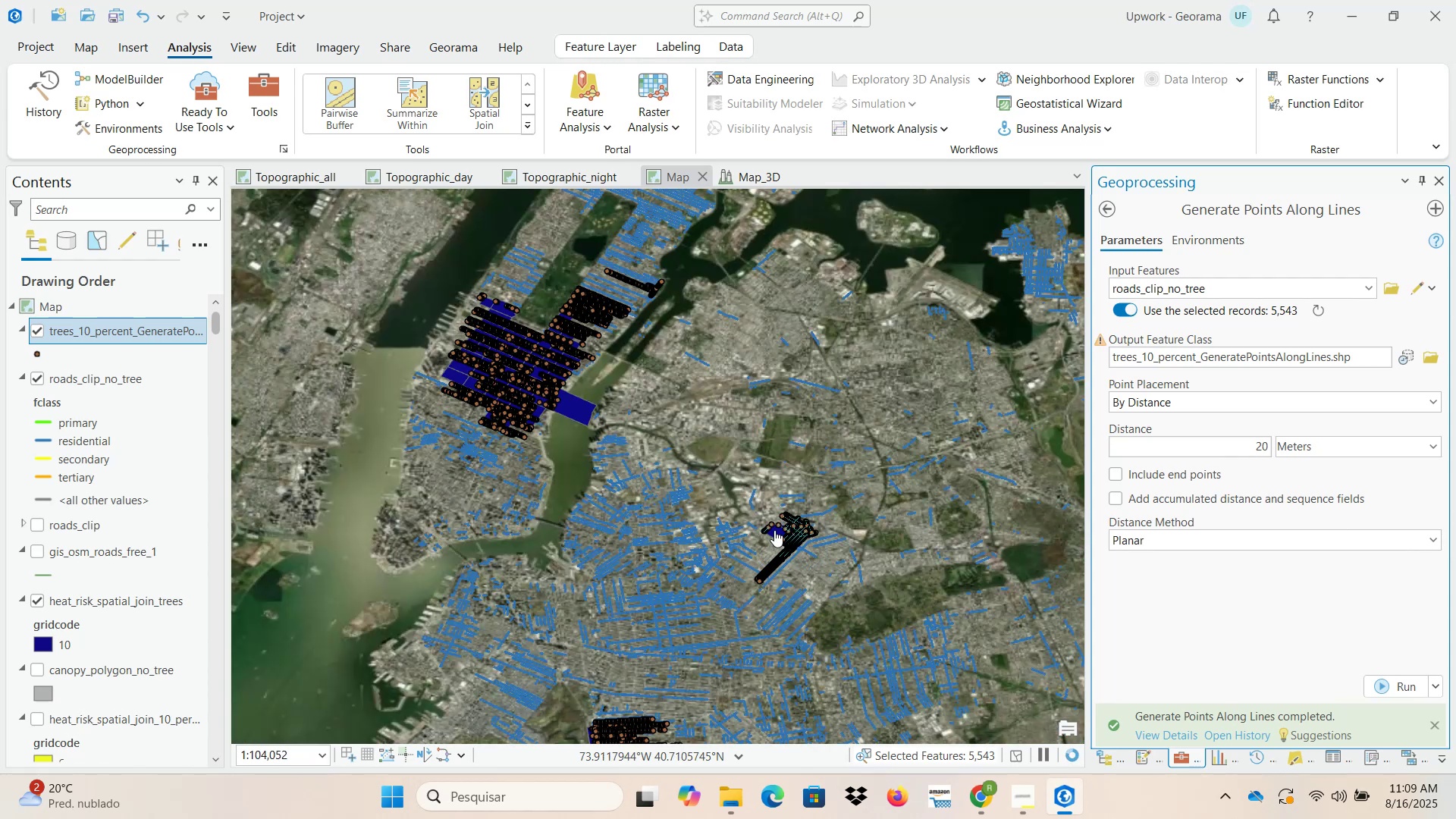 
scroll: coordinate [686, 486], scroll_direction: up, amount: 6.0
 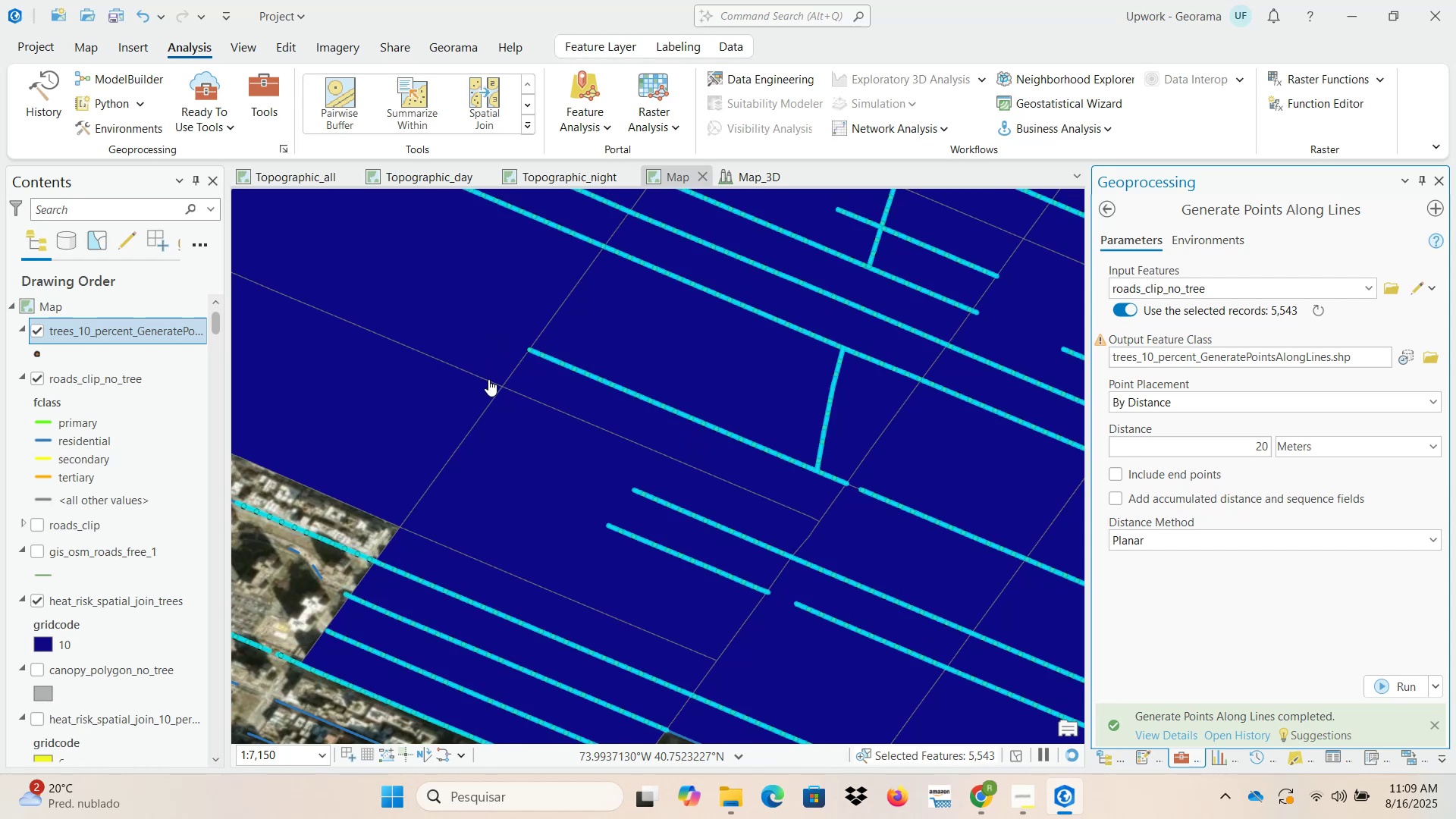 
wait(11.05)
 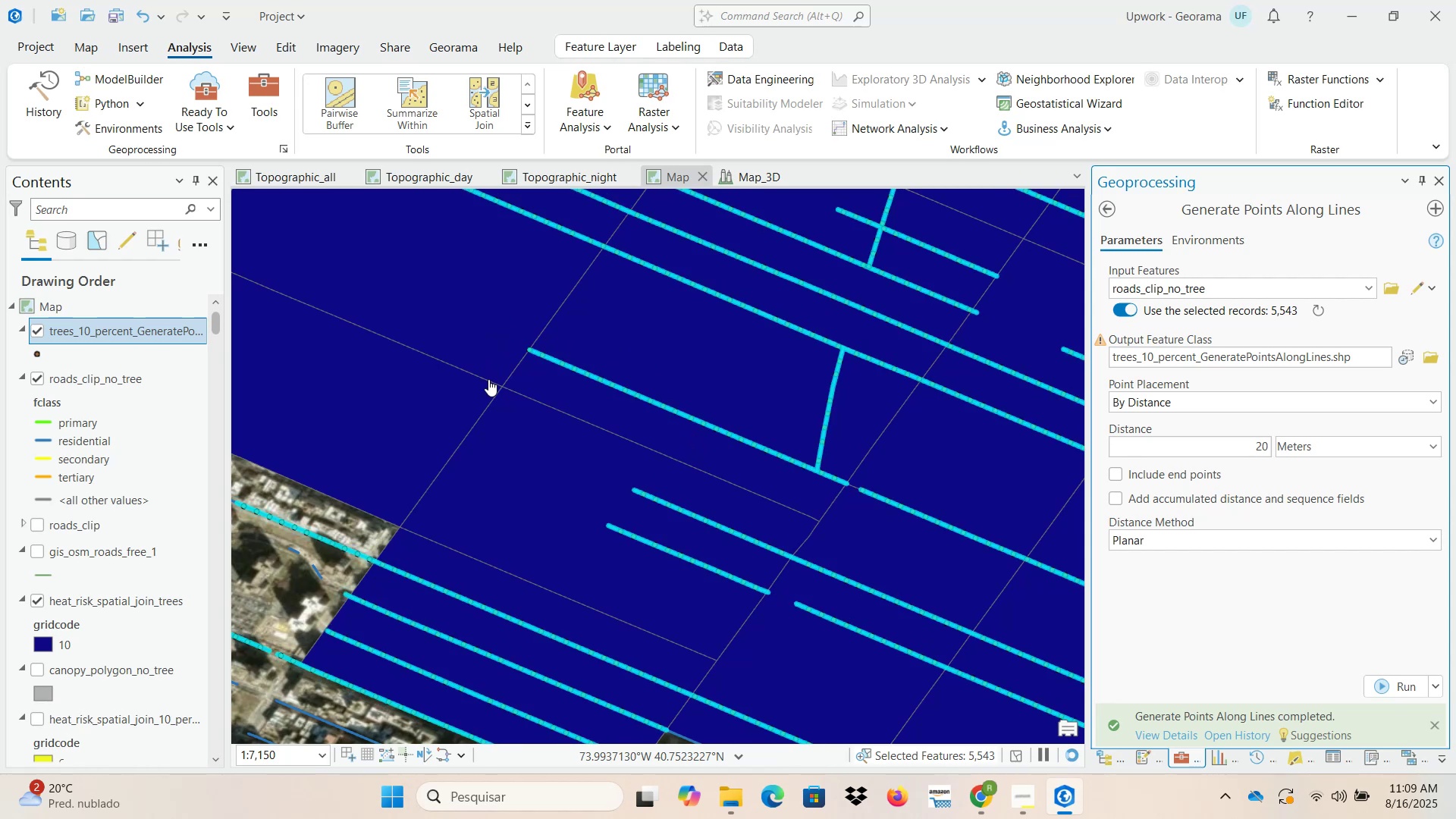 
left_click([39, 359])
 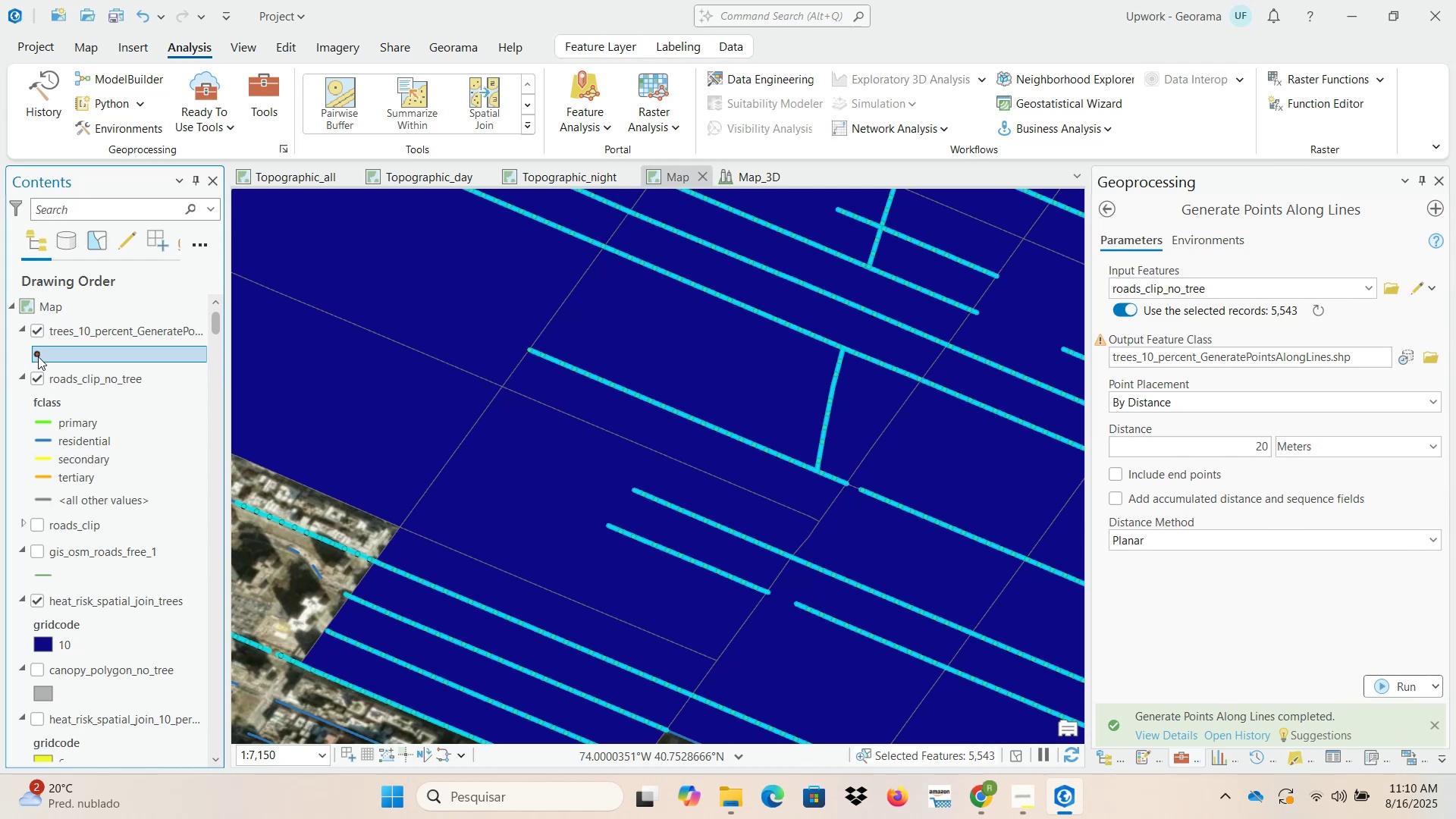 
left_click([37, 353])
 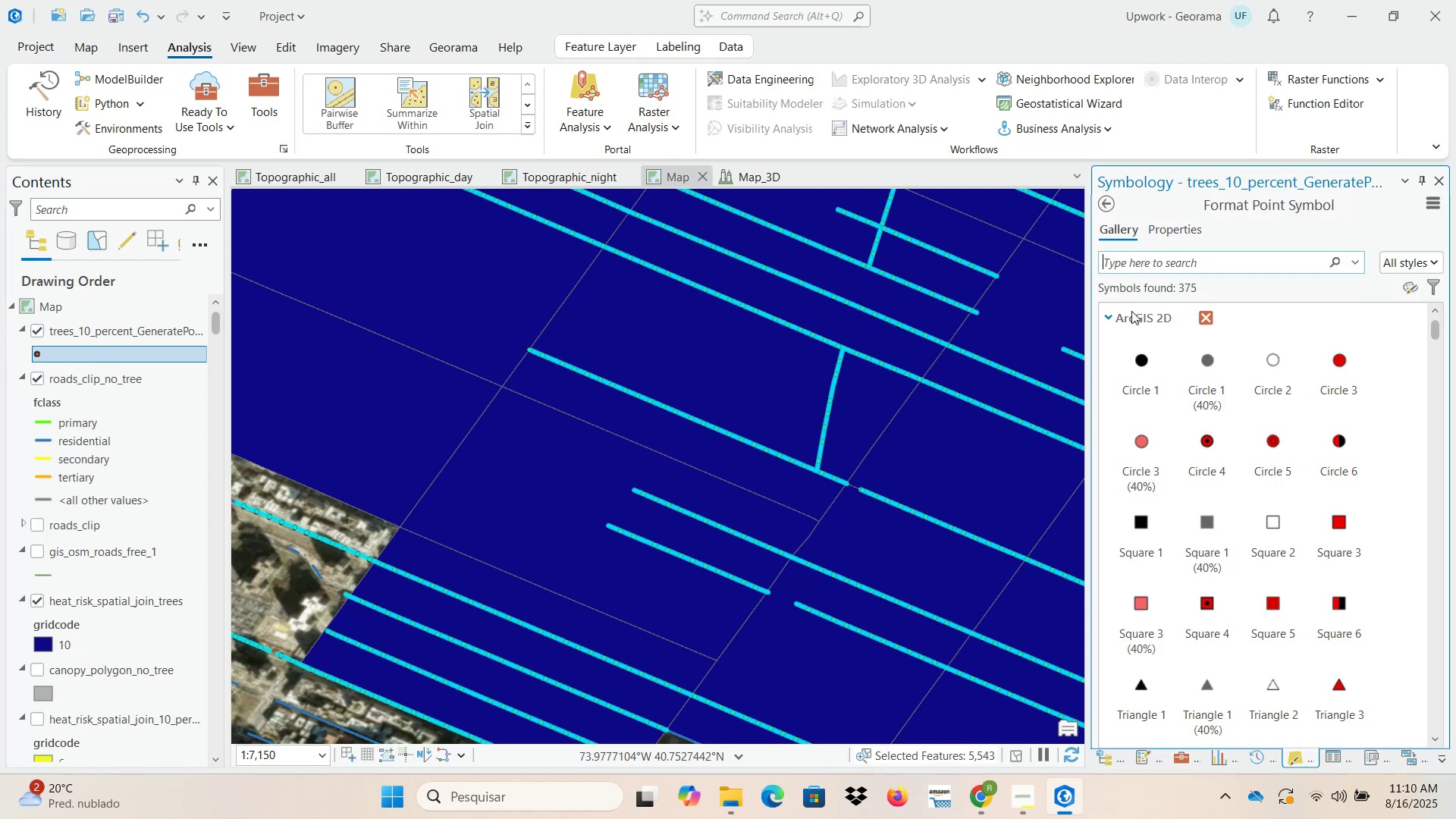 
scroll: coordinate [1253, 563], scroll_direction: down, amount: 39.0
 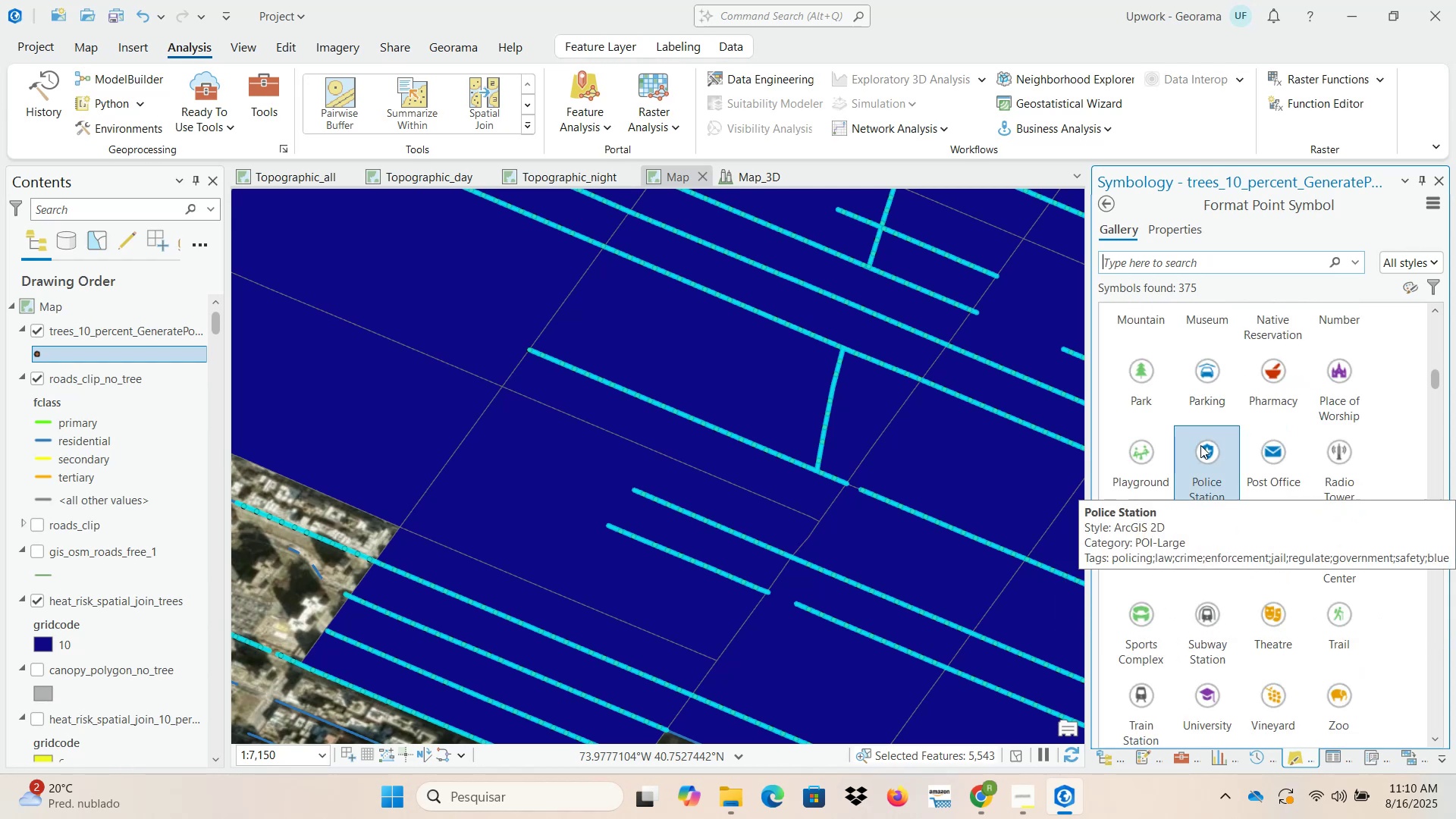 
left_click([1139, 384])
 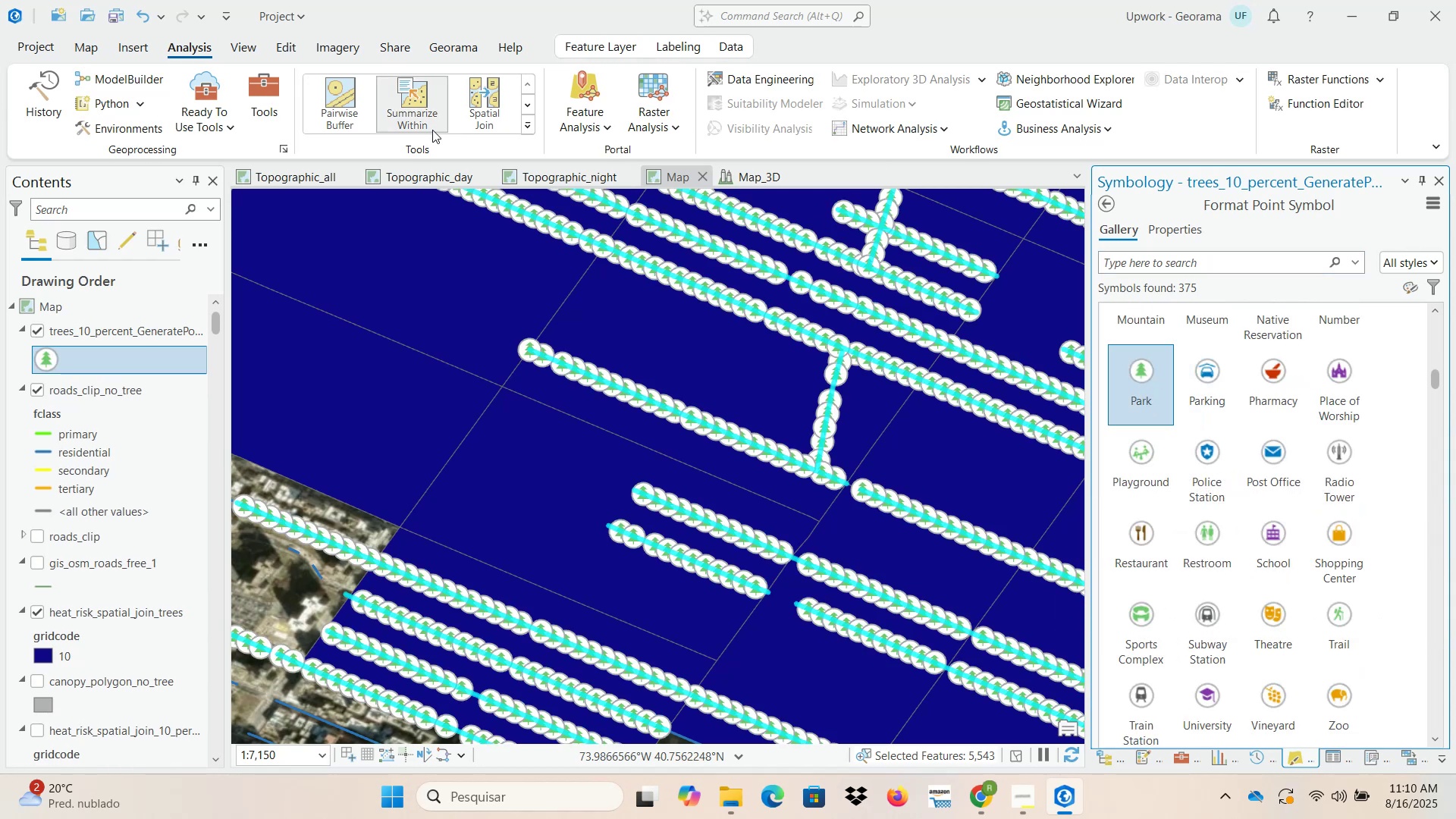 
left_click([78, 49])
 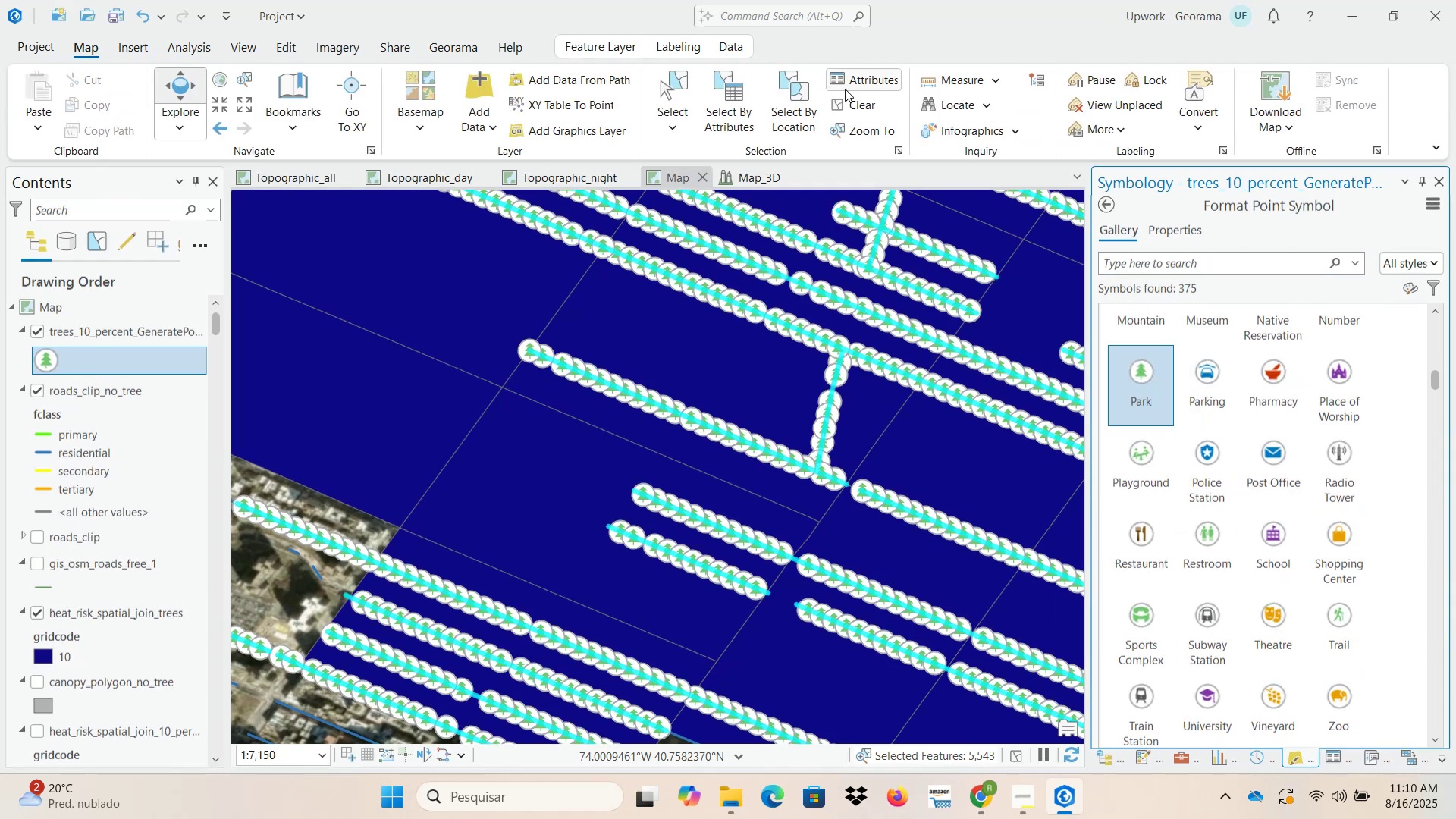 
left_click([870, 108])
 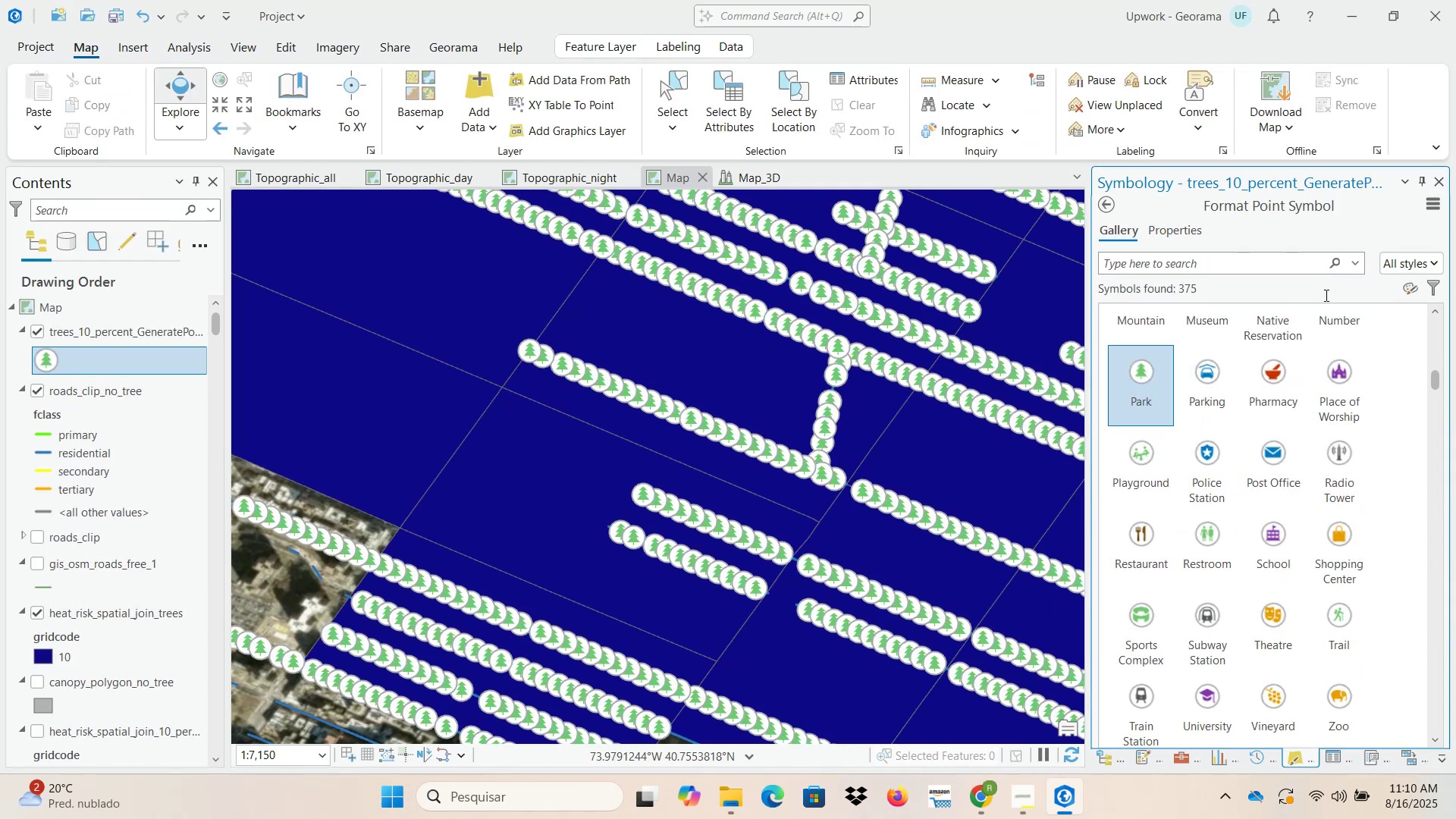 
left_click([1175, 228])
 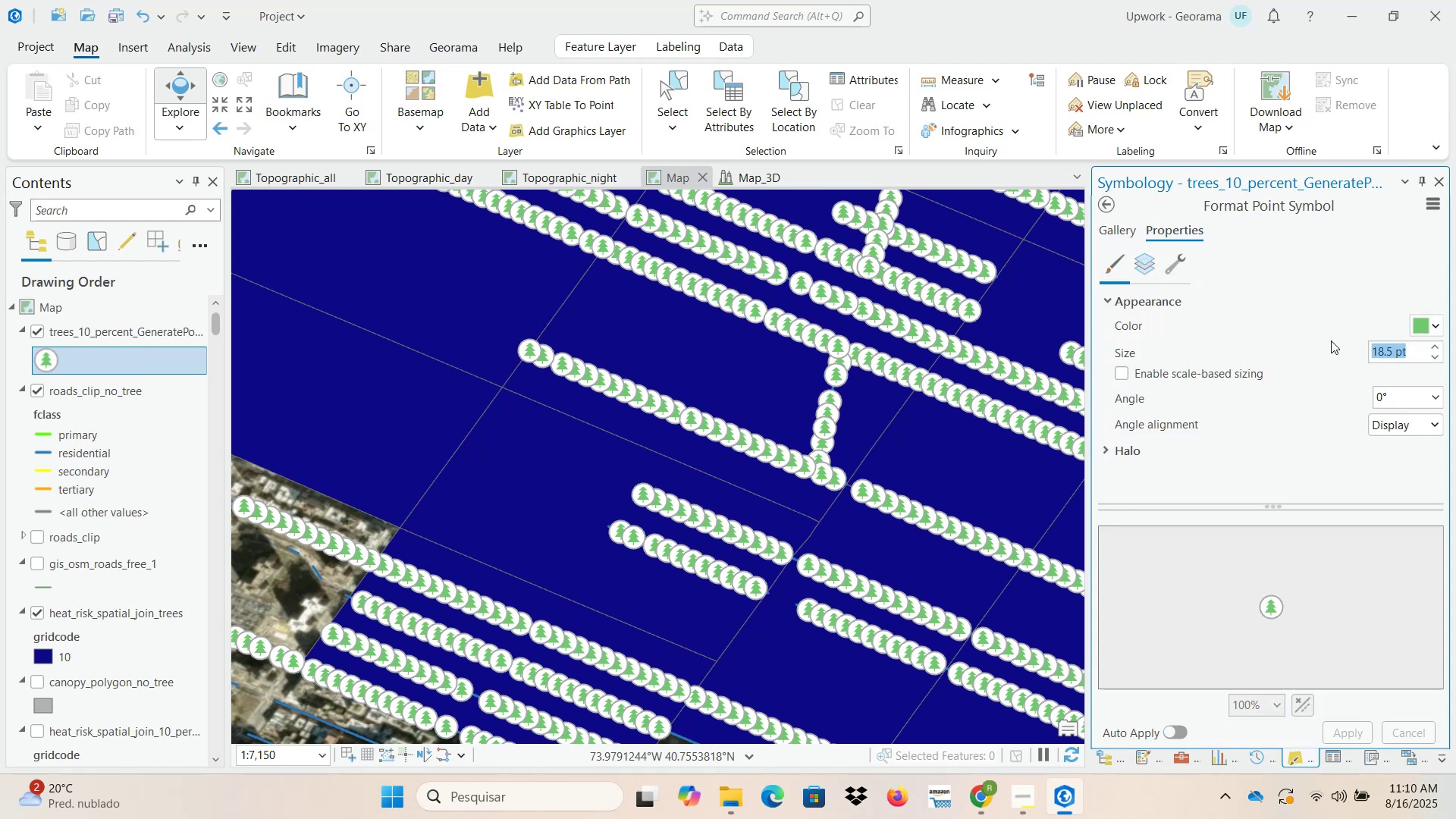 
key(Numpad1)
 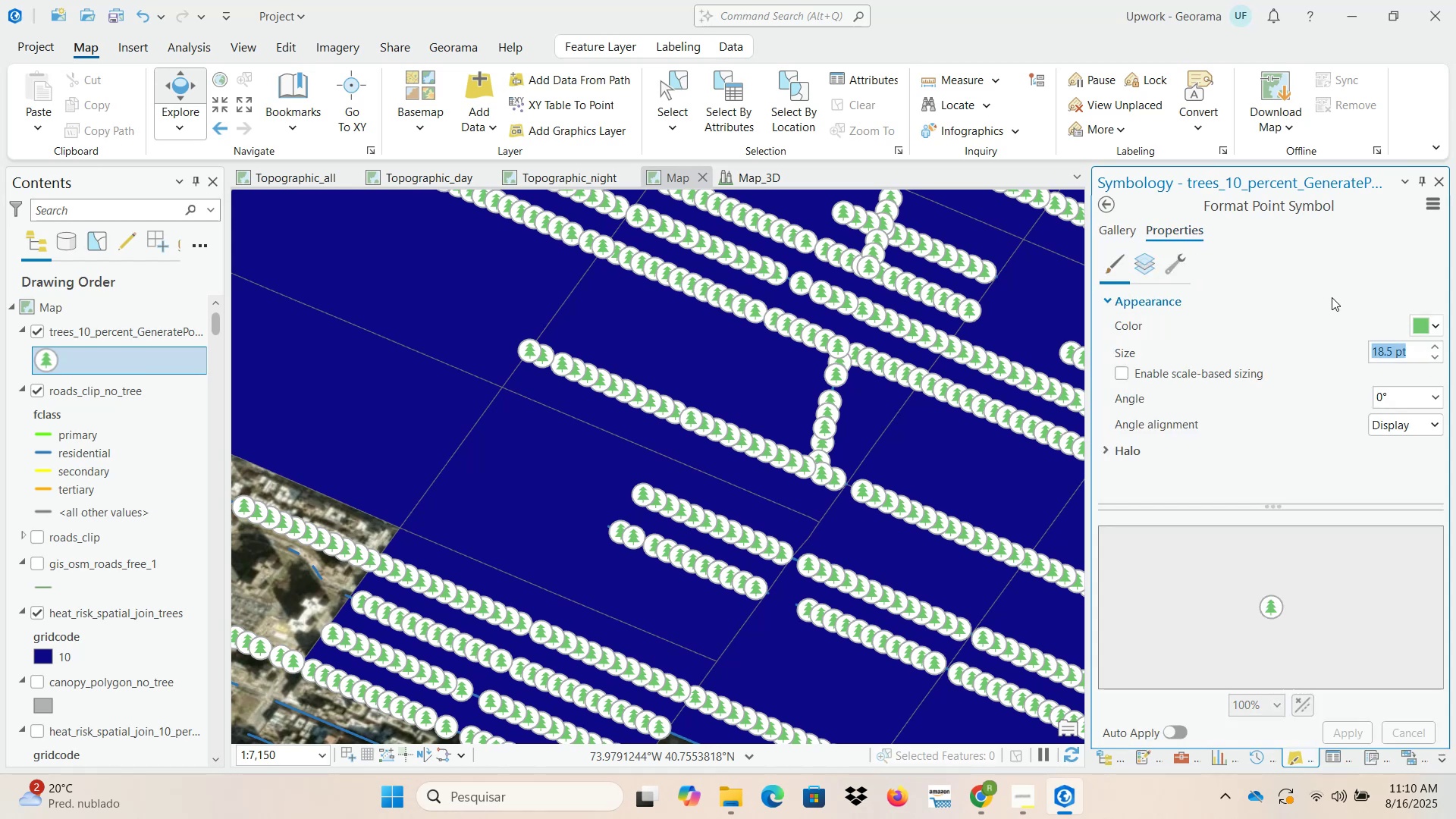 
key(Numpad0)
 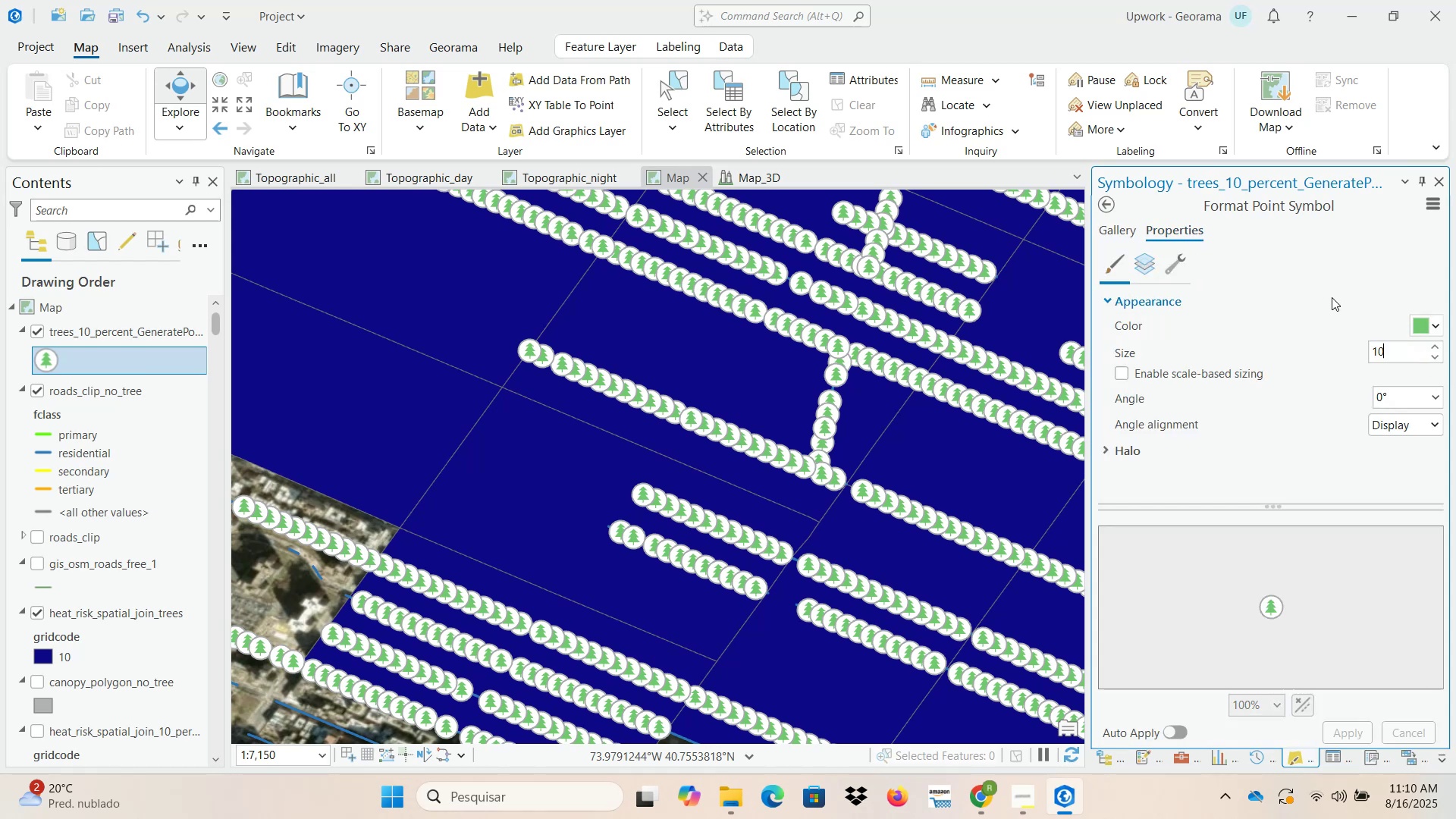 
key(NumpadEnter)
 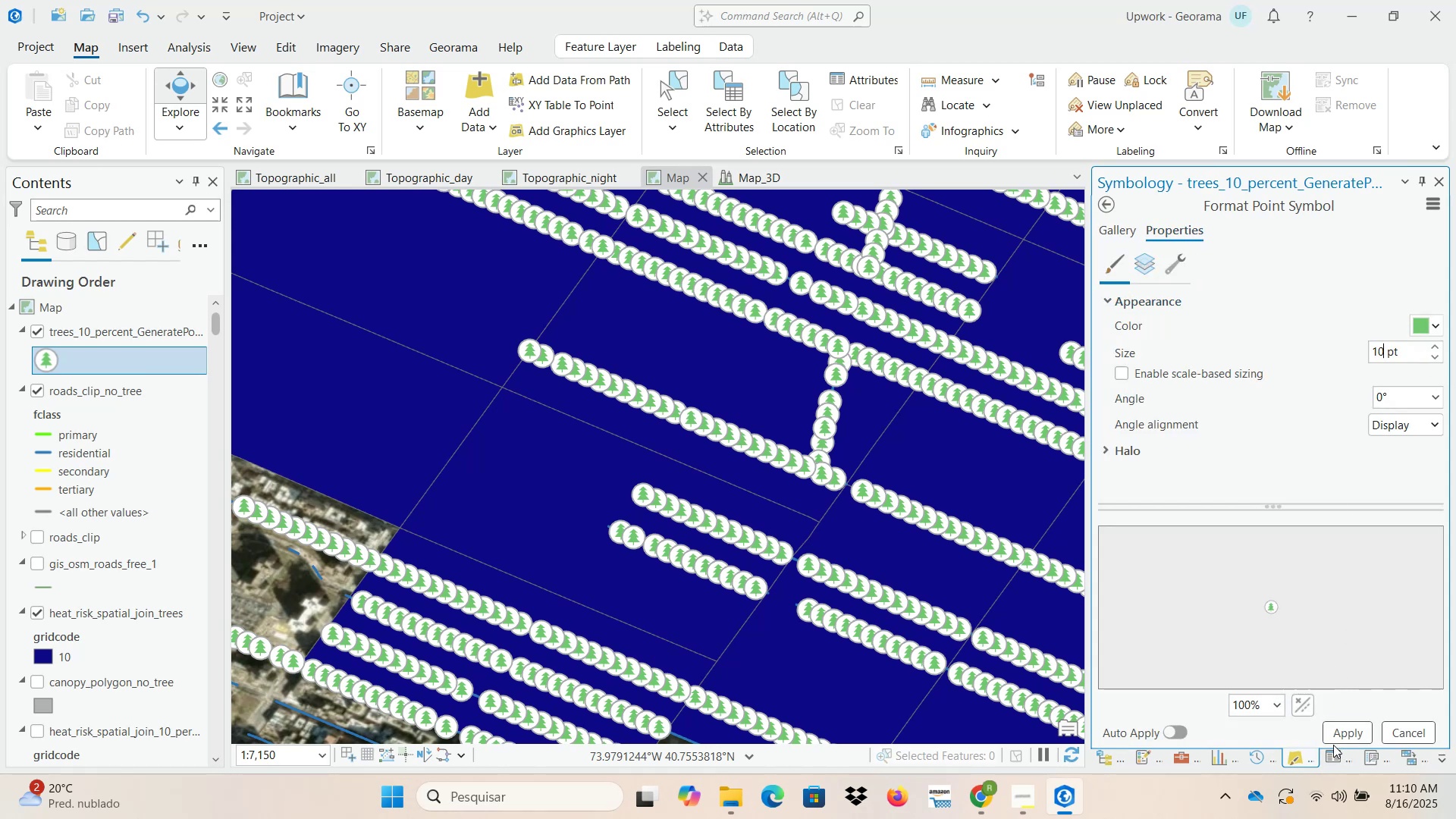 
double_click([1335, 735])
 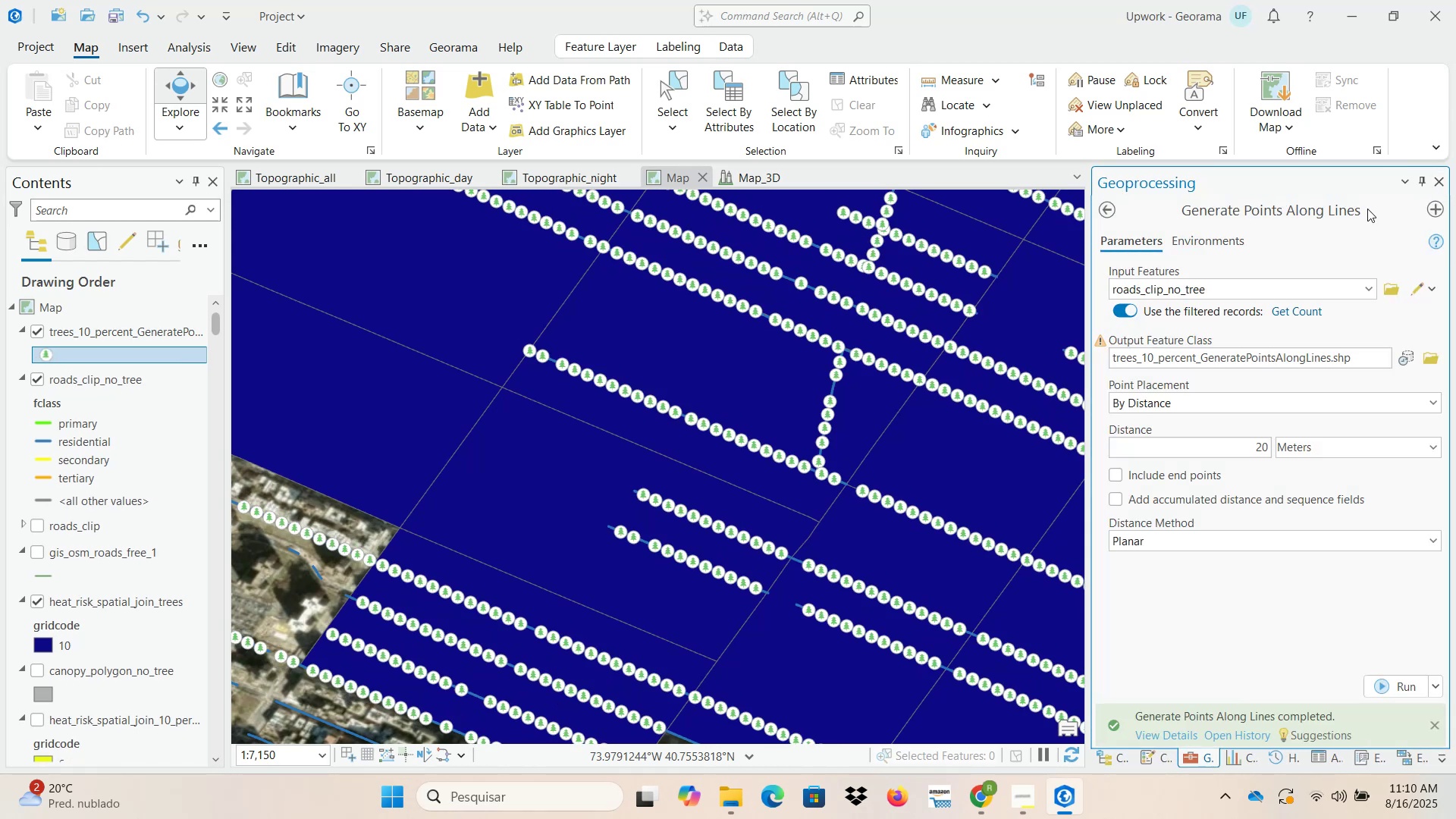 
scroll: coordinate [701, 431], scroll_direction: down, amount: 3.0
 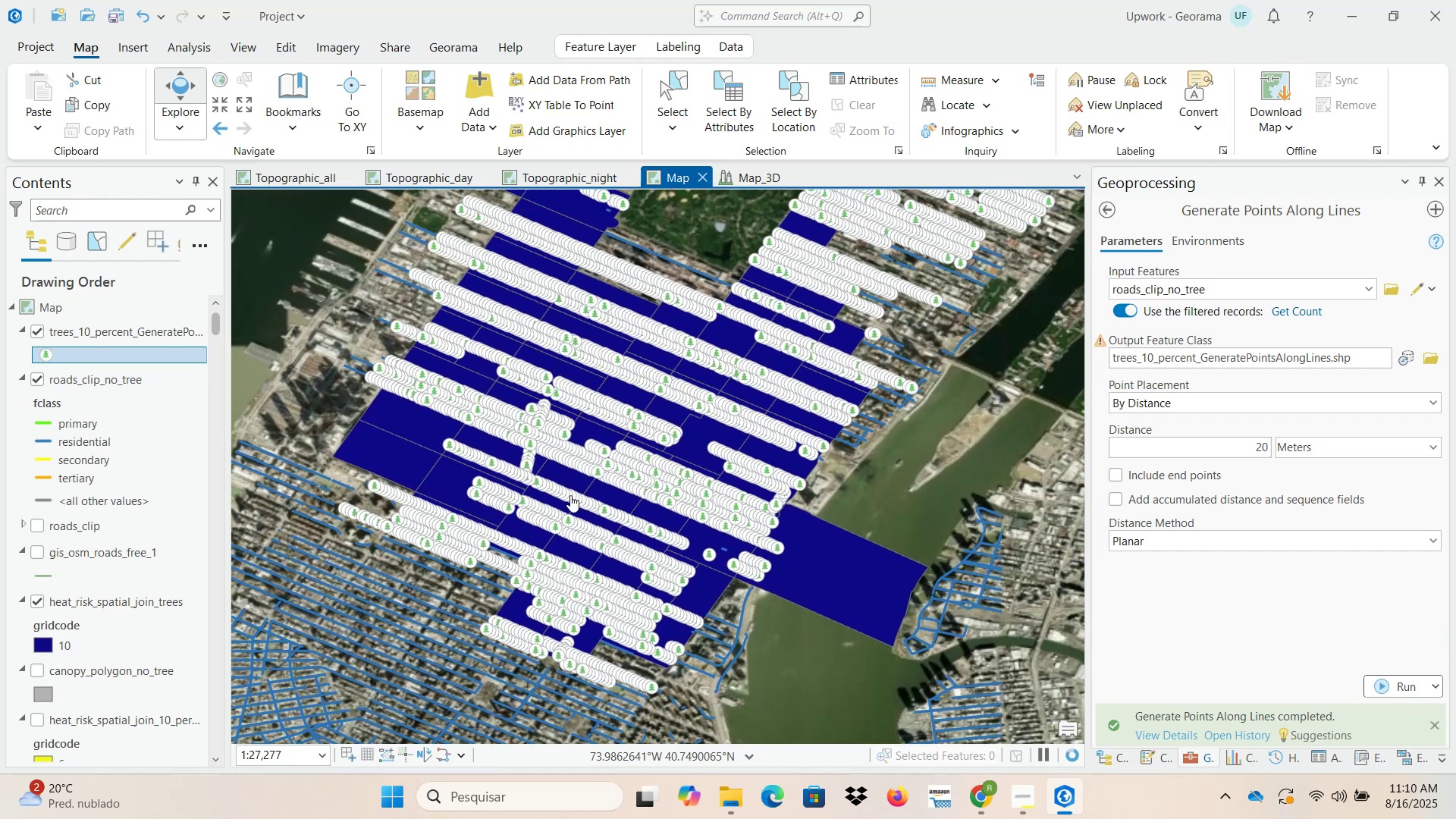 
scroll: coordinate [768, 393], scroll_direction: up, amount: 3.0
 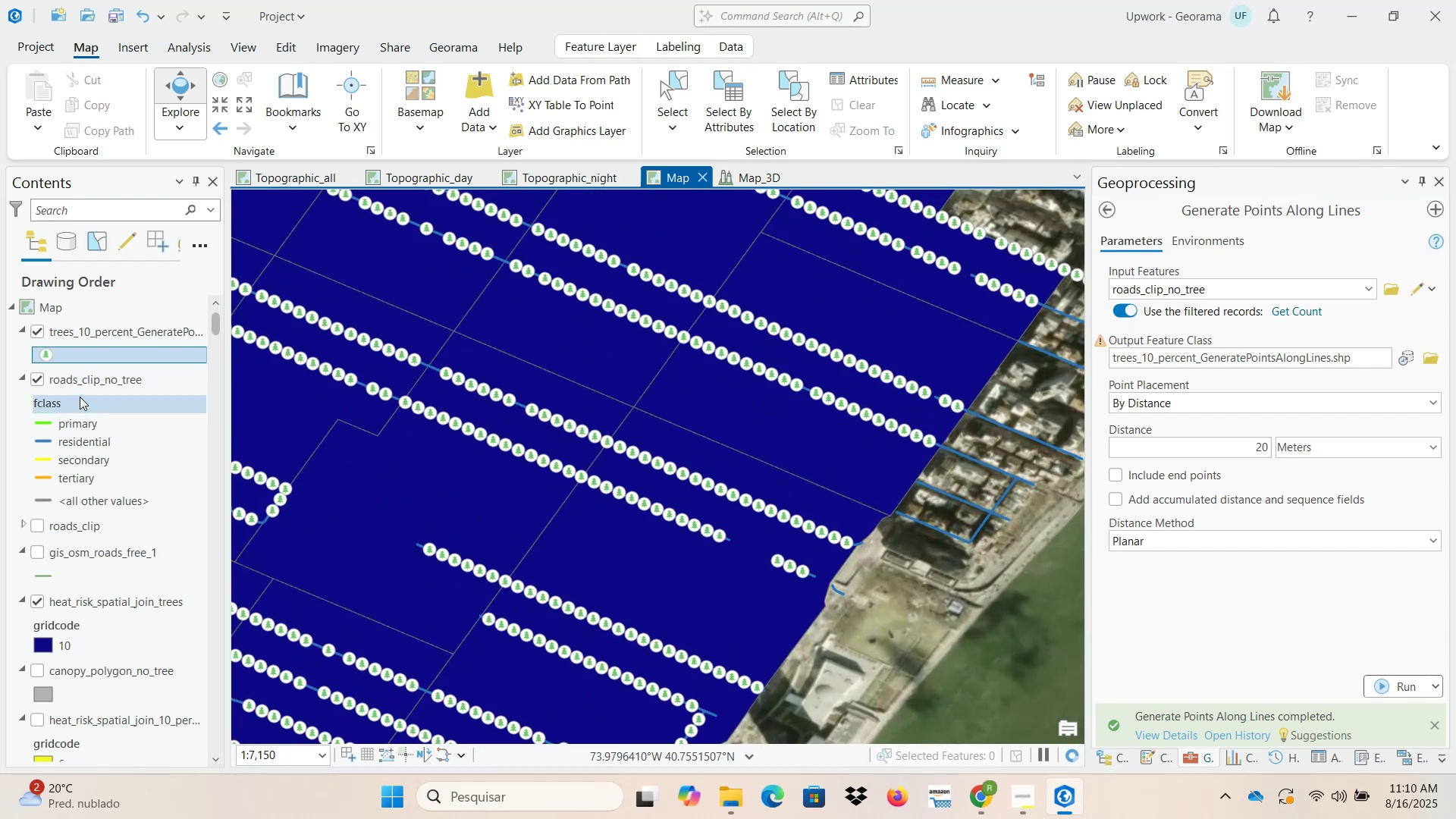 
left_click([36, 381])
 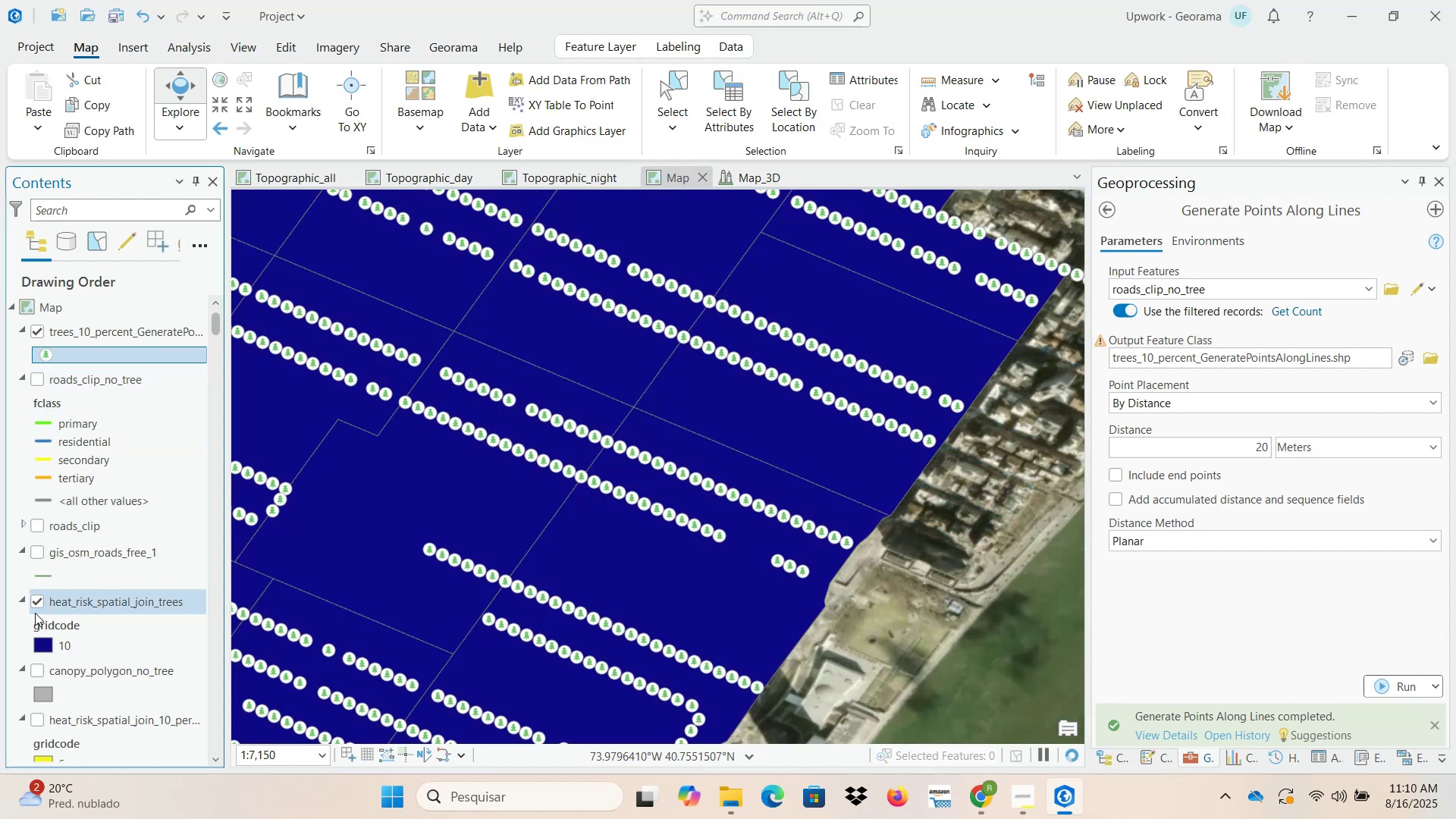 
left_click([36, 602])
 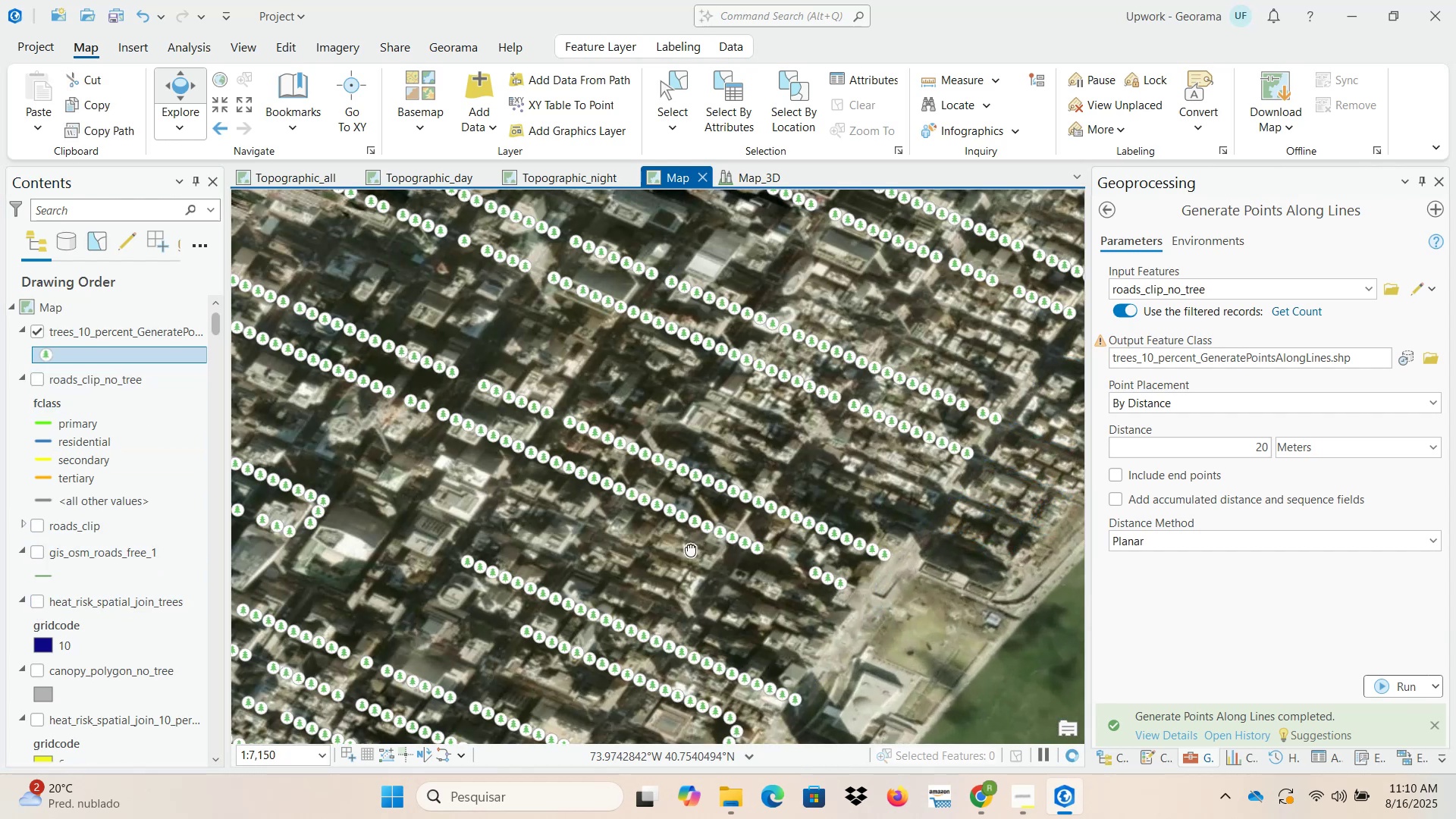 
scroll: coordinate [632, 548], scroll_direction: down, amount: 6.0
 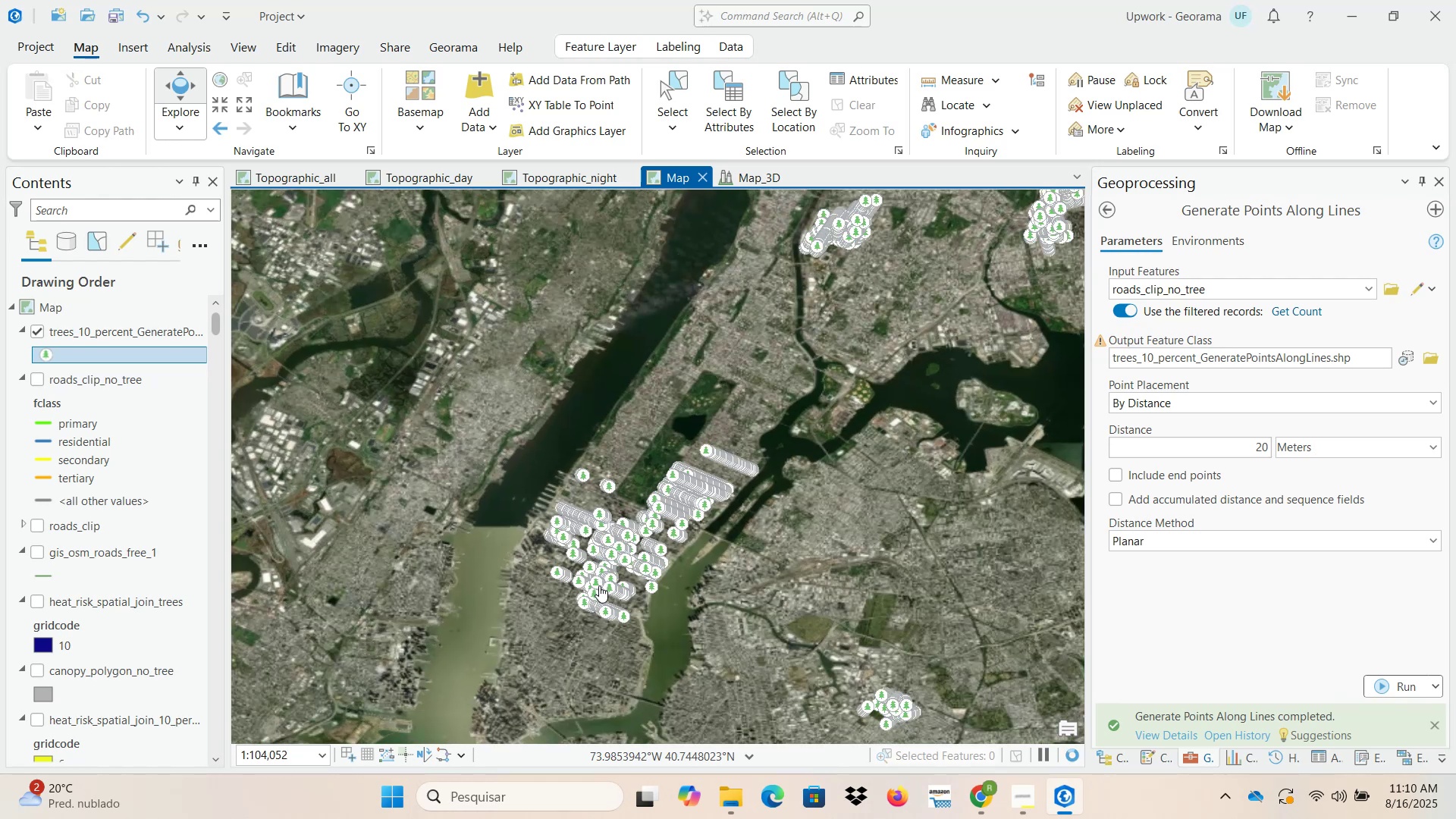 
scroll: coordinate [597, 593], scroll_direction: up, amount: 4.0
 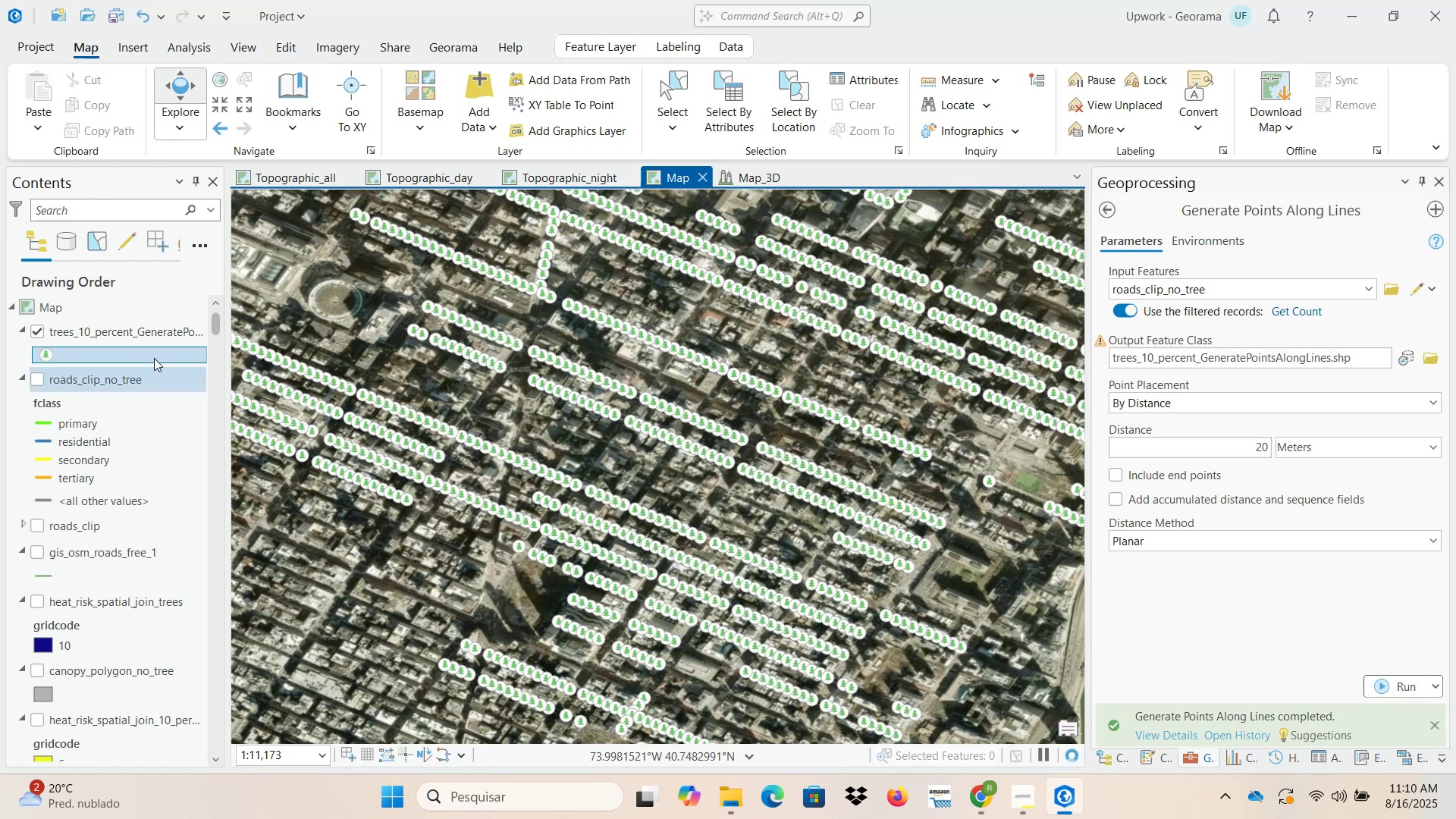 
right_click([145, 333])
 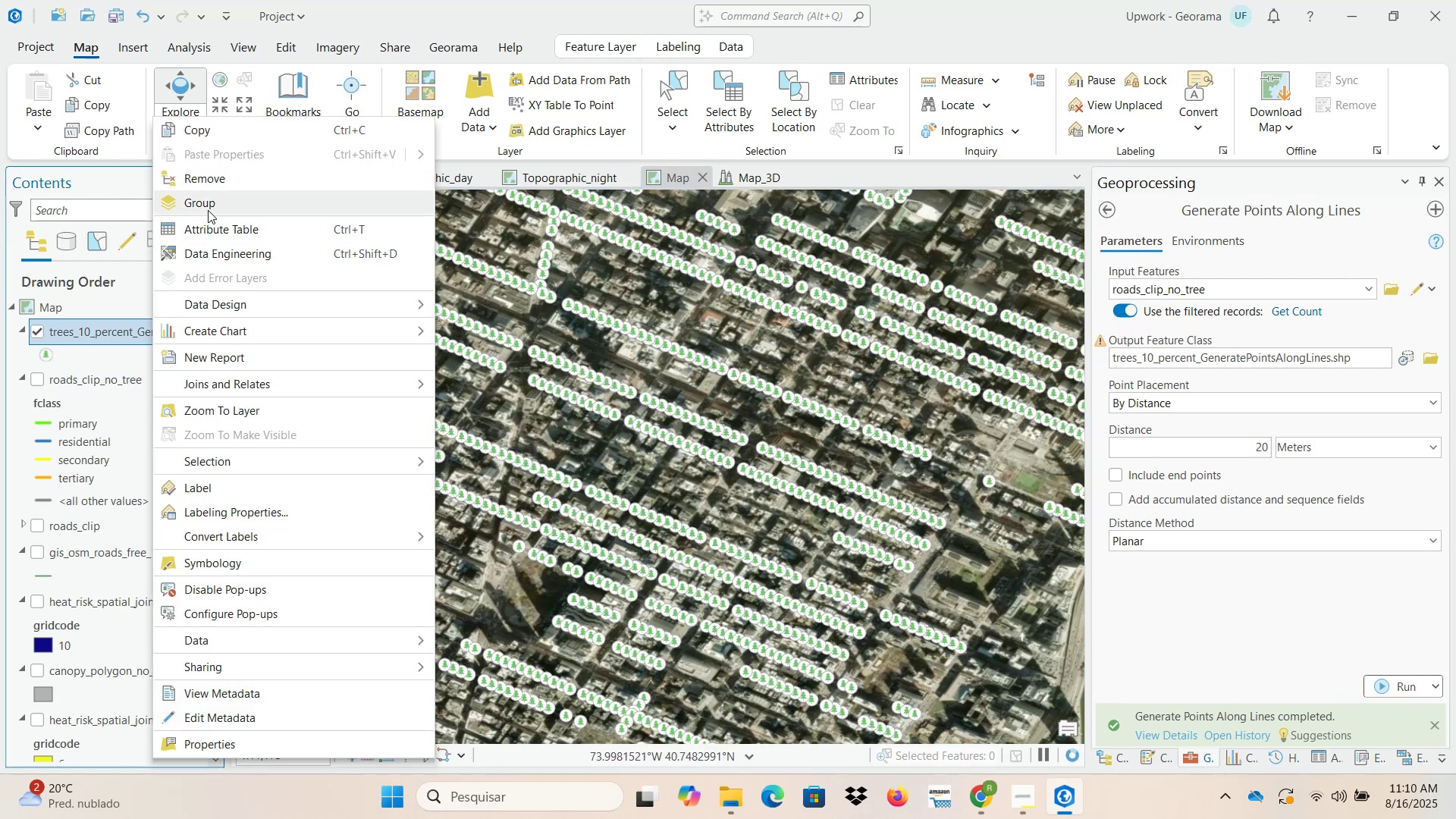 
left_click([114, 14])
 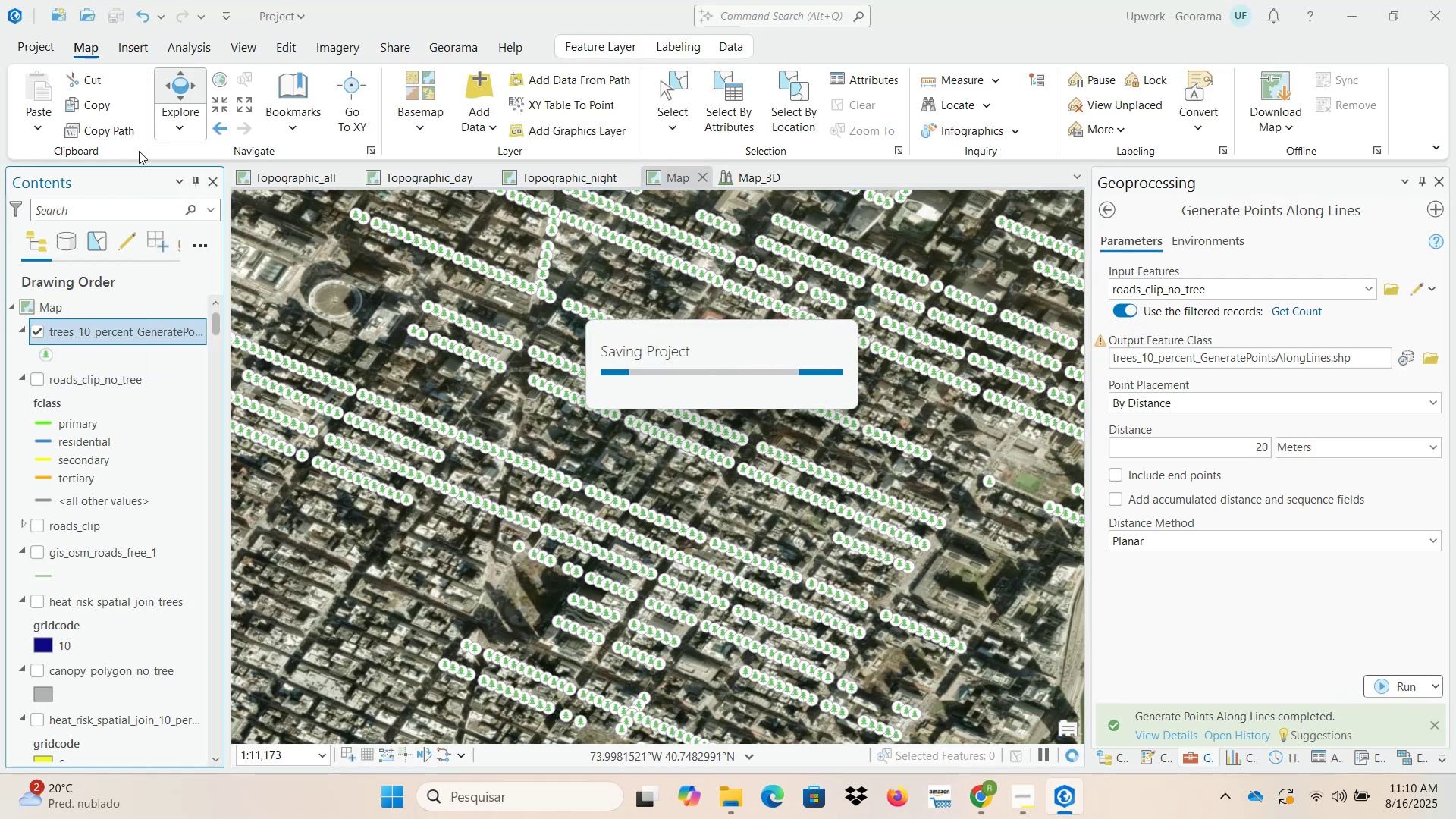 
right_click([123, 334])
 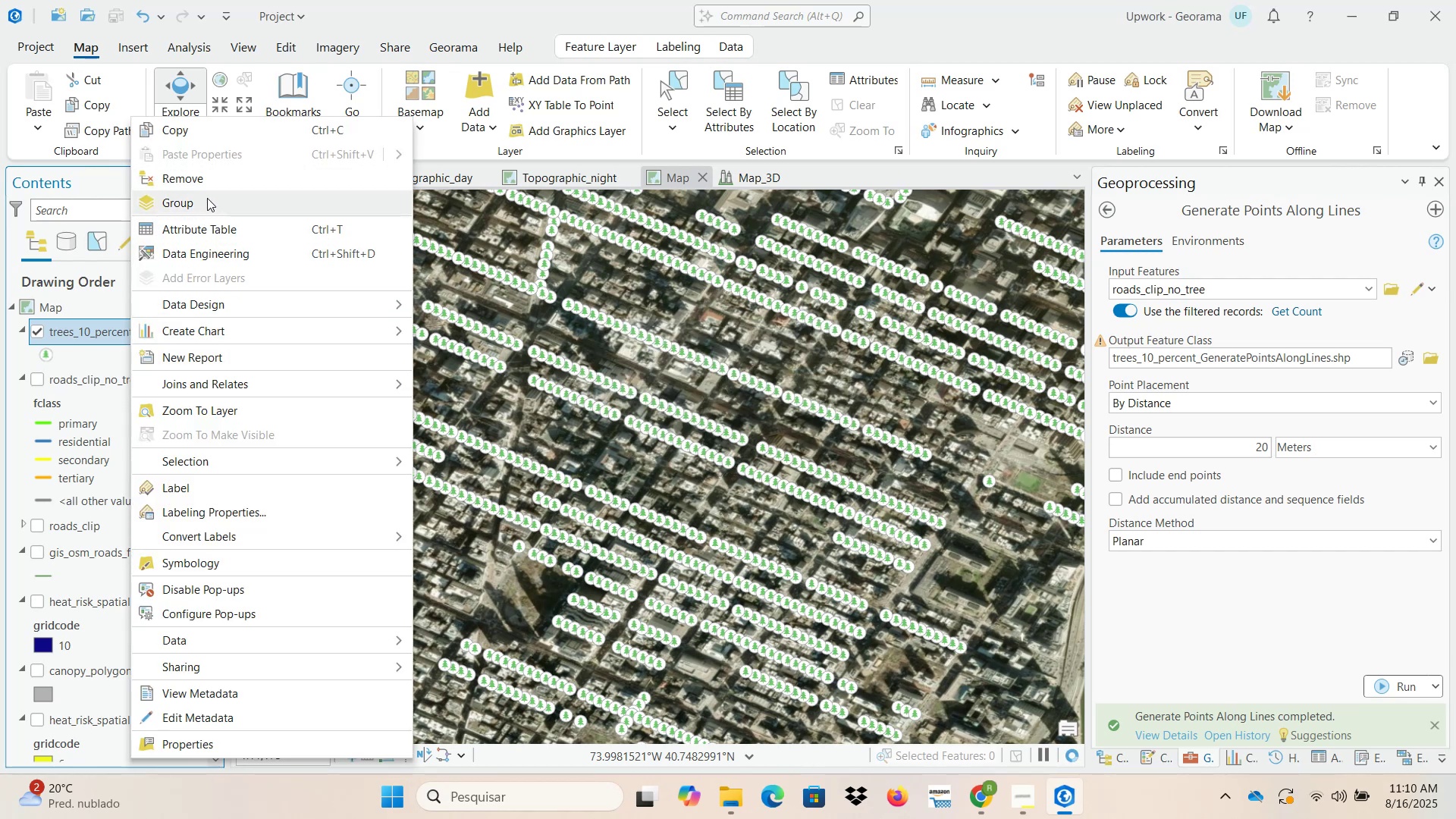 
left_click([208, 137])
 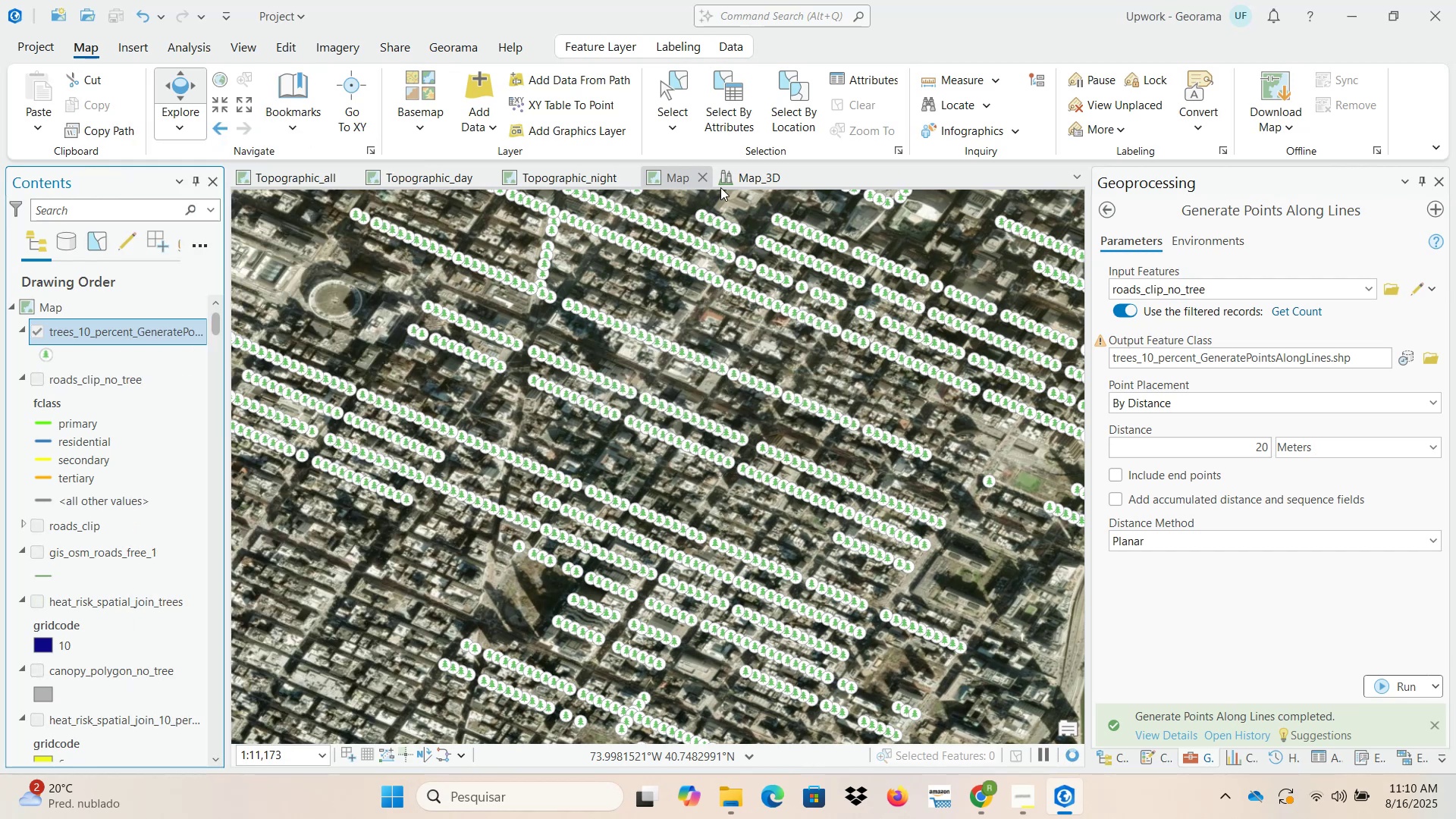 
left_click([730, 187])
 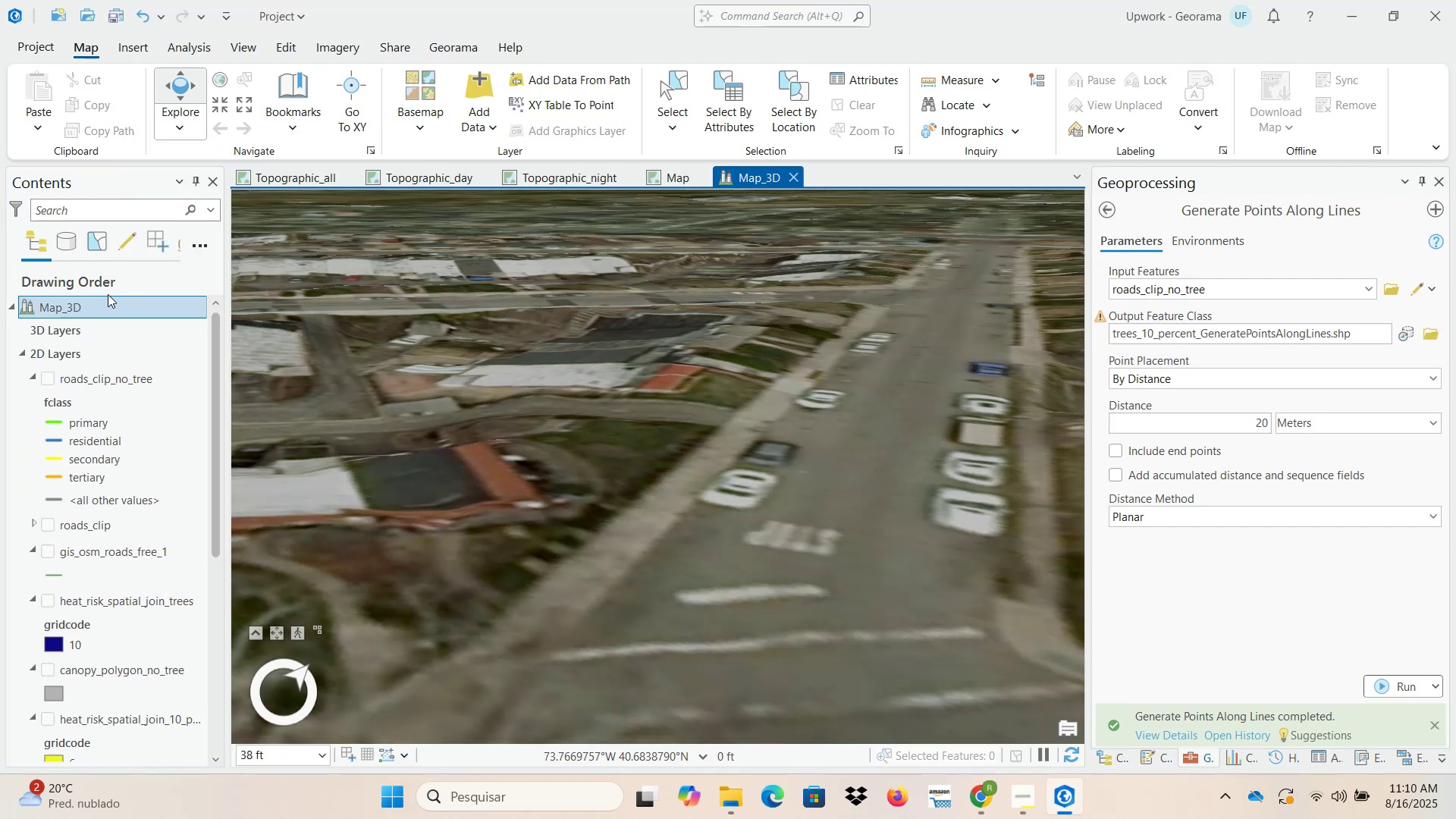 
right_click([94, 312])
 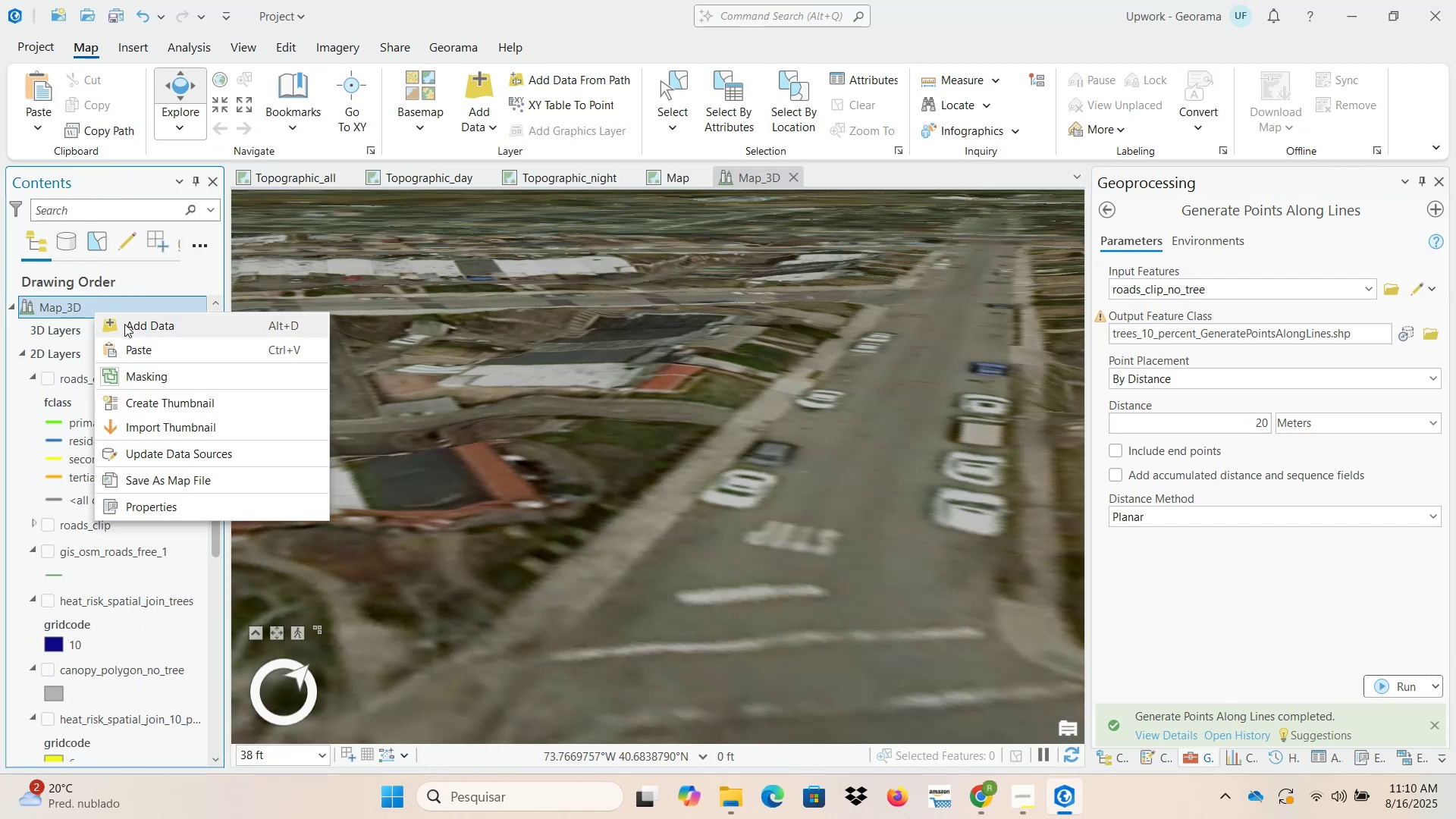 
left_click([136, 350])
 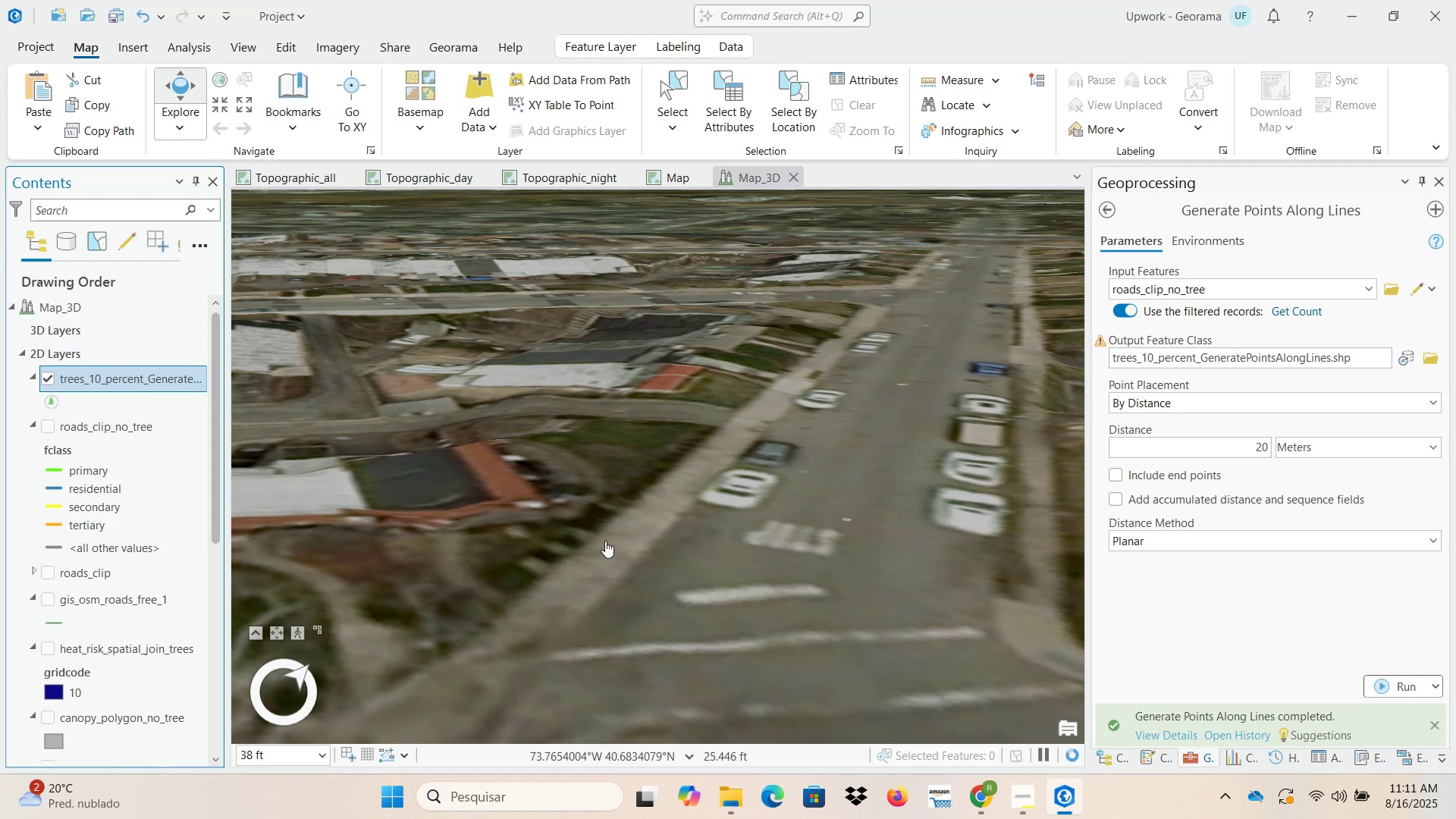 
wait(23.69)
 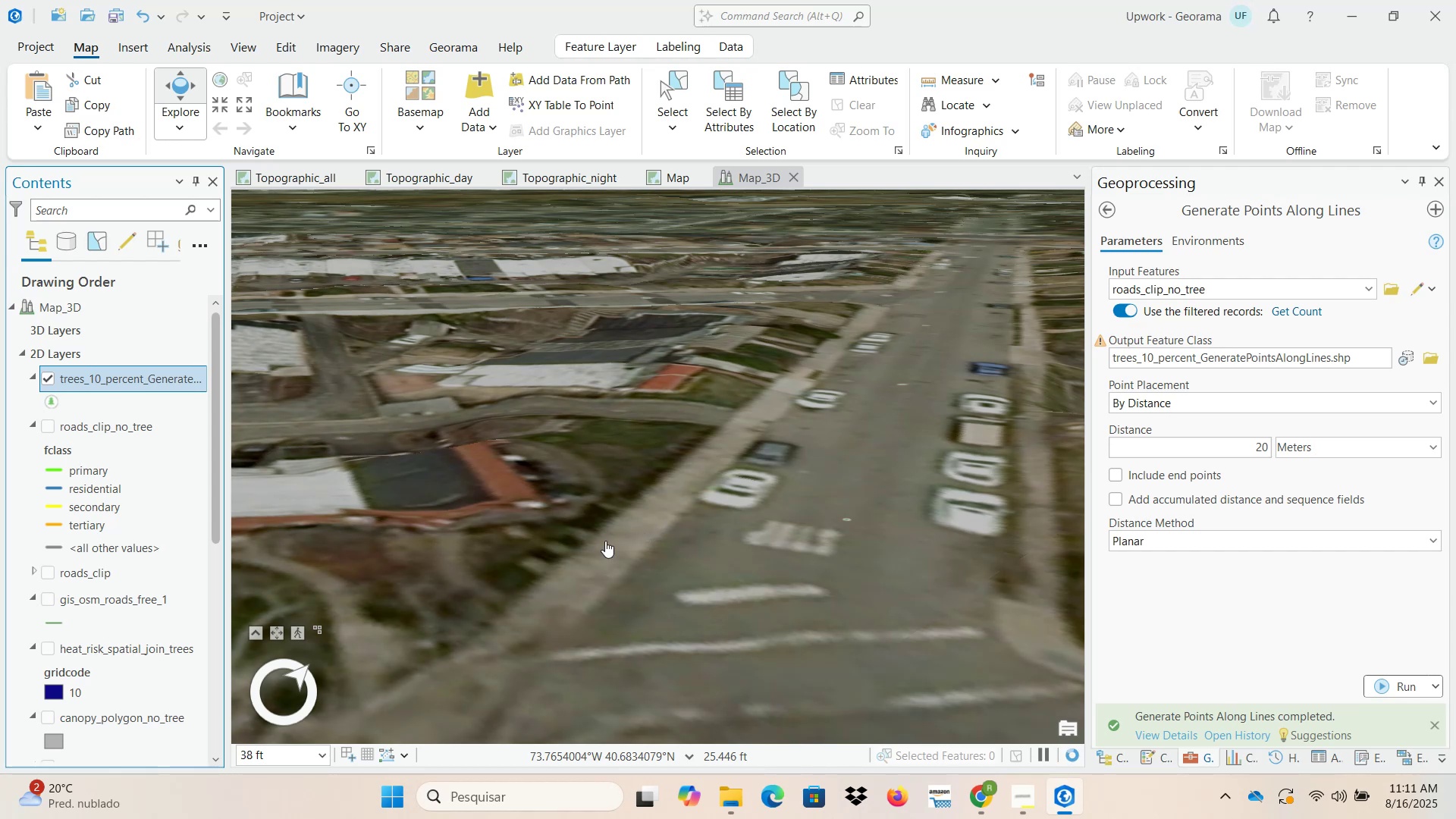 
scroll: coordinate [808, 571], scroll_direction: down, amount: 4.0
 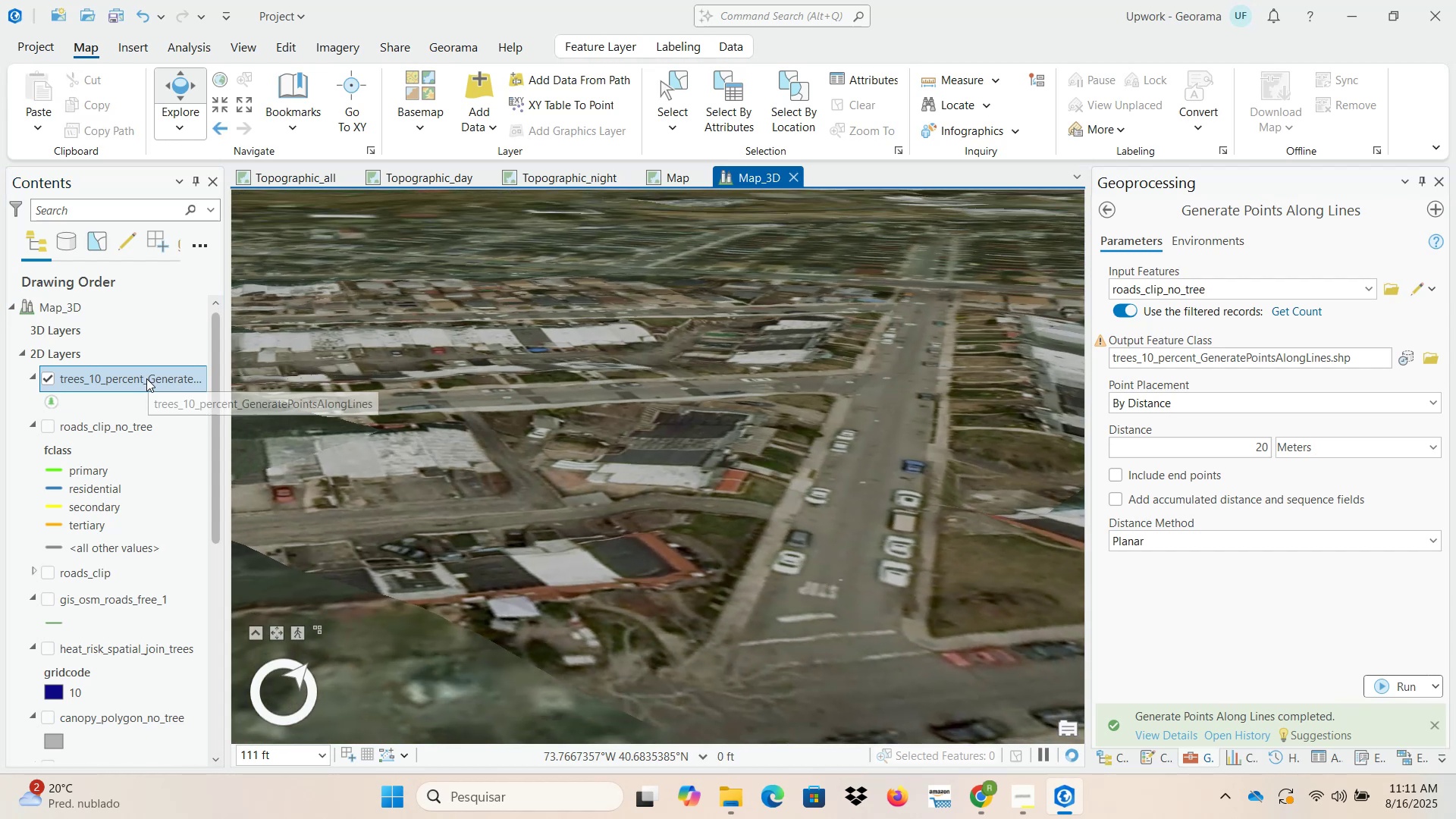 
wait(6.5)
 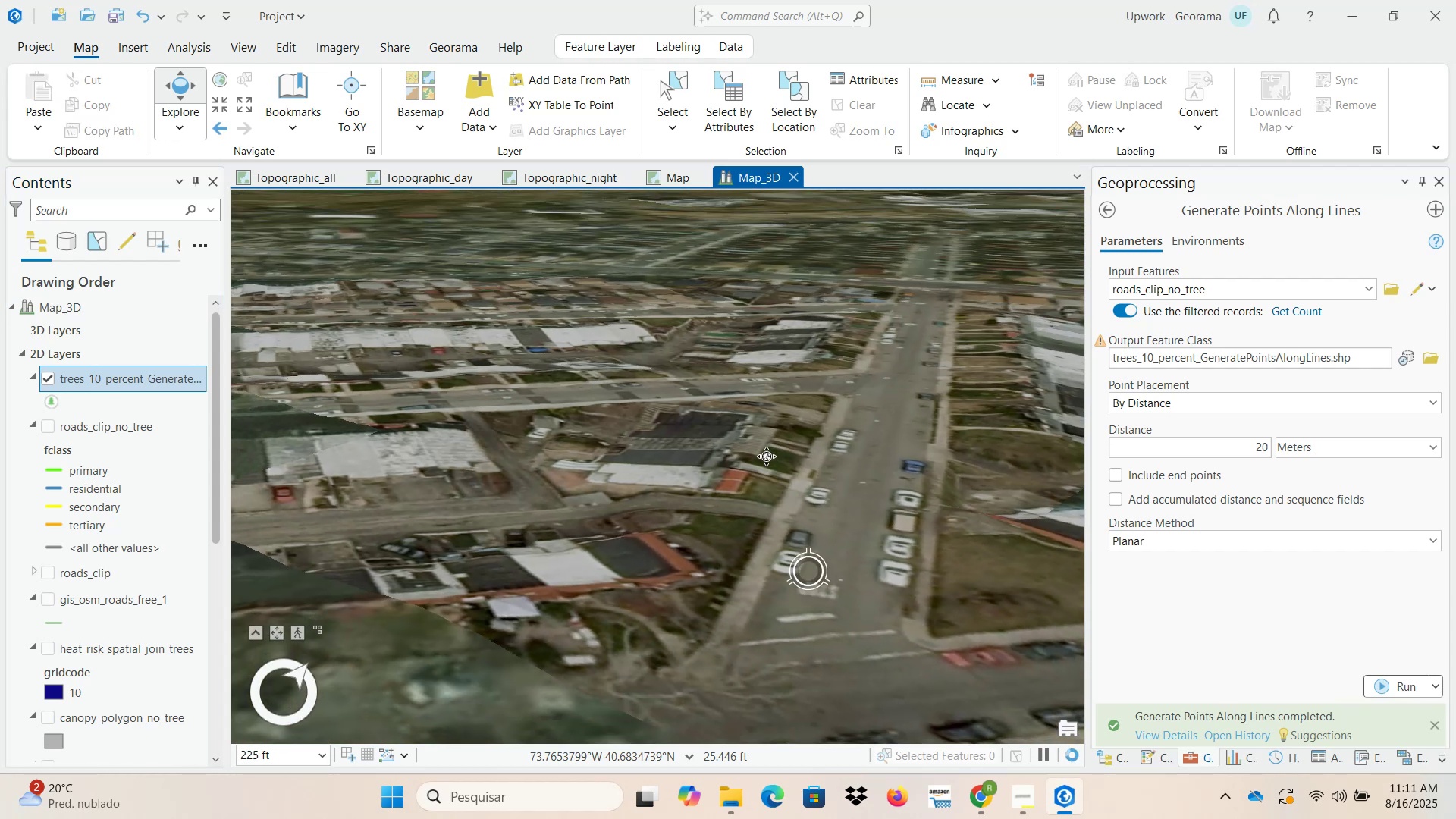 
left_click([49, 403])
 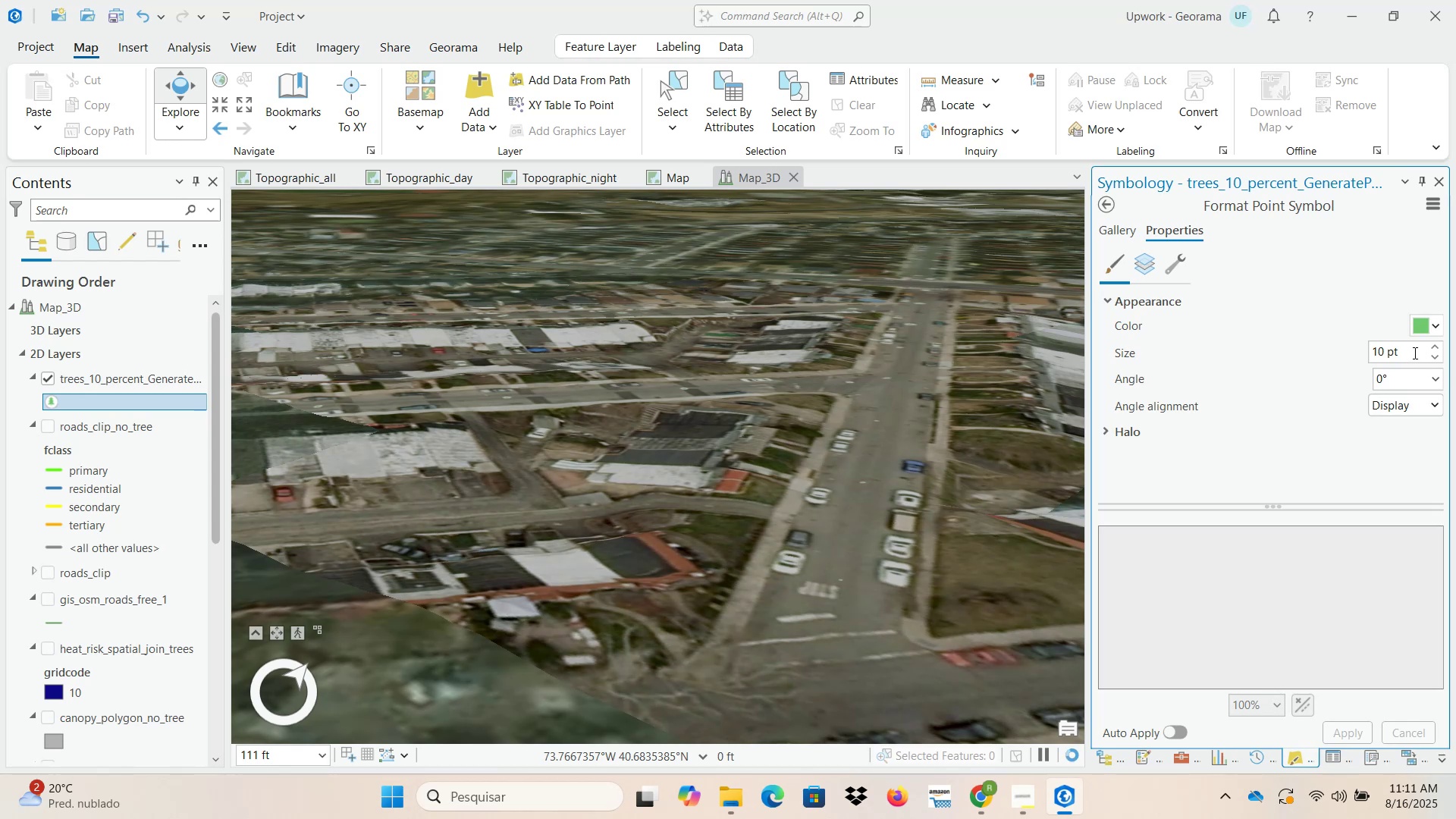 
key(Numpad1)
 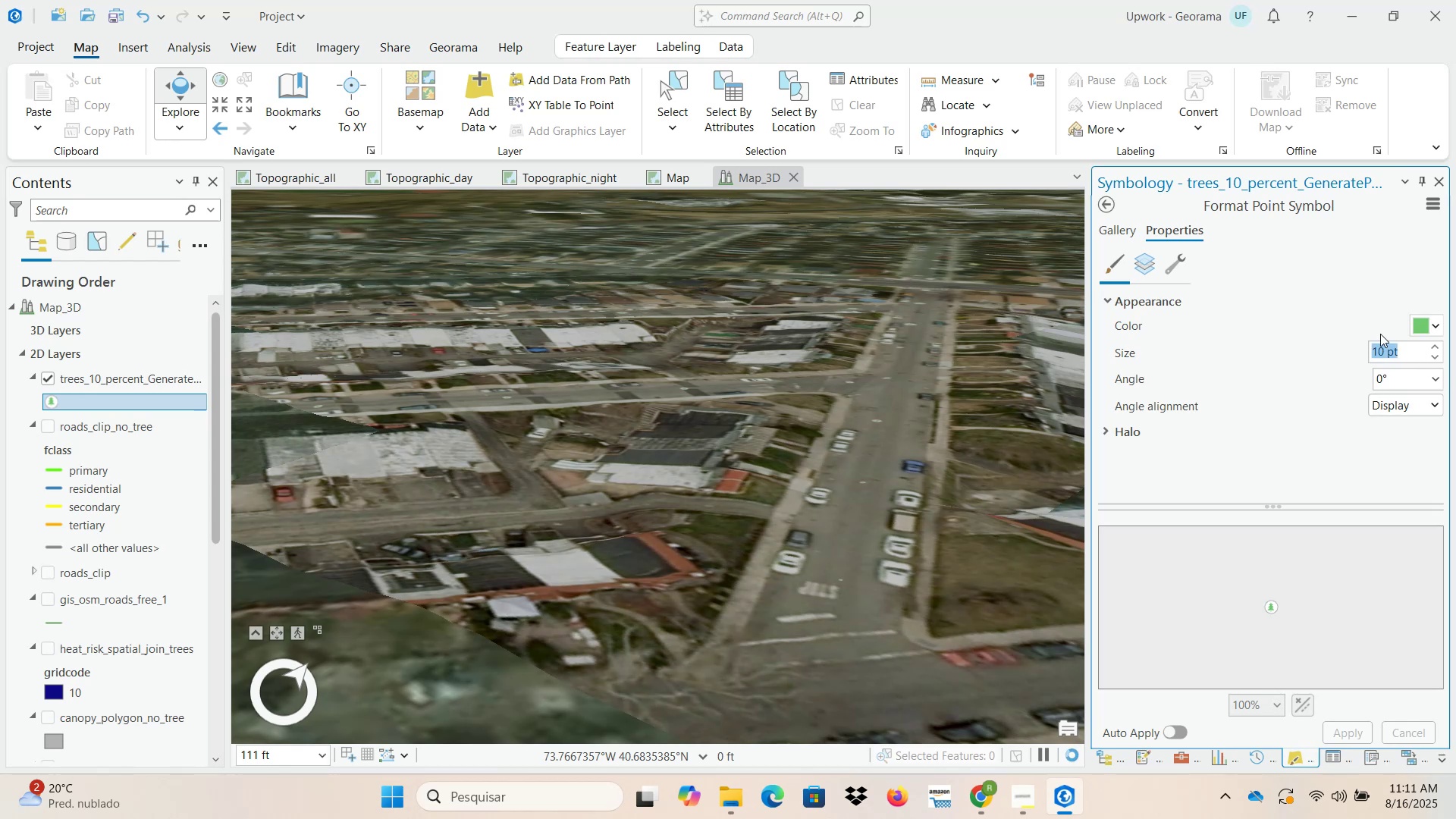 
key(Numpad8)
 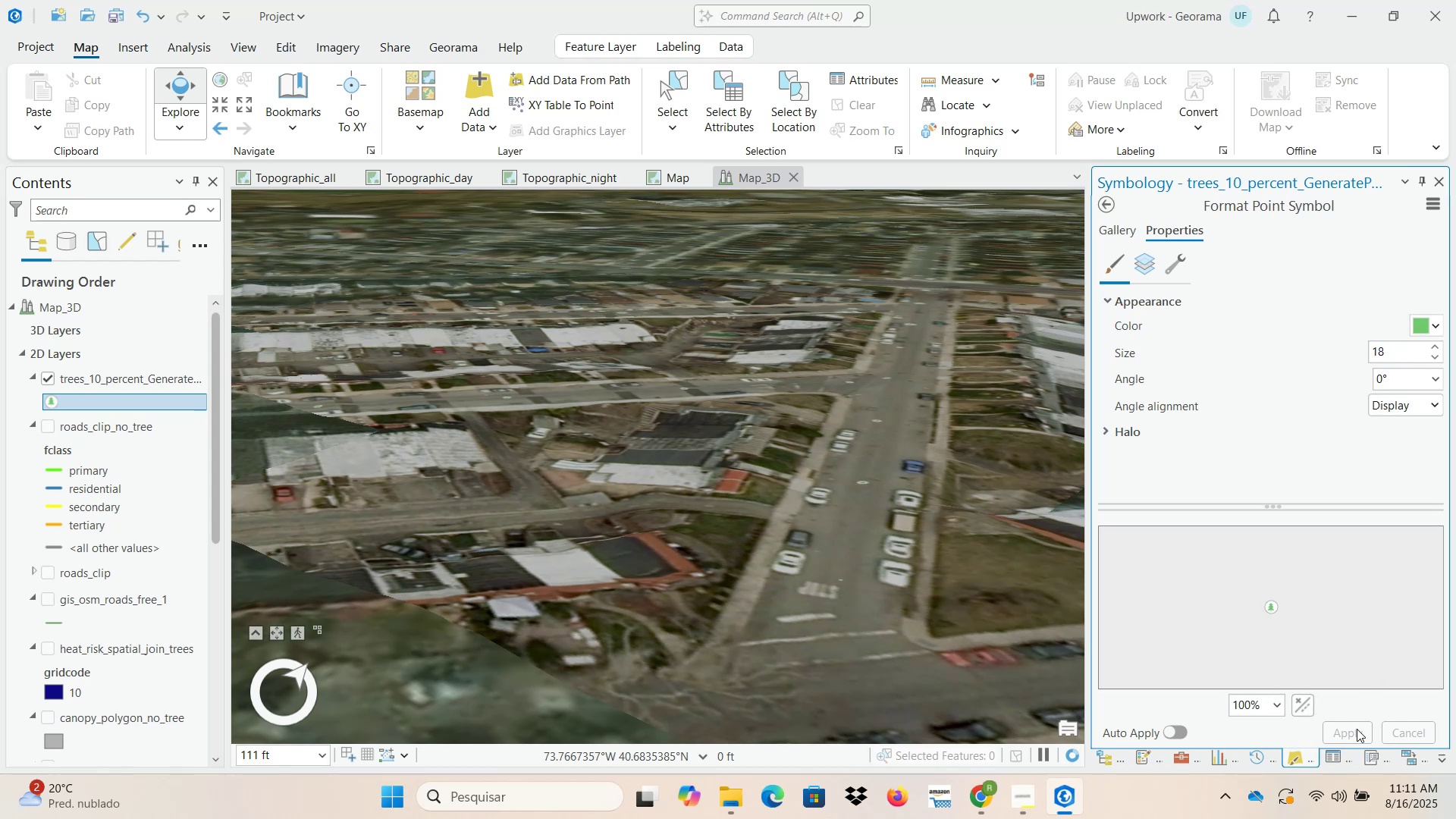 
left_click([1359, 698])
 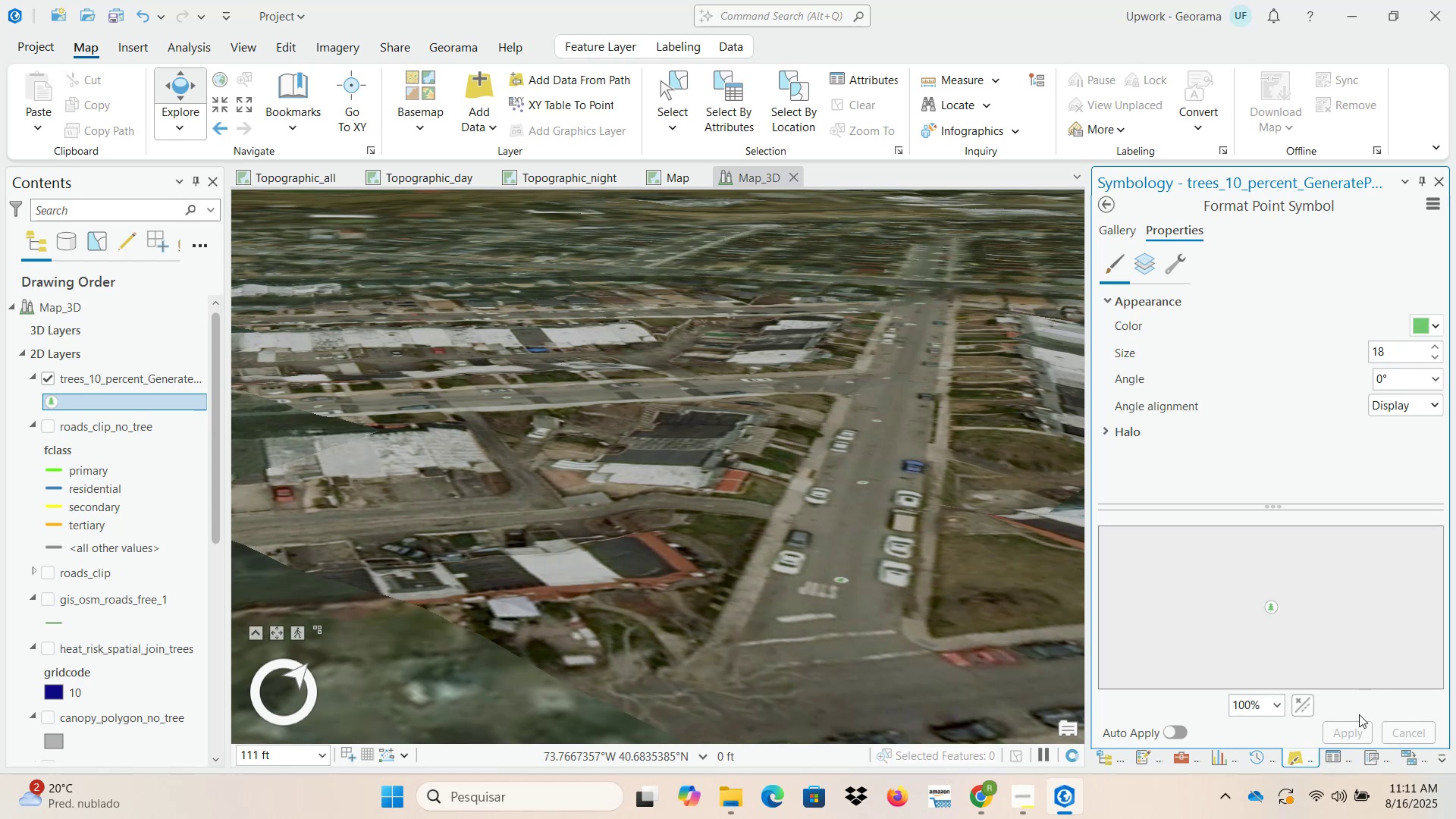 
left_click([1357, 733])
 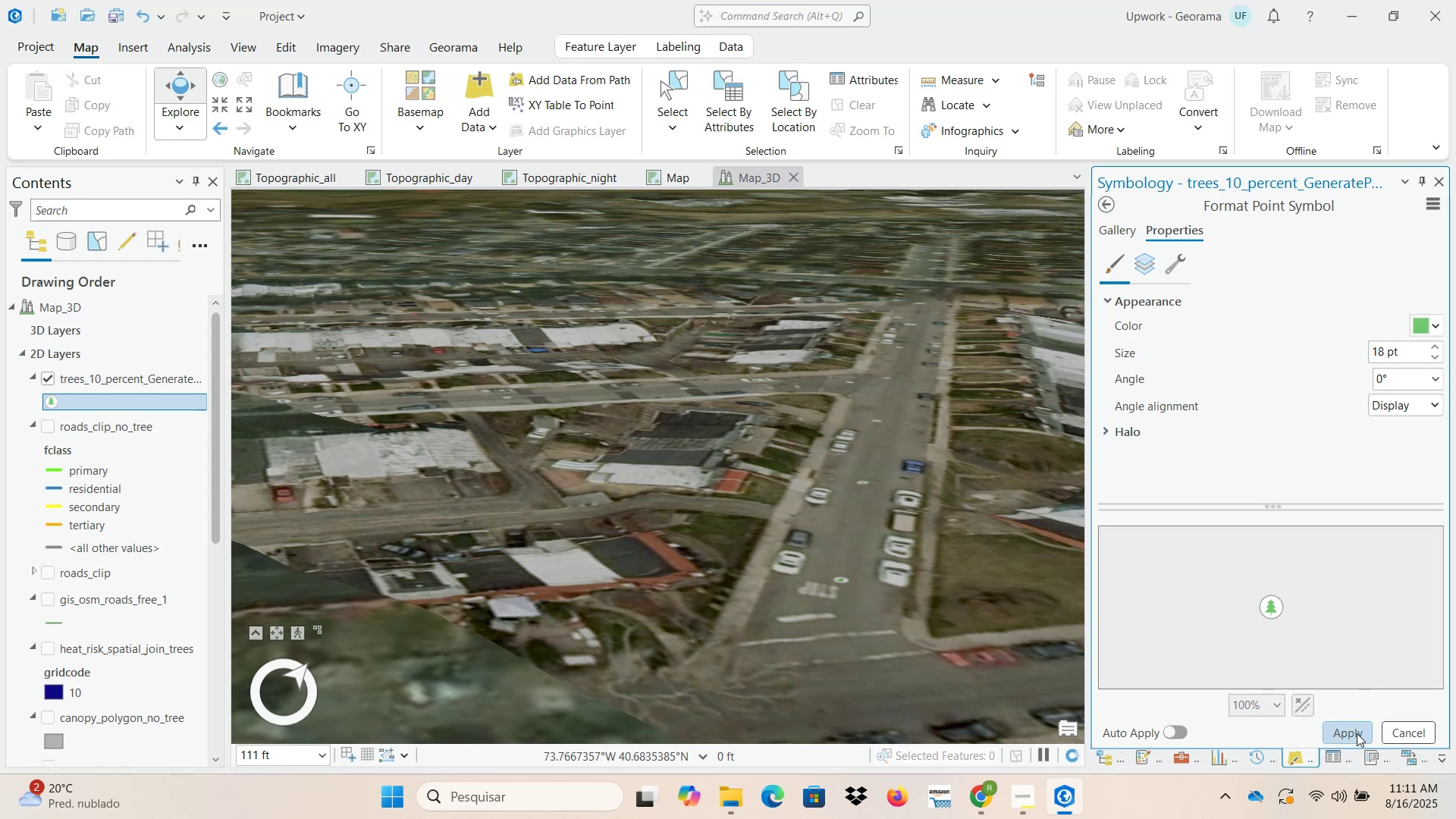 
left_click([1357, 733])
 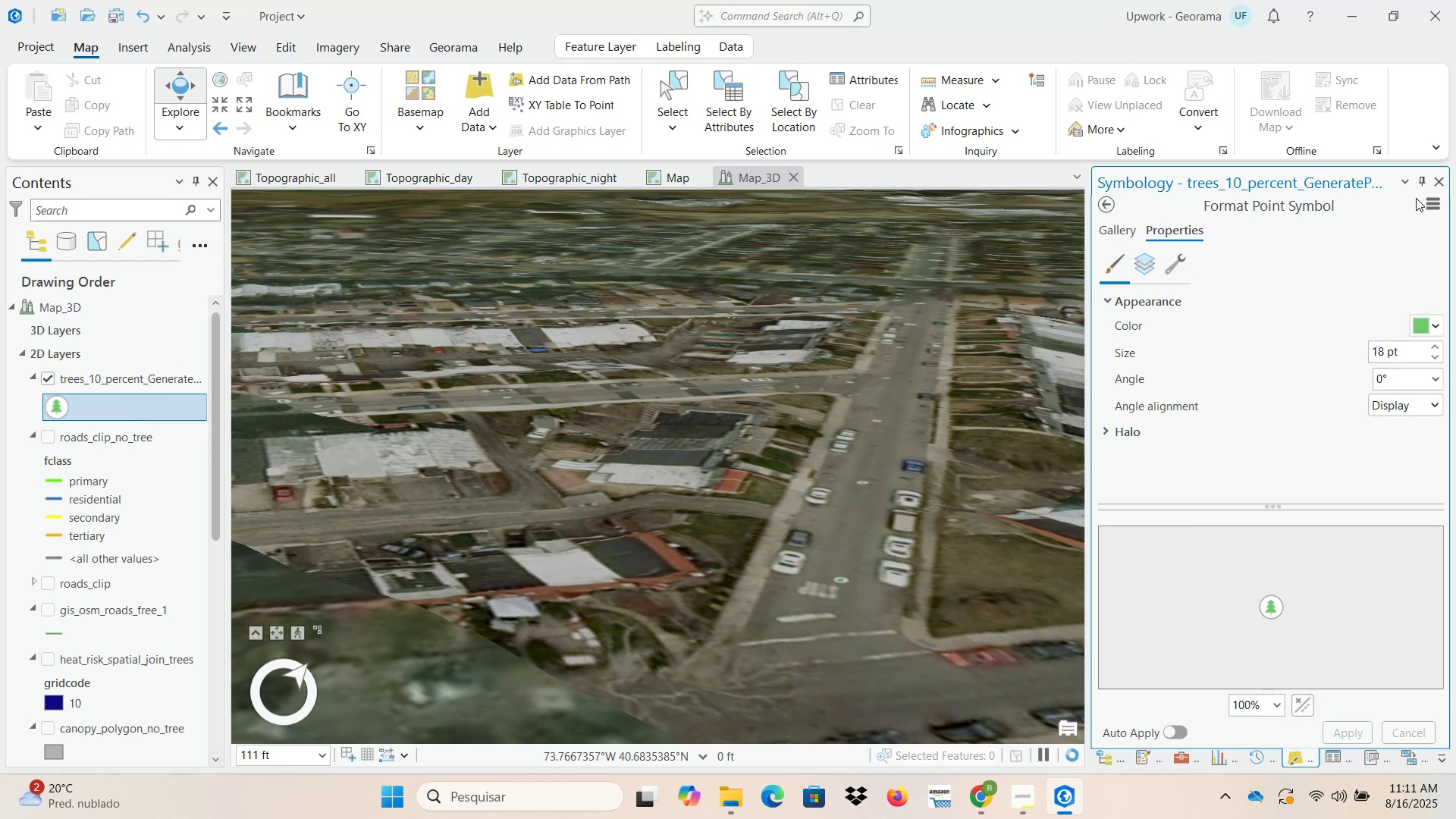 
left_click([1442, 183])
 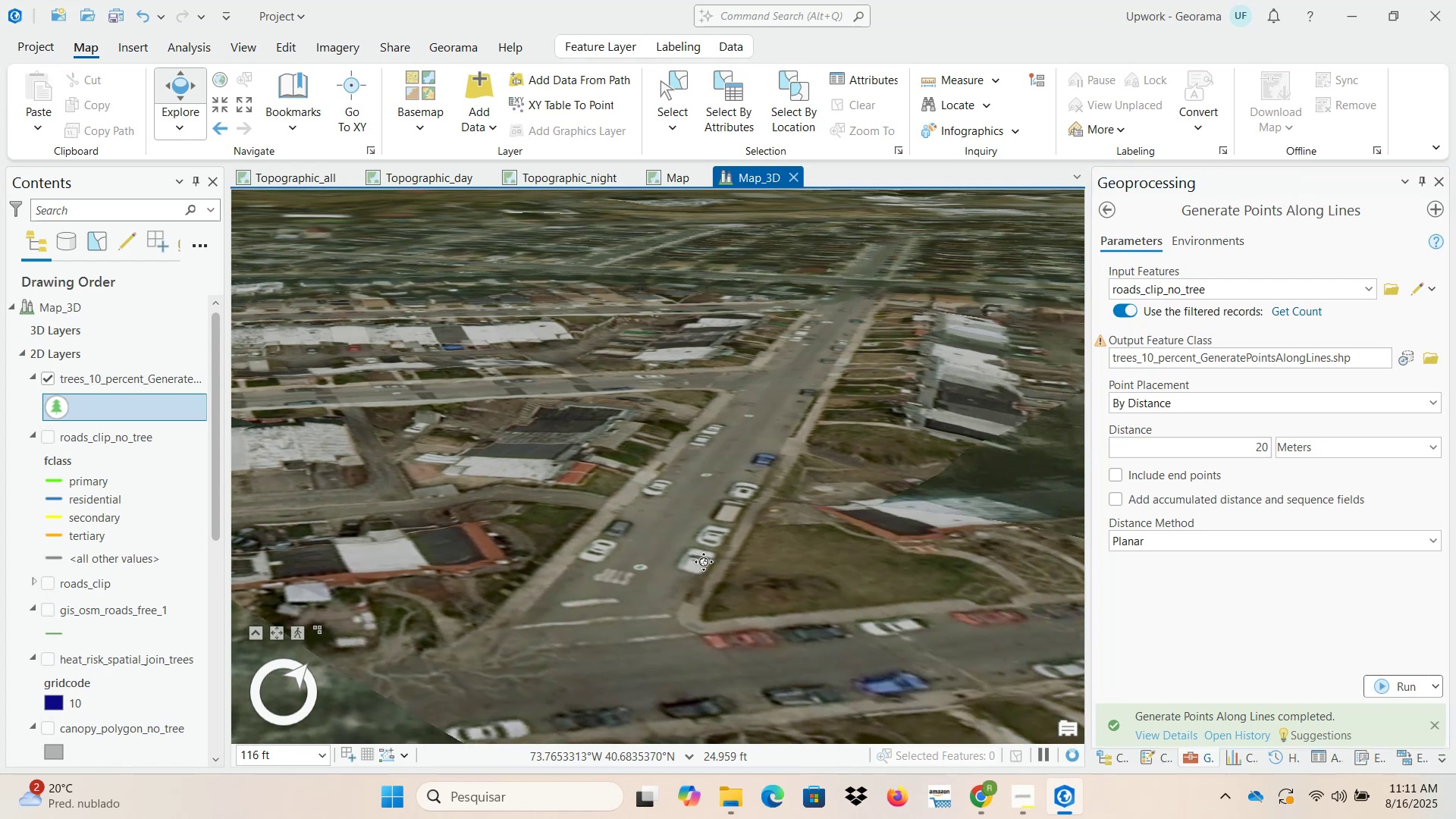 
wait(6.06)
 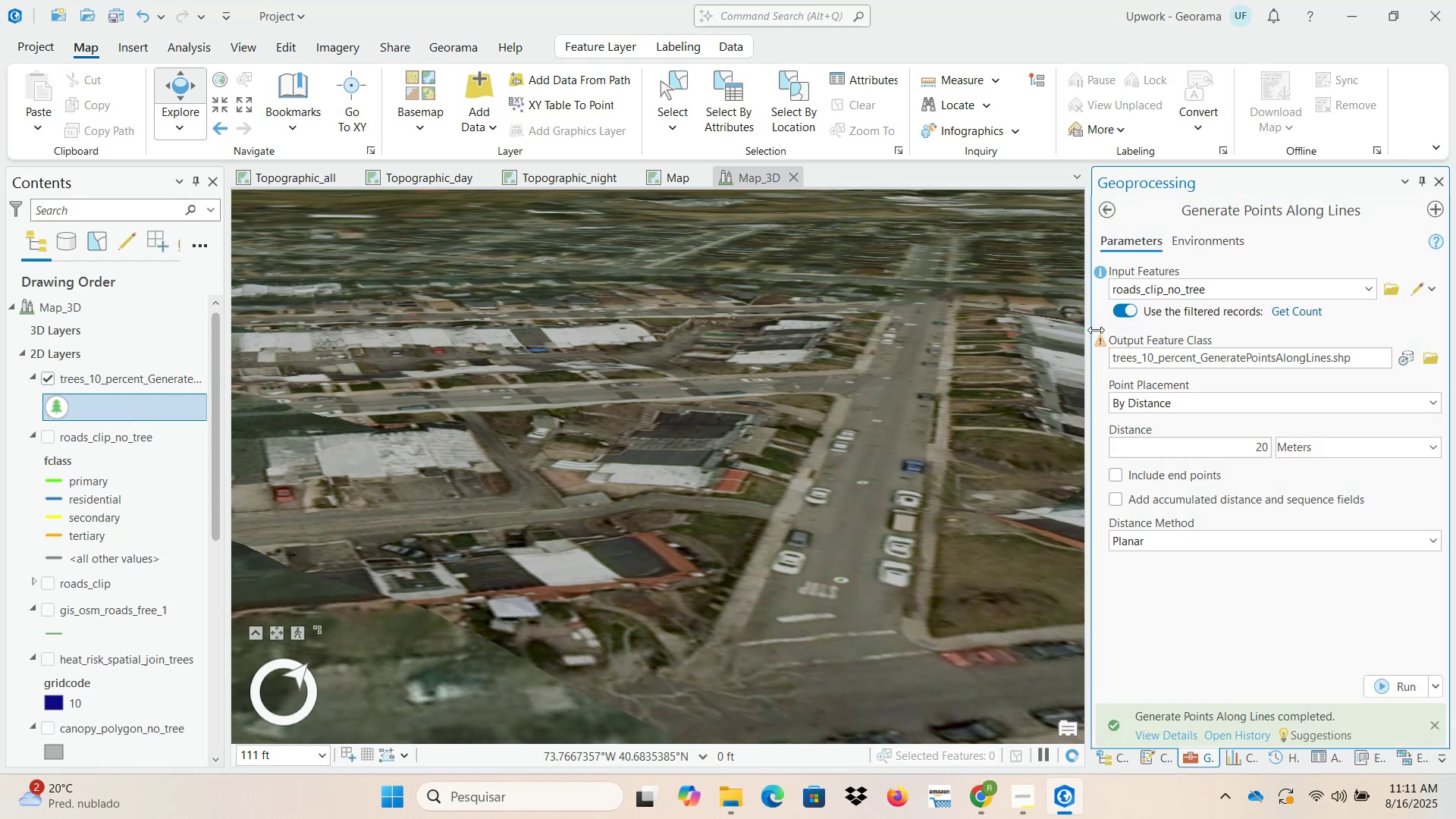 
scroll: coordinate [649, 565], scroll_direction: up, amount: 3.0
 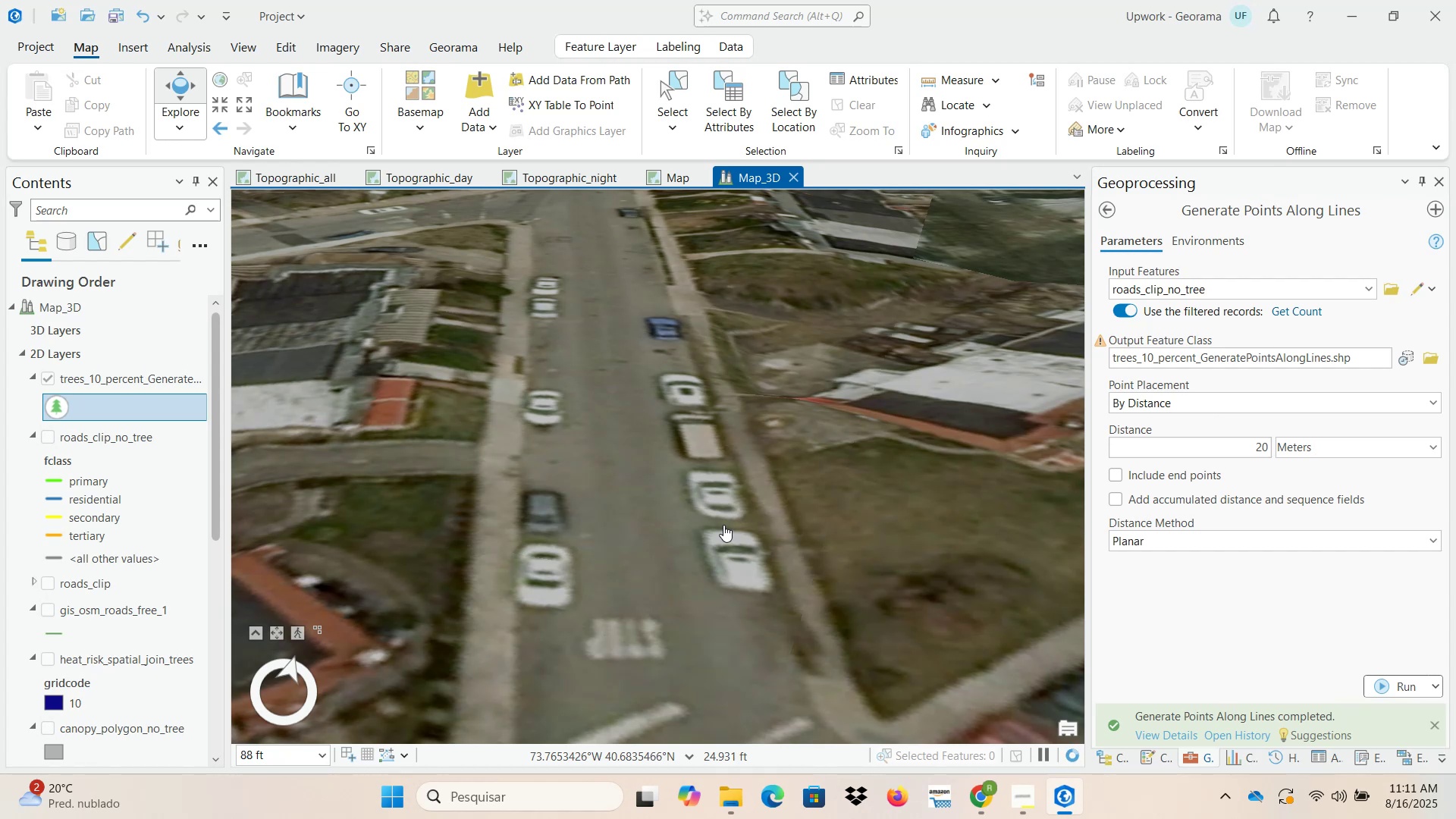 
wait(11.67)
 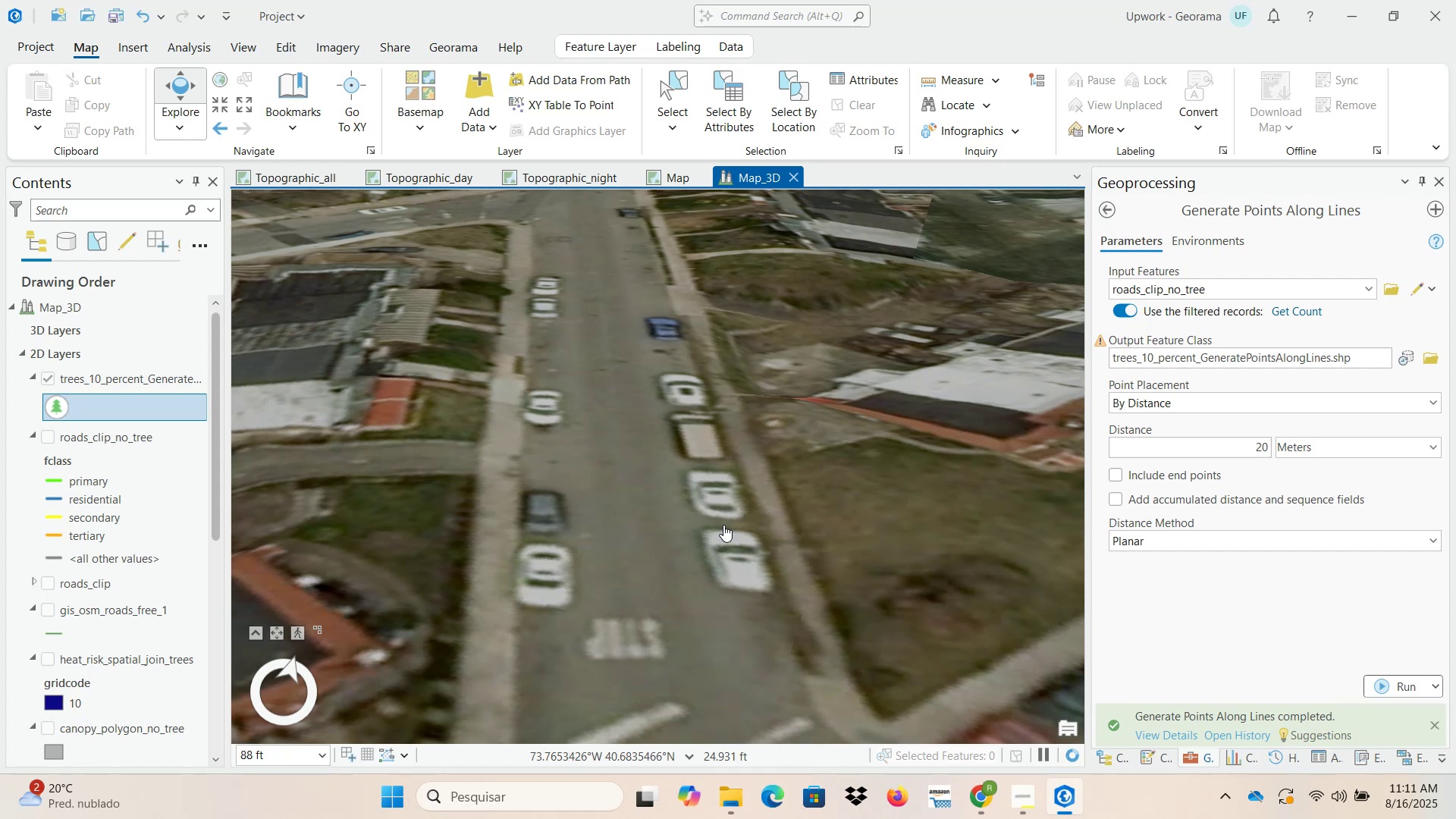 
scroll: coordinate [709, 506], scroll_direction: down, amount: 4.0
 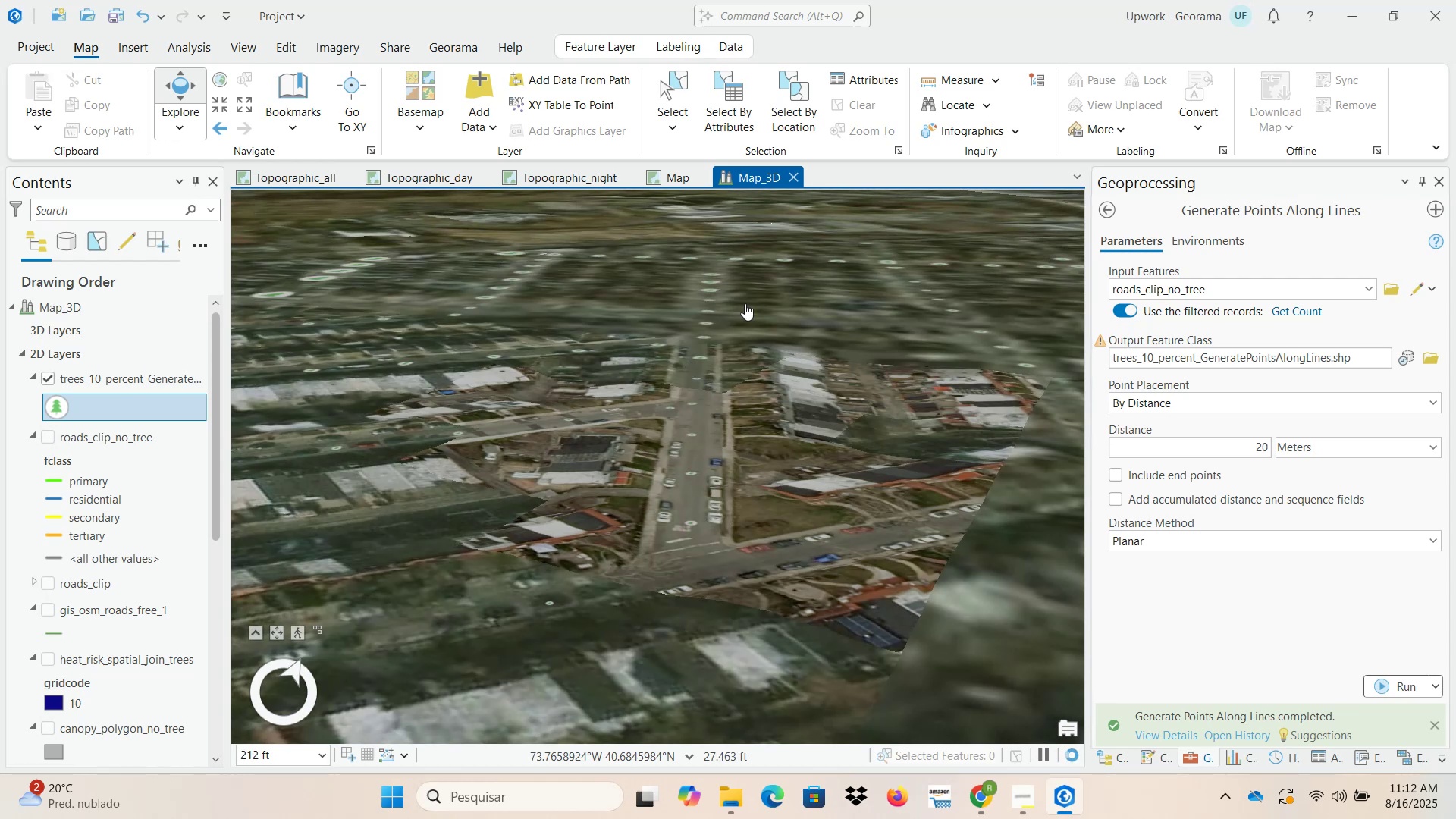 
wait(6.0)
 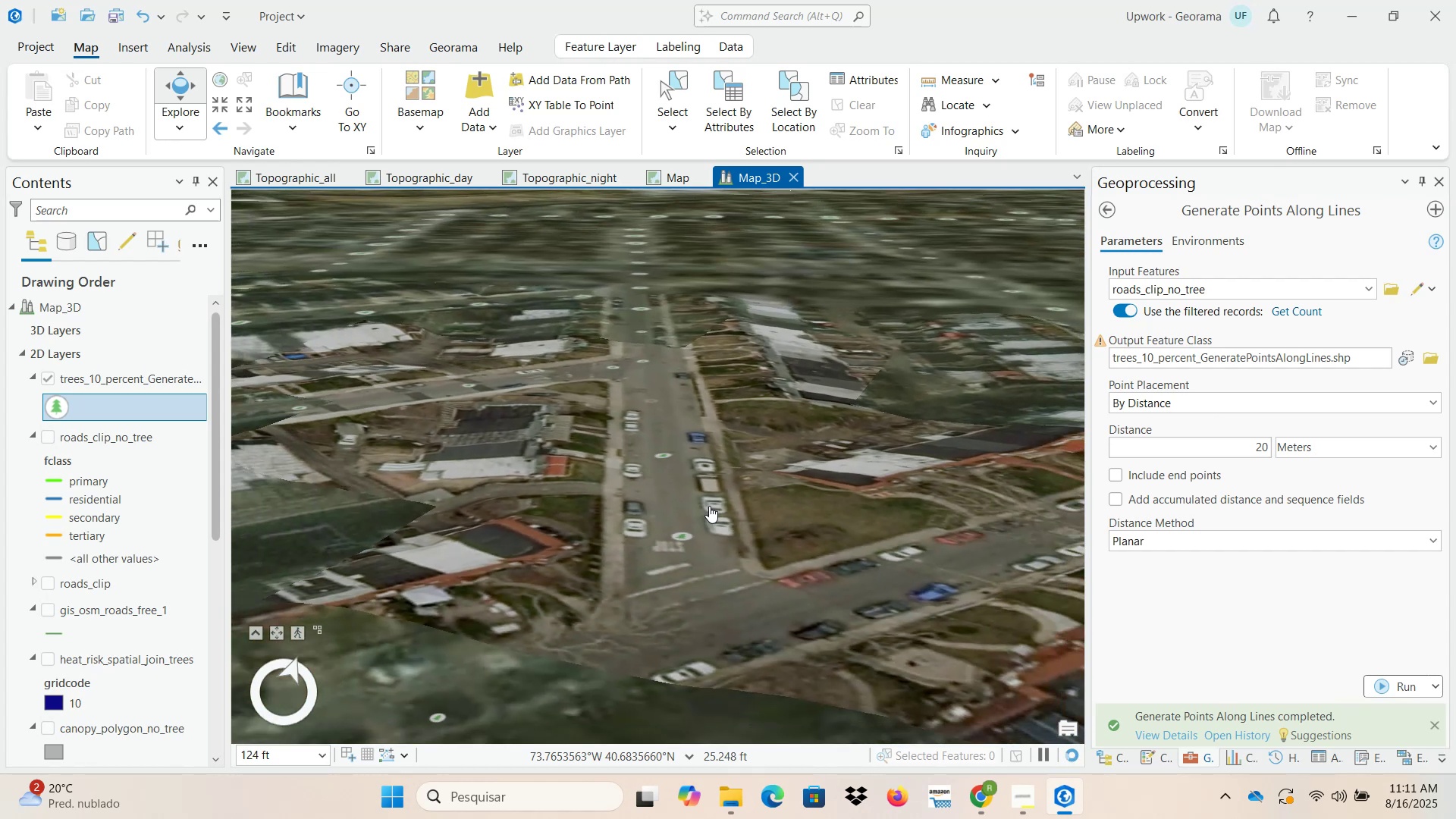 
left_click([989, 804])
 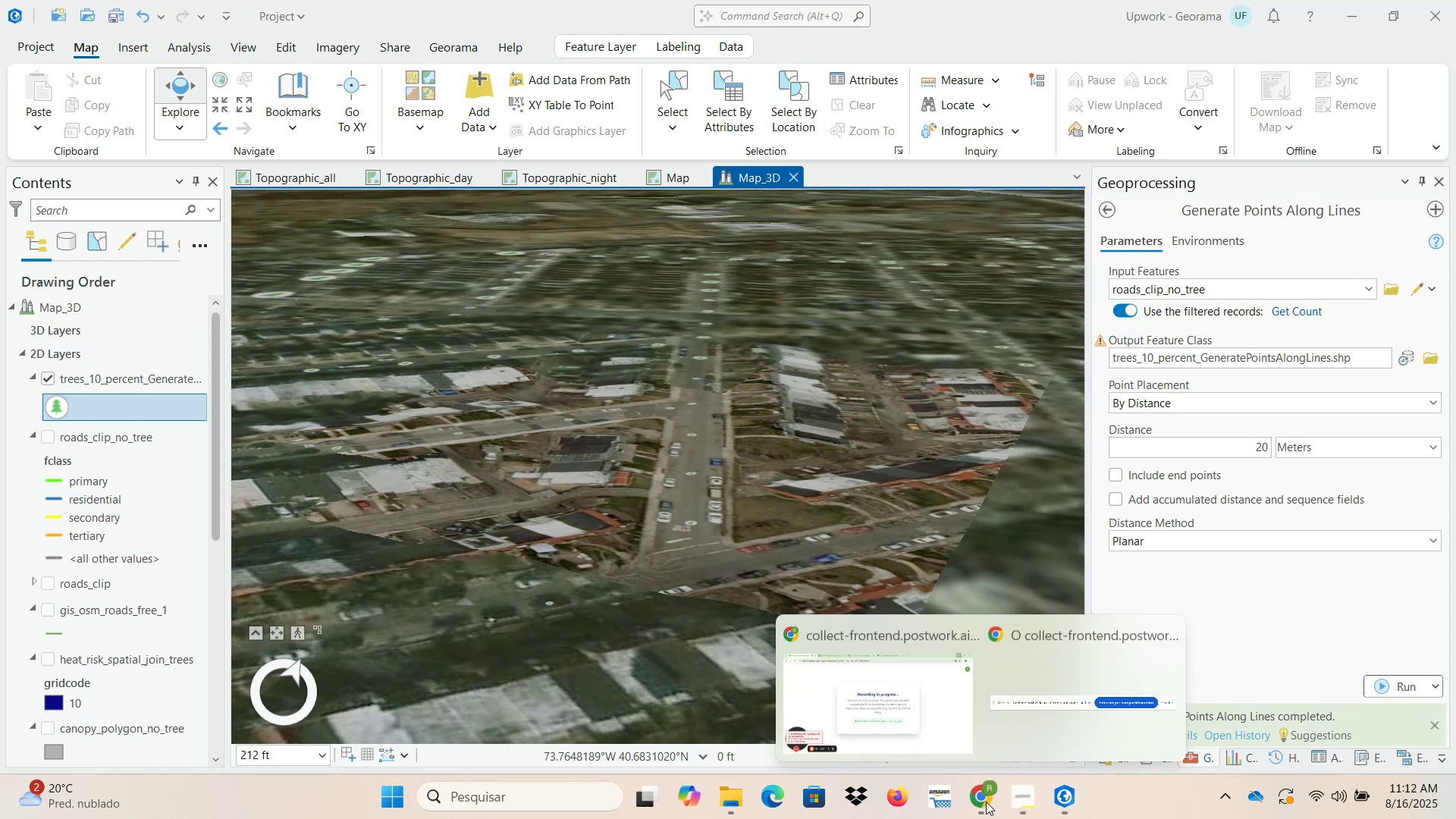 
left_click([899, 688])
 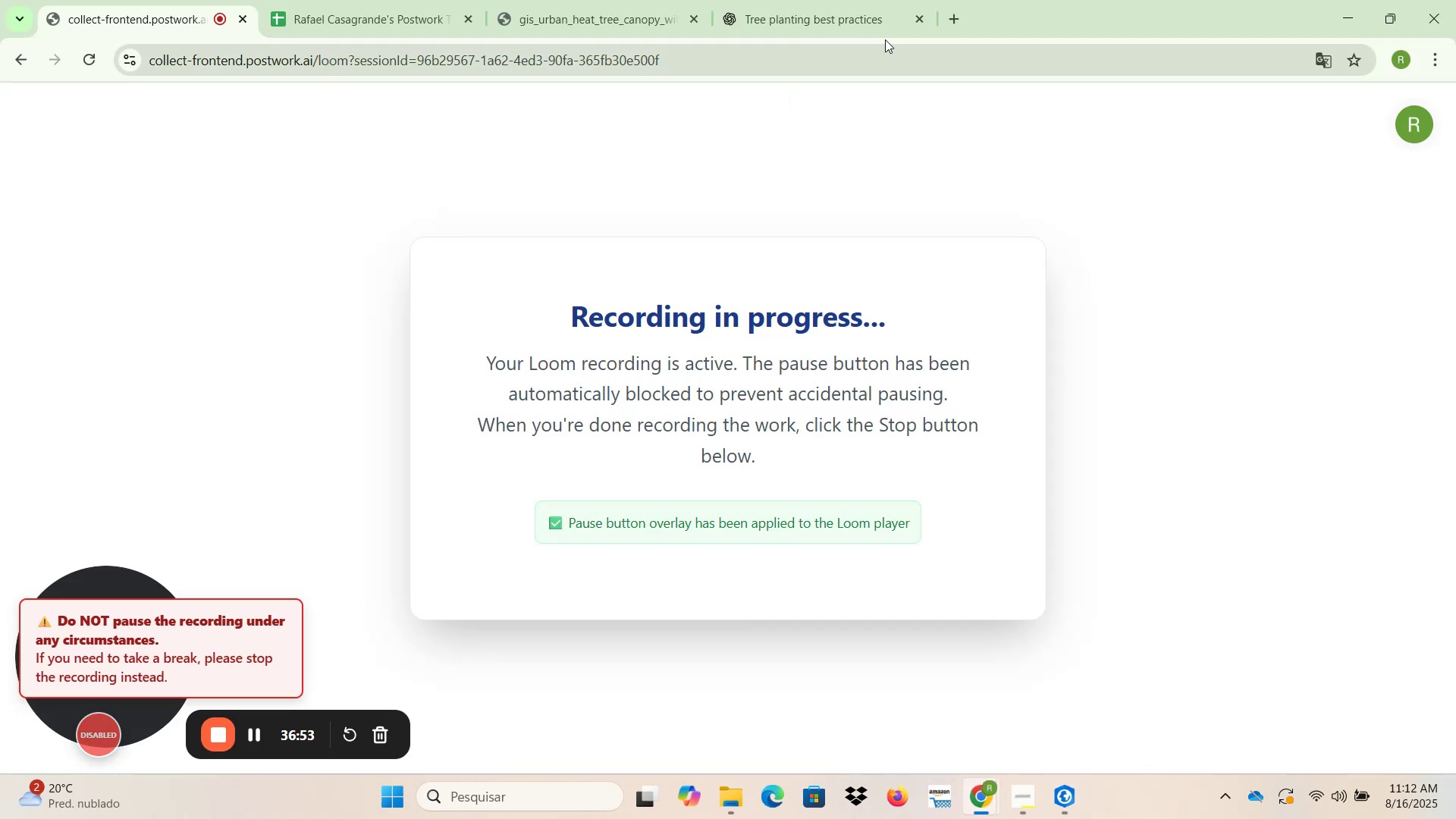 
left_click([960, 16])
 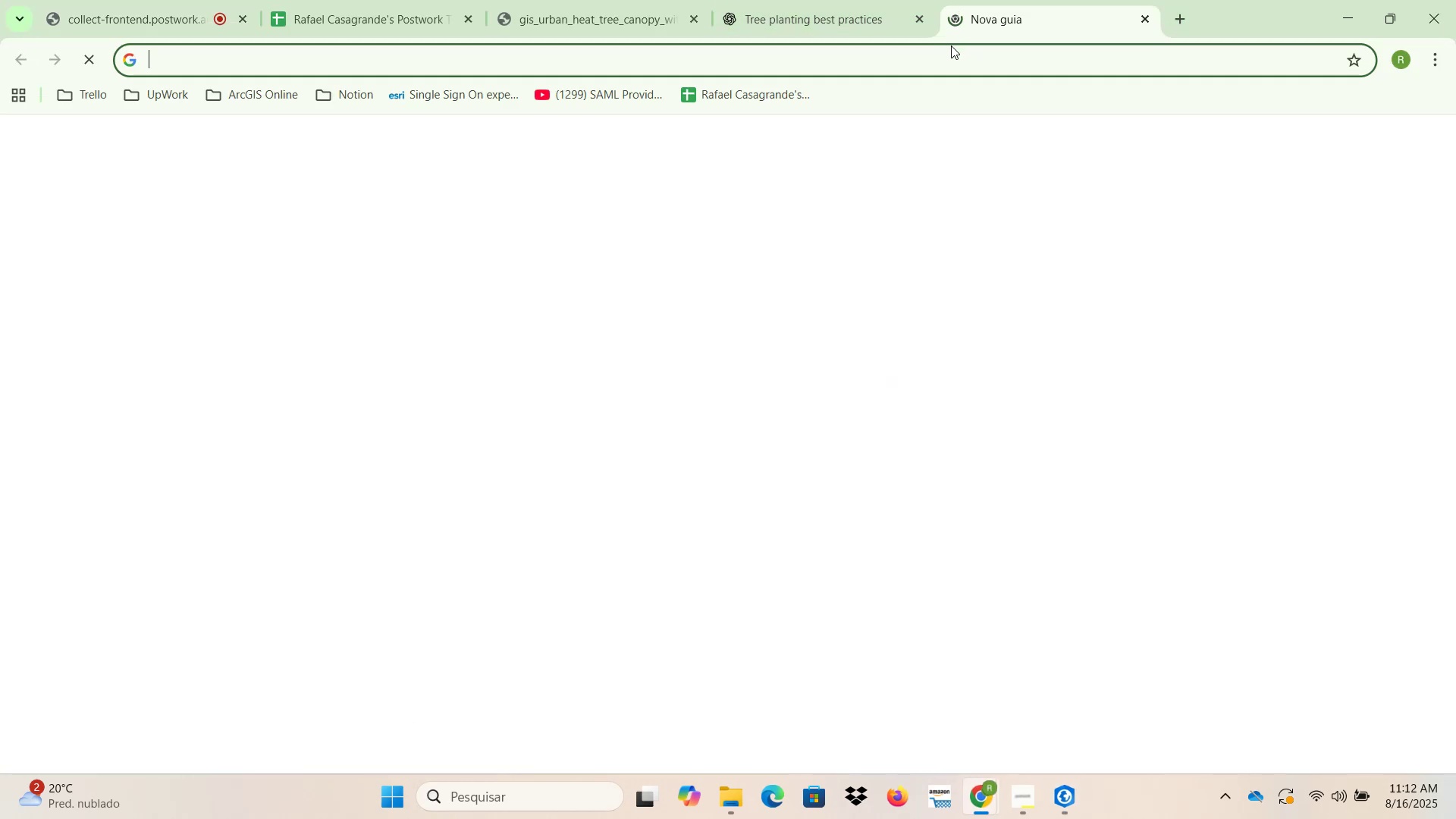 
left_click([949, 58])
 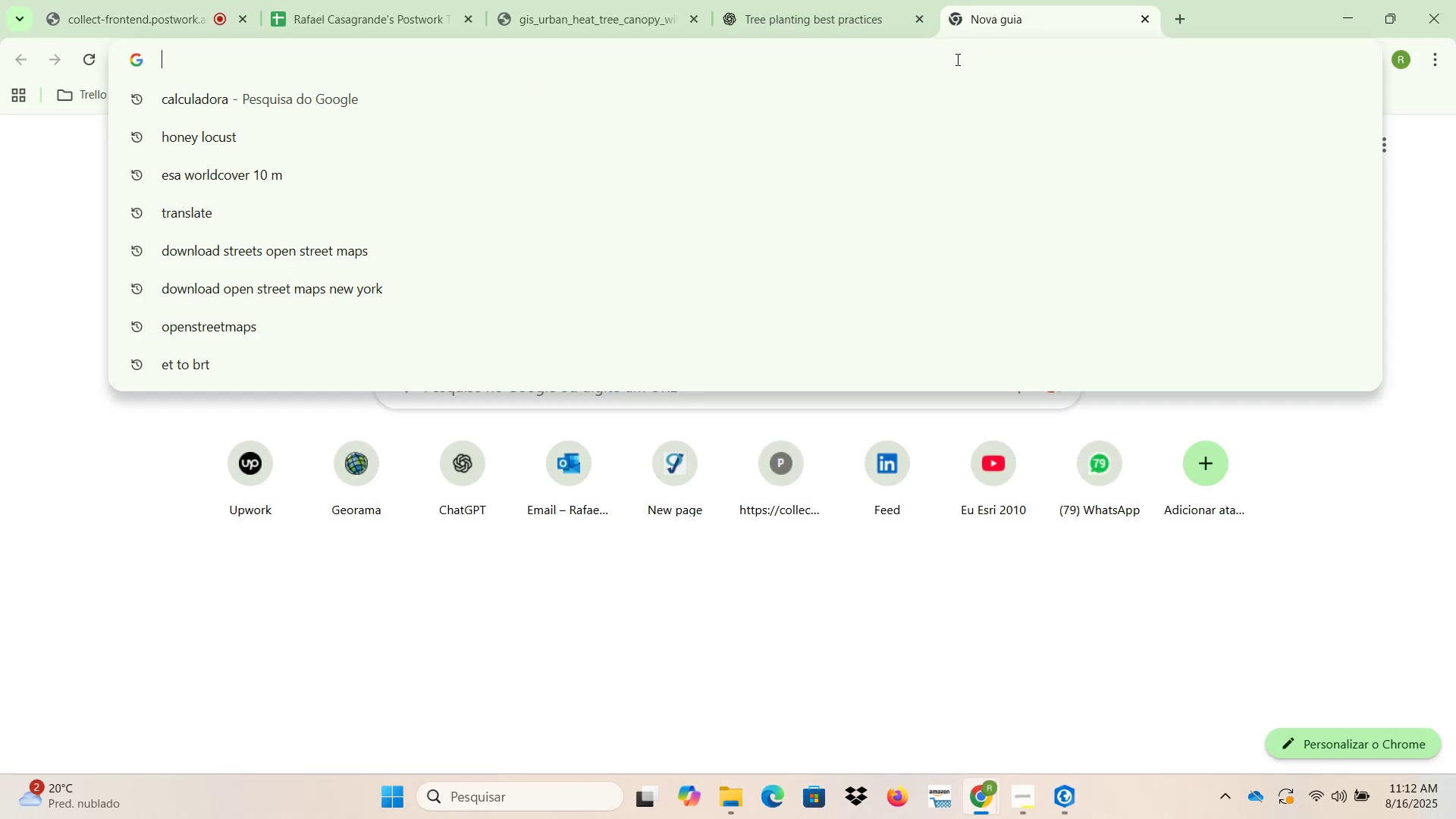 
type(download arcgis pri )
key(Backspace)
key(Backspace)
type(o symbology 3d)
 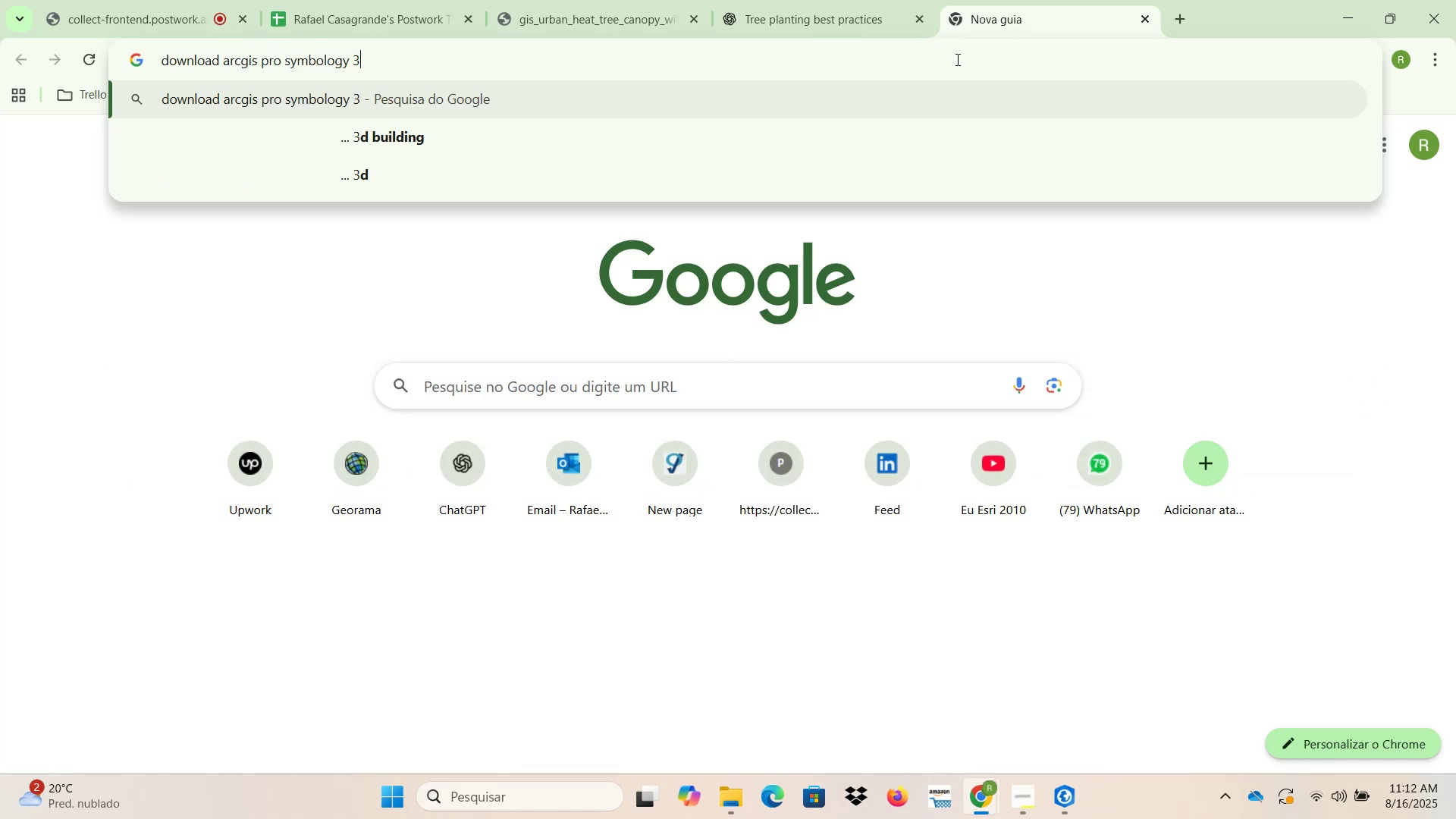 
key(Enter)
 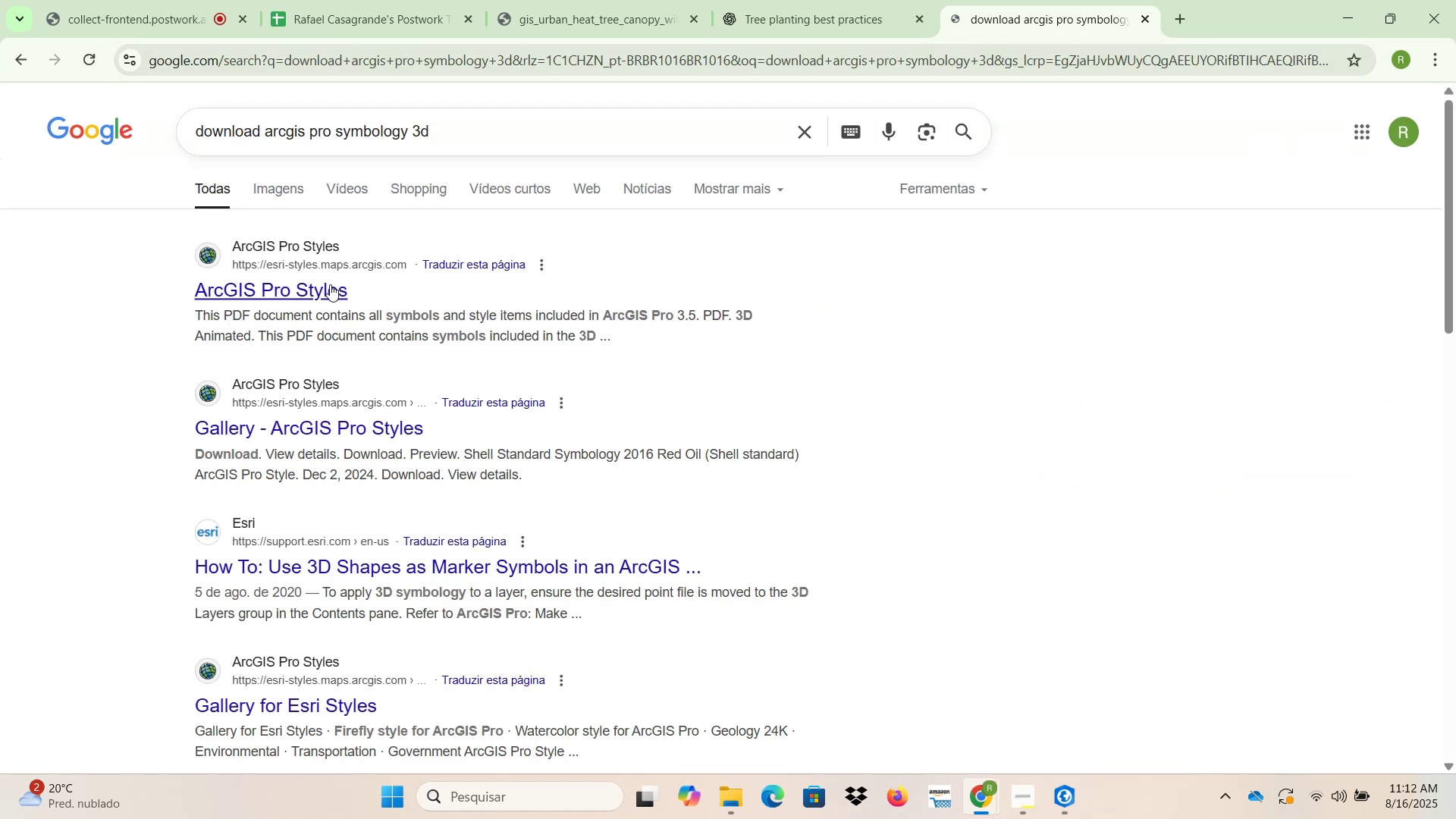 
left_click([350, 313])
 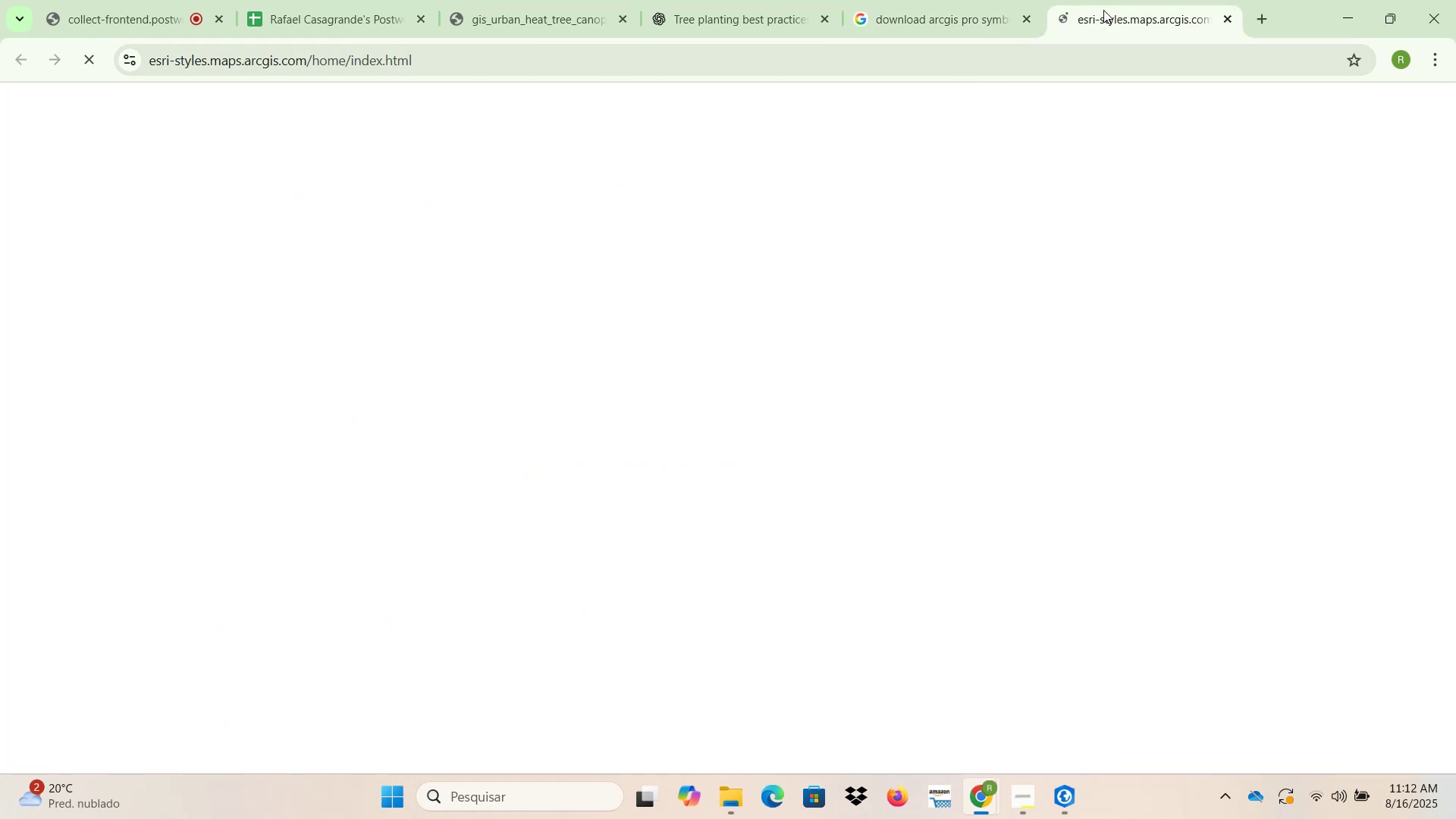 
wait(5.27)
 